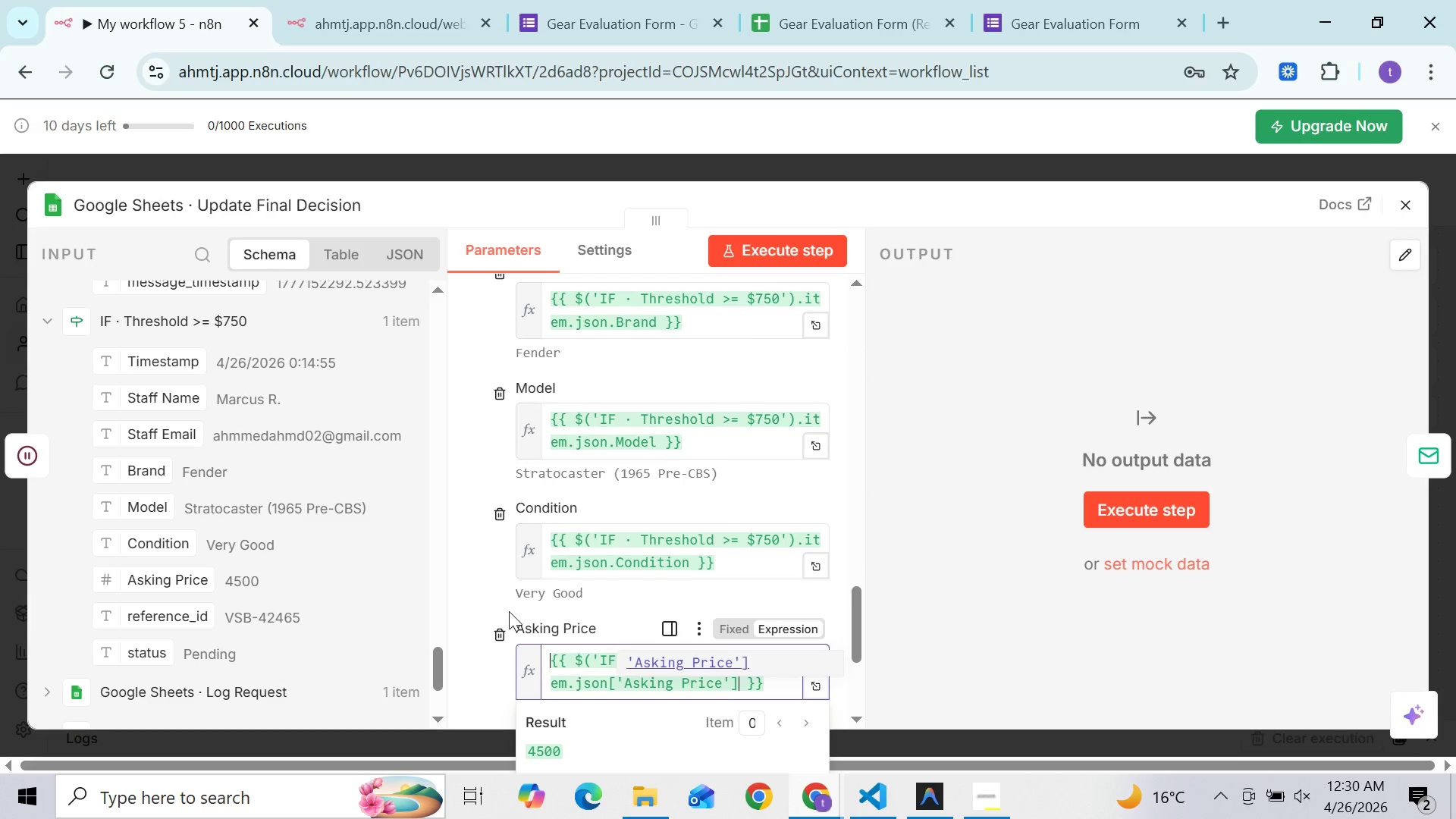 
left_click([475, 575])
 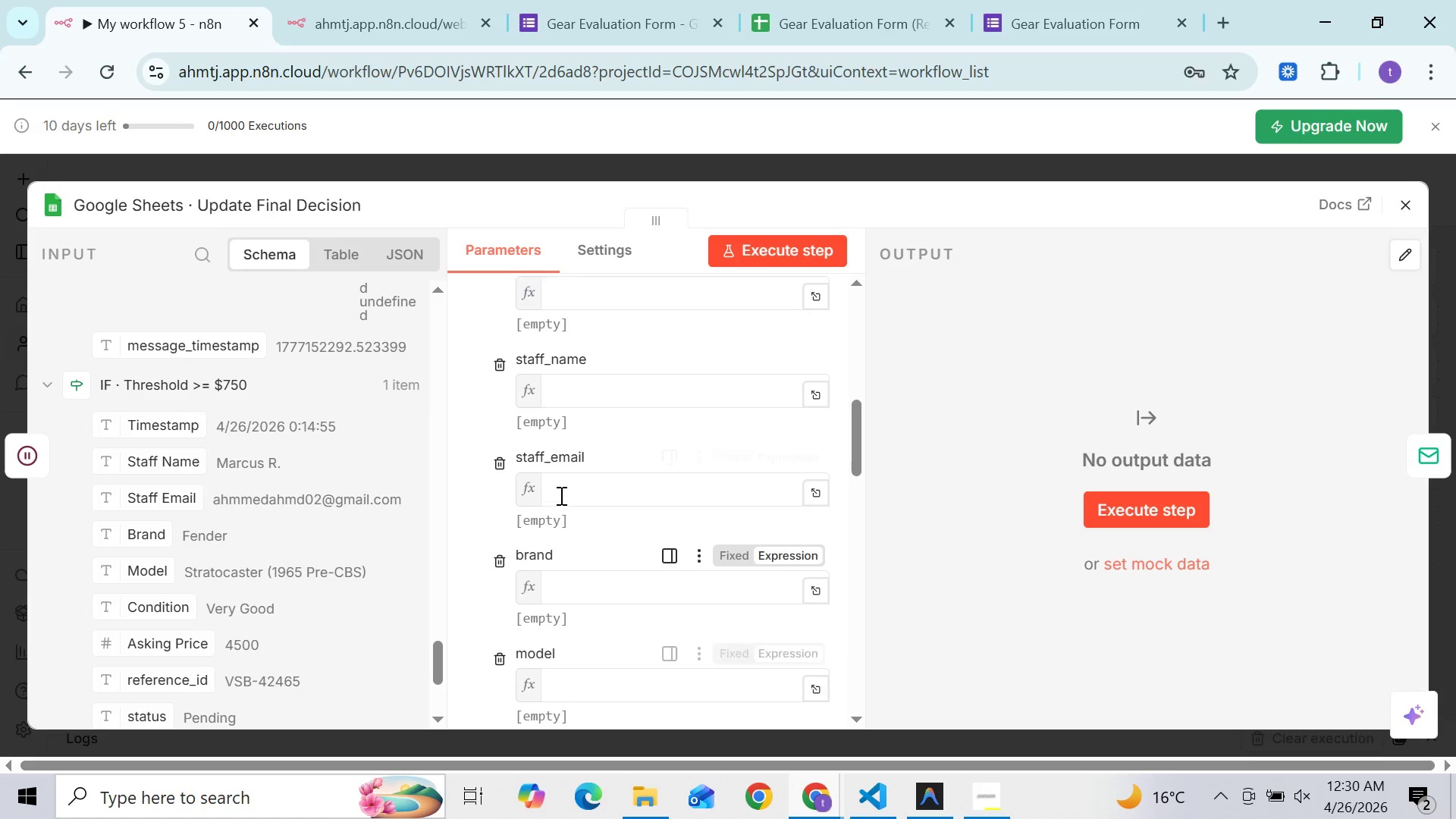 
wait(7.66)
 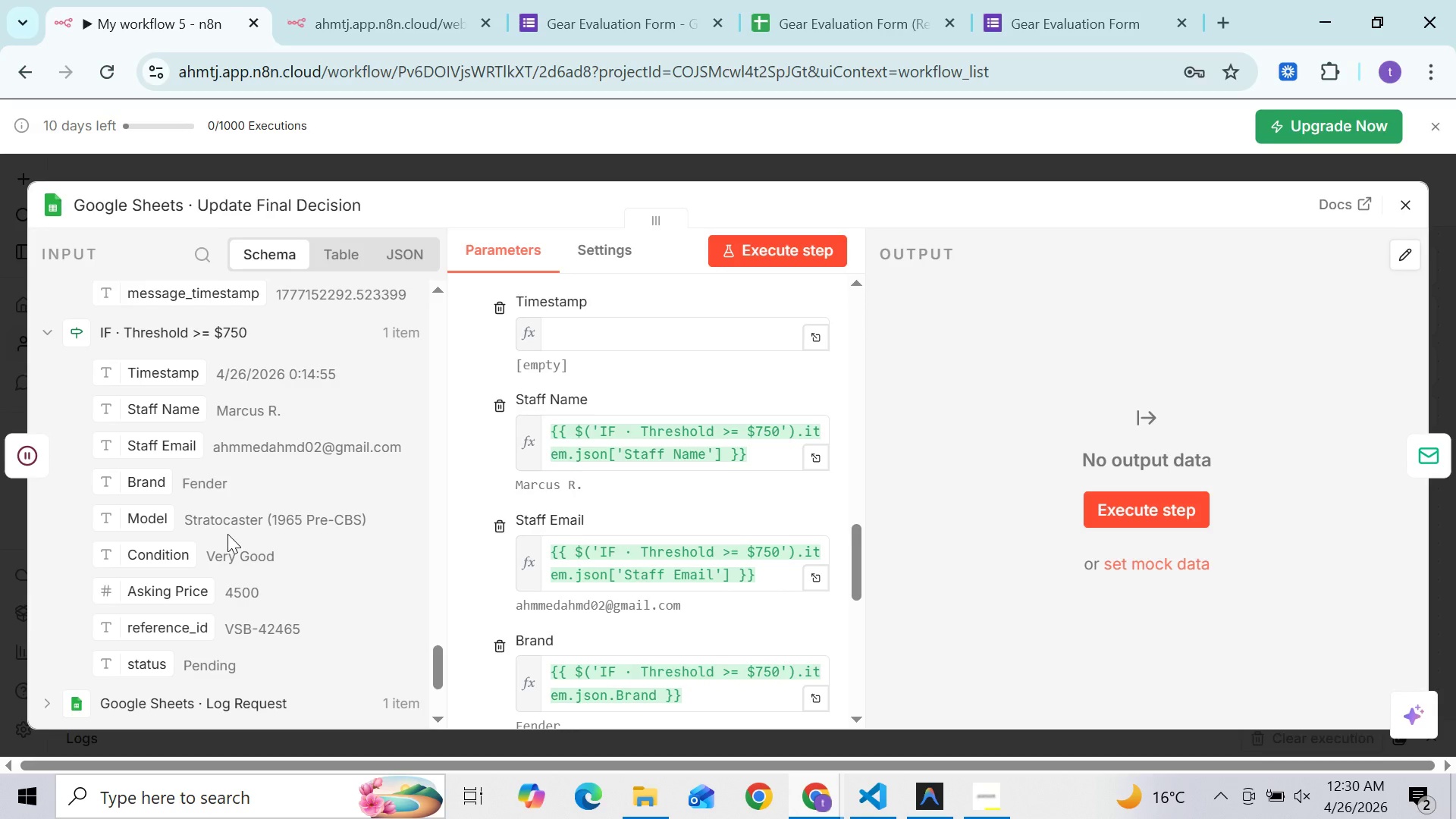 
mouse_move([237, 576])
 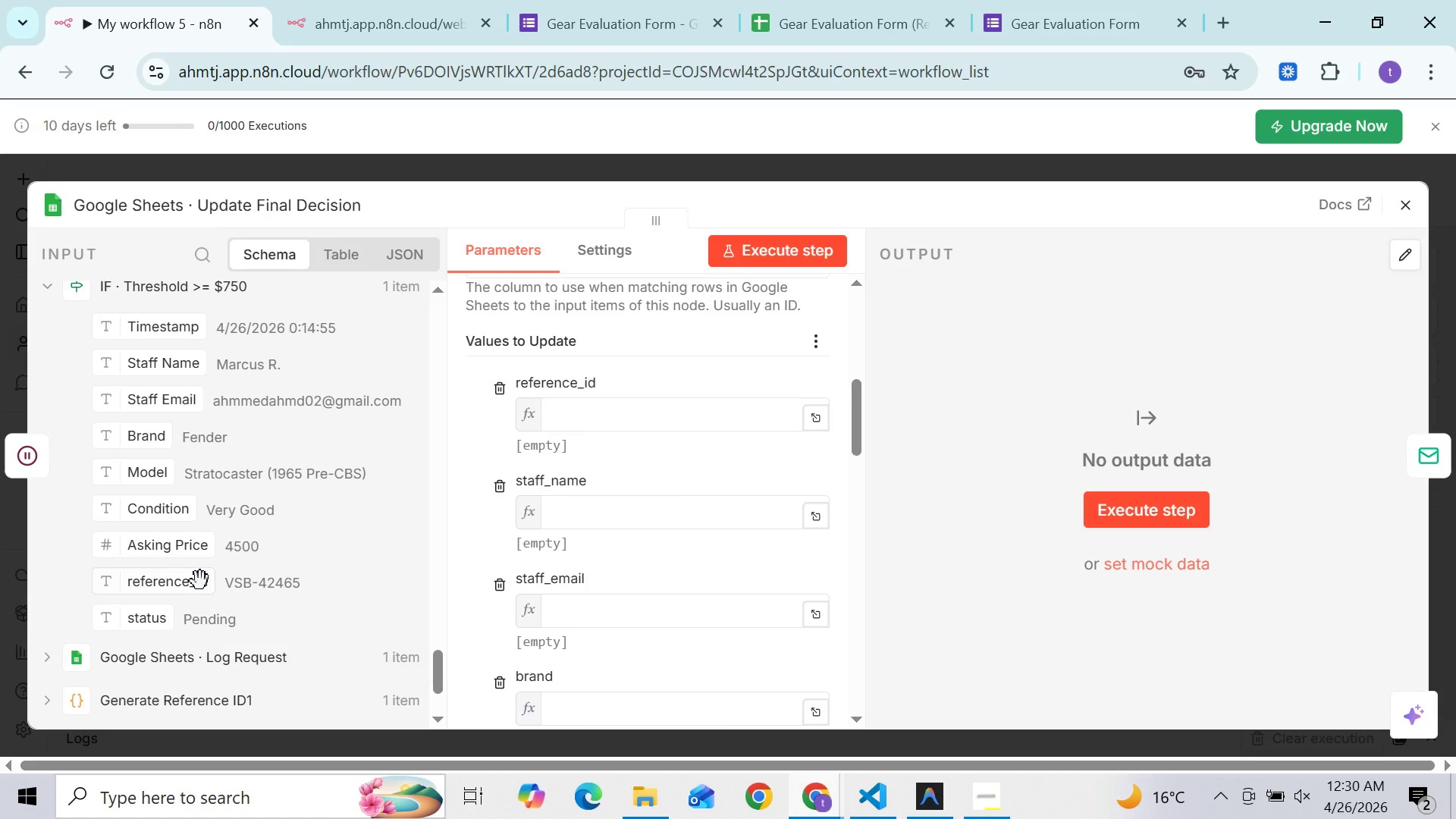 
left_click_drag(start_coordinate=[200, 581], to_coordinate=[614, 422])
 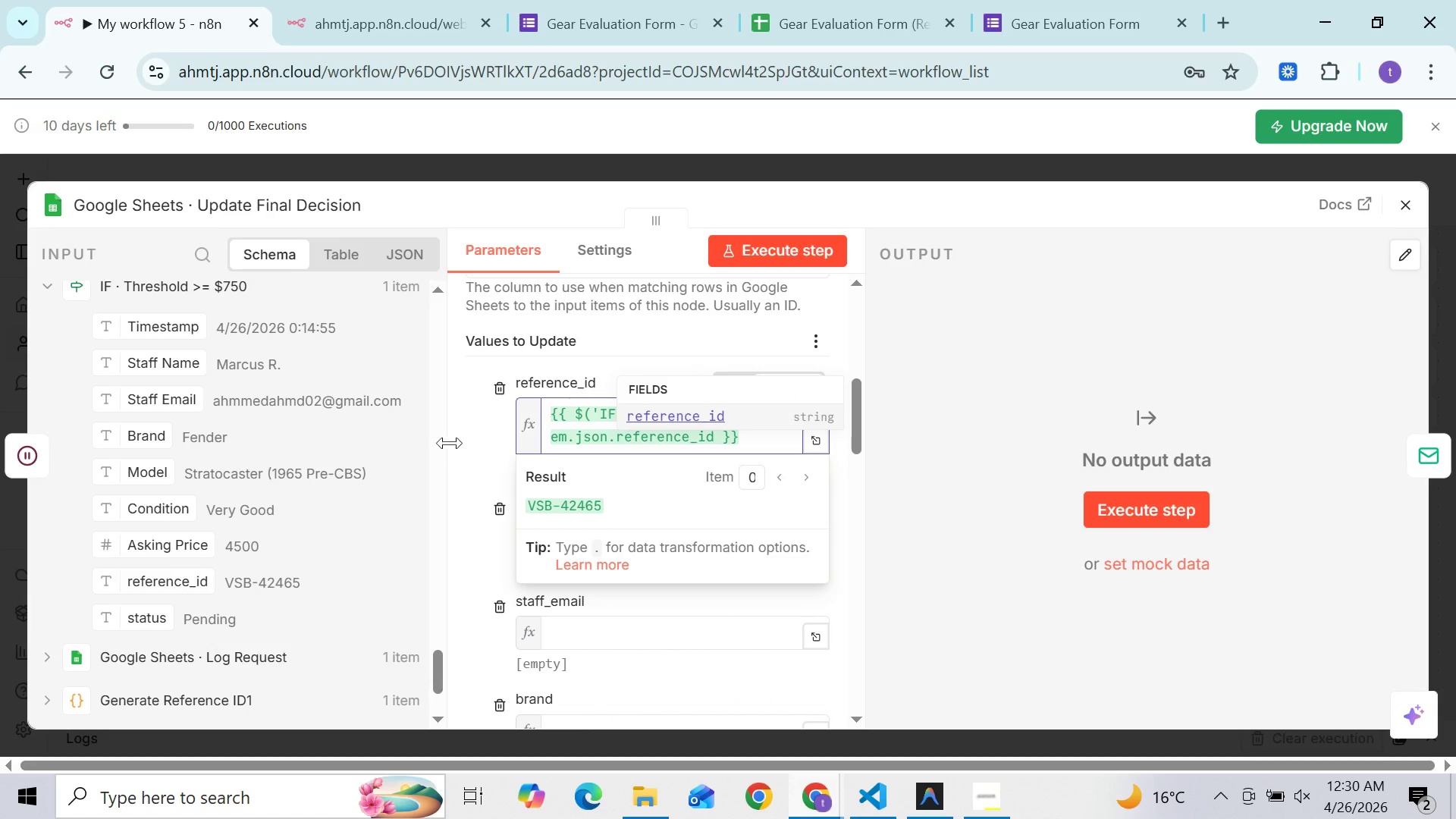 
left_click([472, 452])
 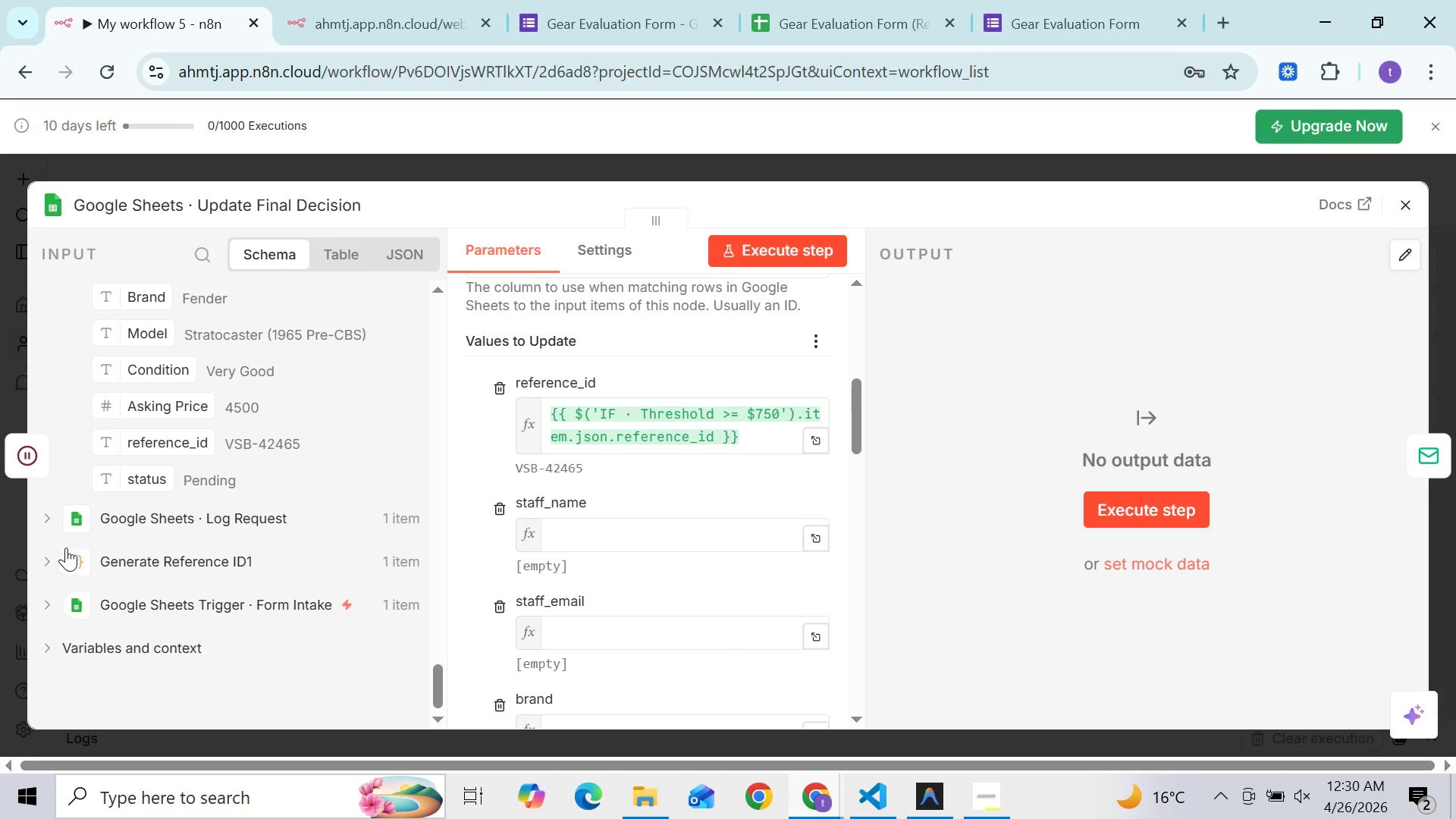 
left_click([46, 517])
 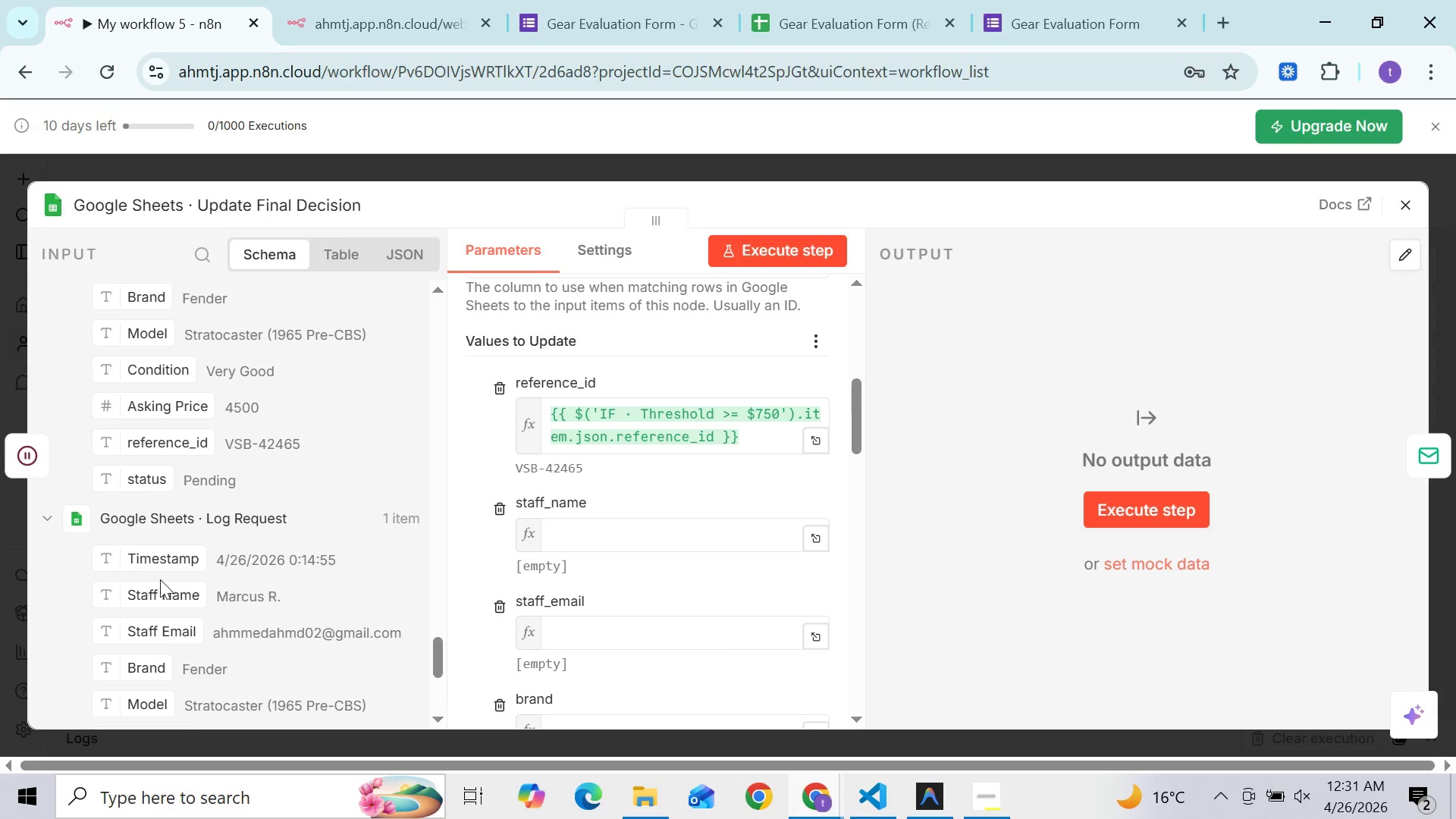 
left_click_drag(start_coordinate=[158, 598], to_coordinate=[614, 530])
 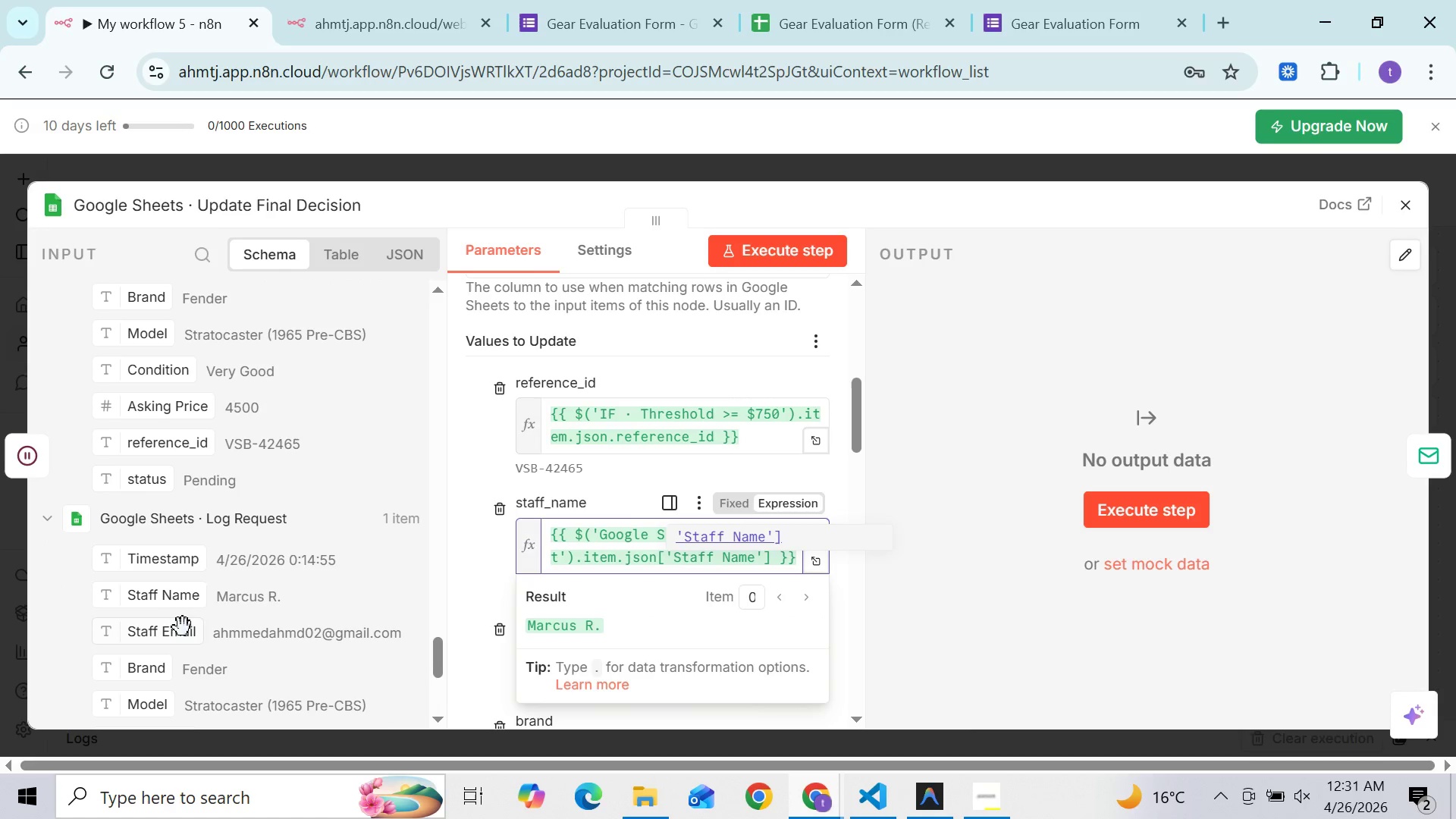 
left_click_drag(start_coordinate=[161, 640], to_coordinate=[604, 653])
 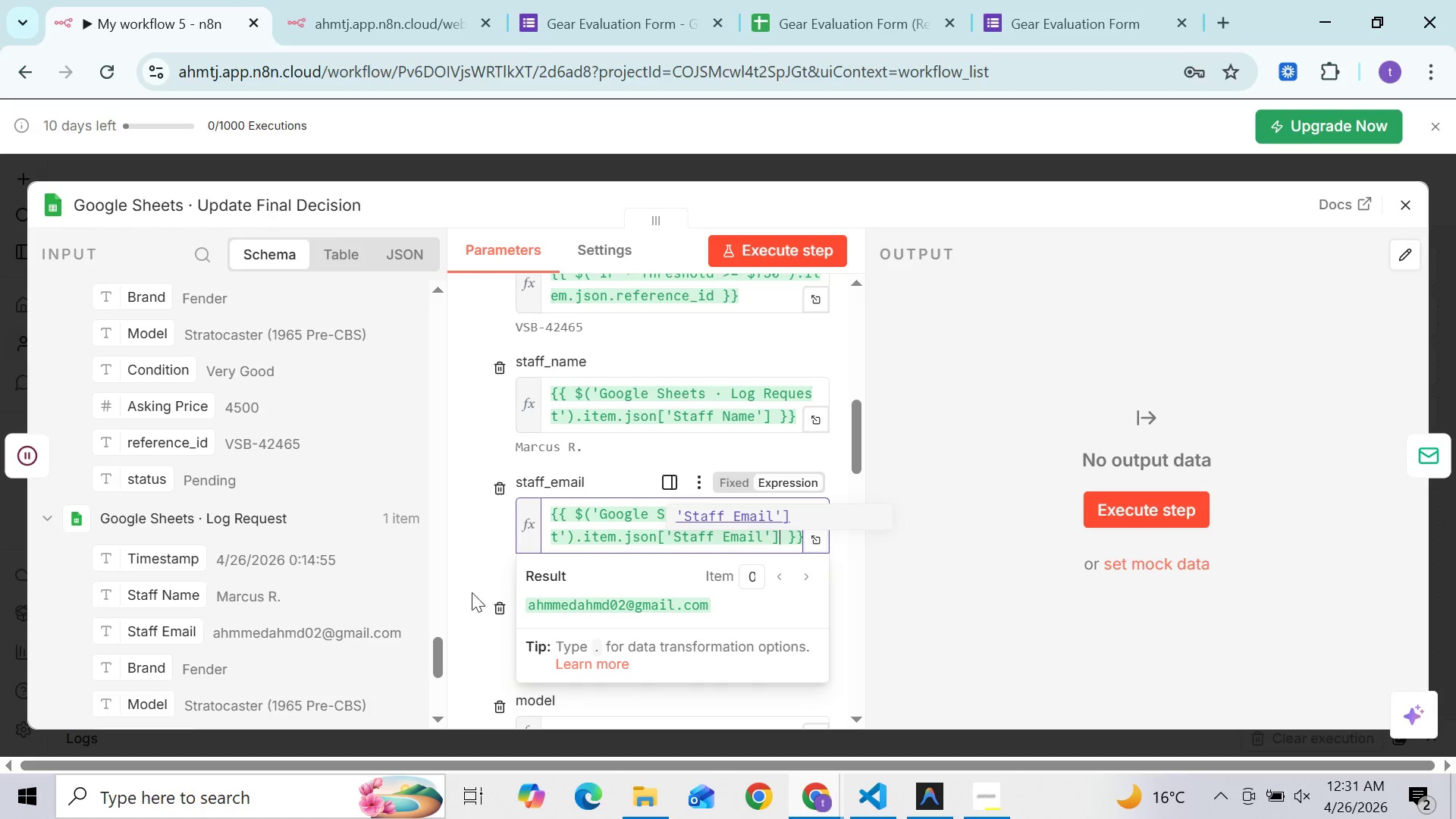 
left_click([486, 580])
 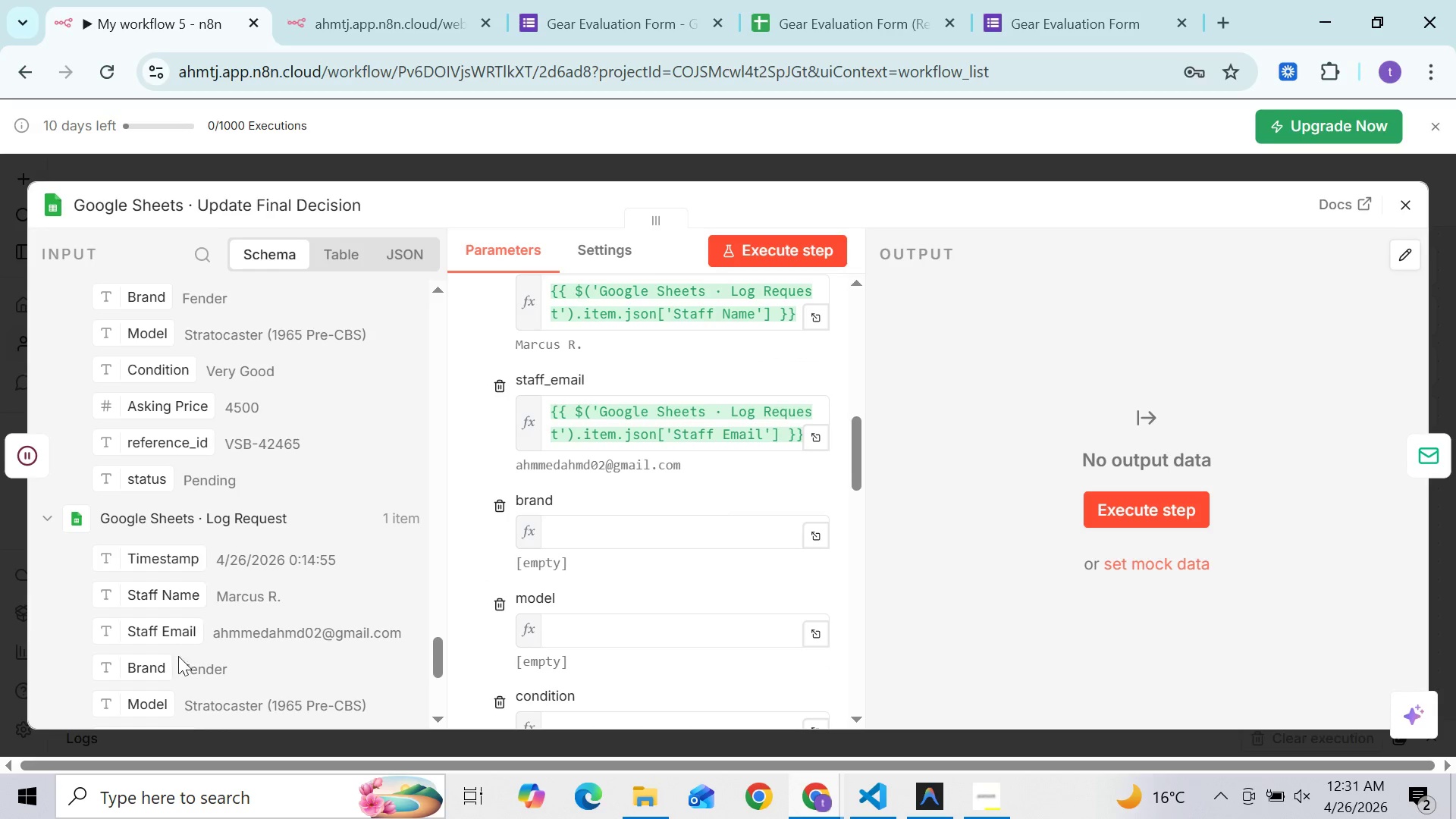 
left_click_drag(start_coordinate=[158, 669], to_coordinate=[585, 535])
 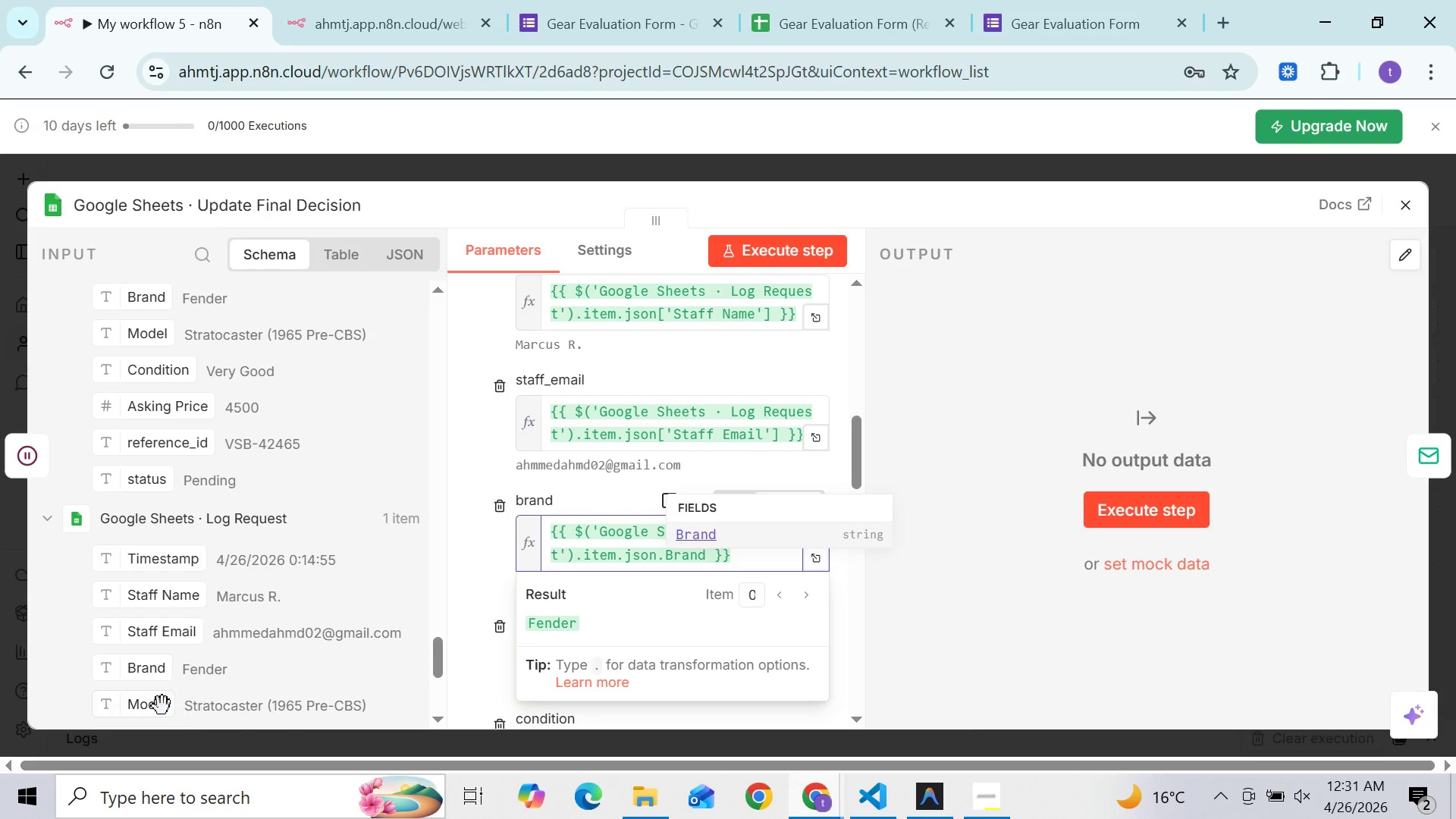 
left_click_drag(start_coordinate=[149, 704], to_coordinate=[594, 666])
 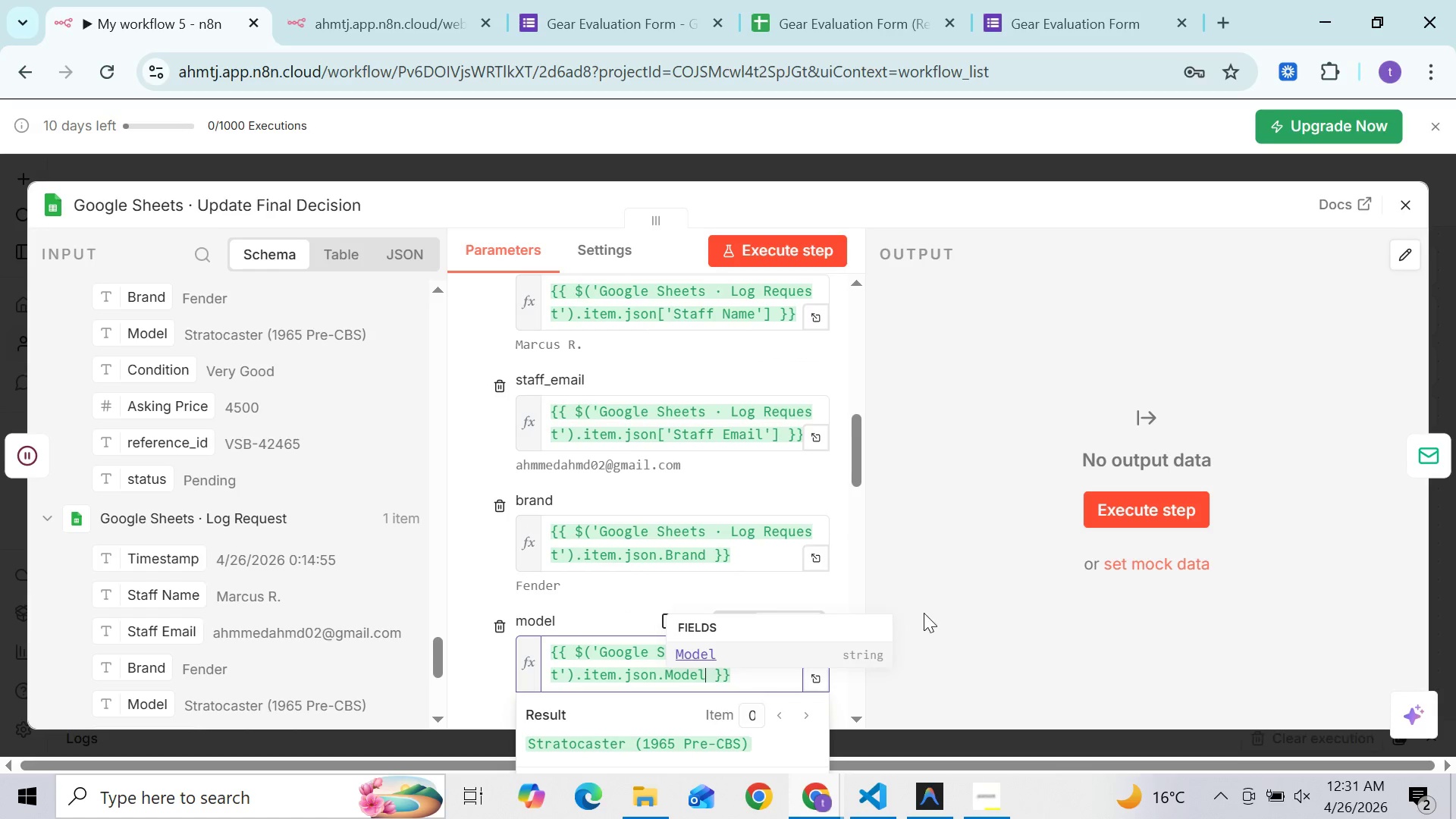 
left_click([937, 613])
 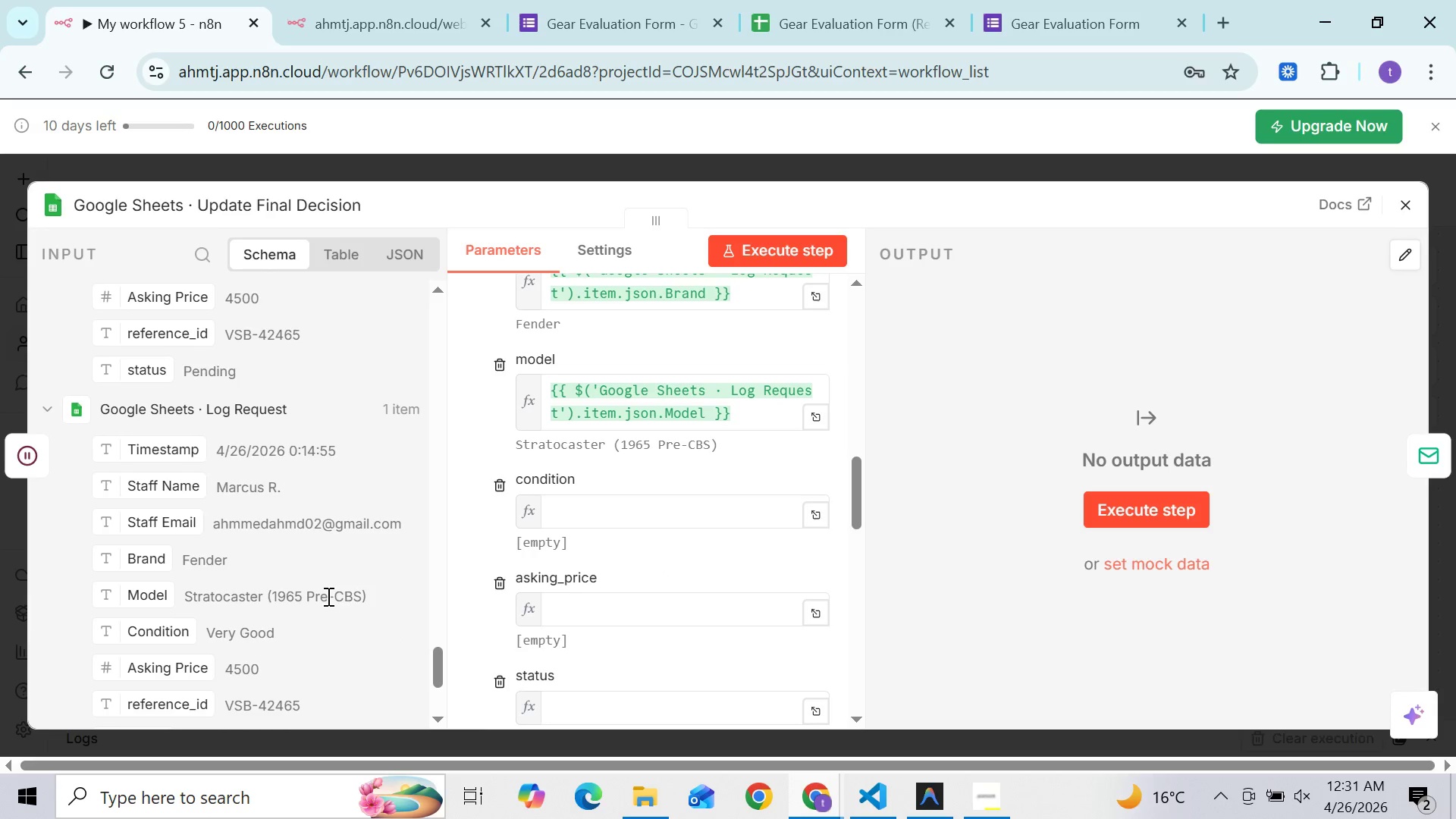 
left_click_drag(start_coordinate=[166, 578], to_coordinate=[600, 518])
 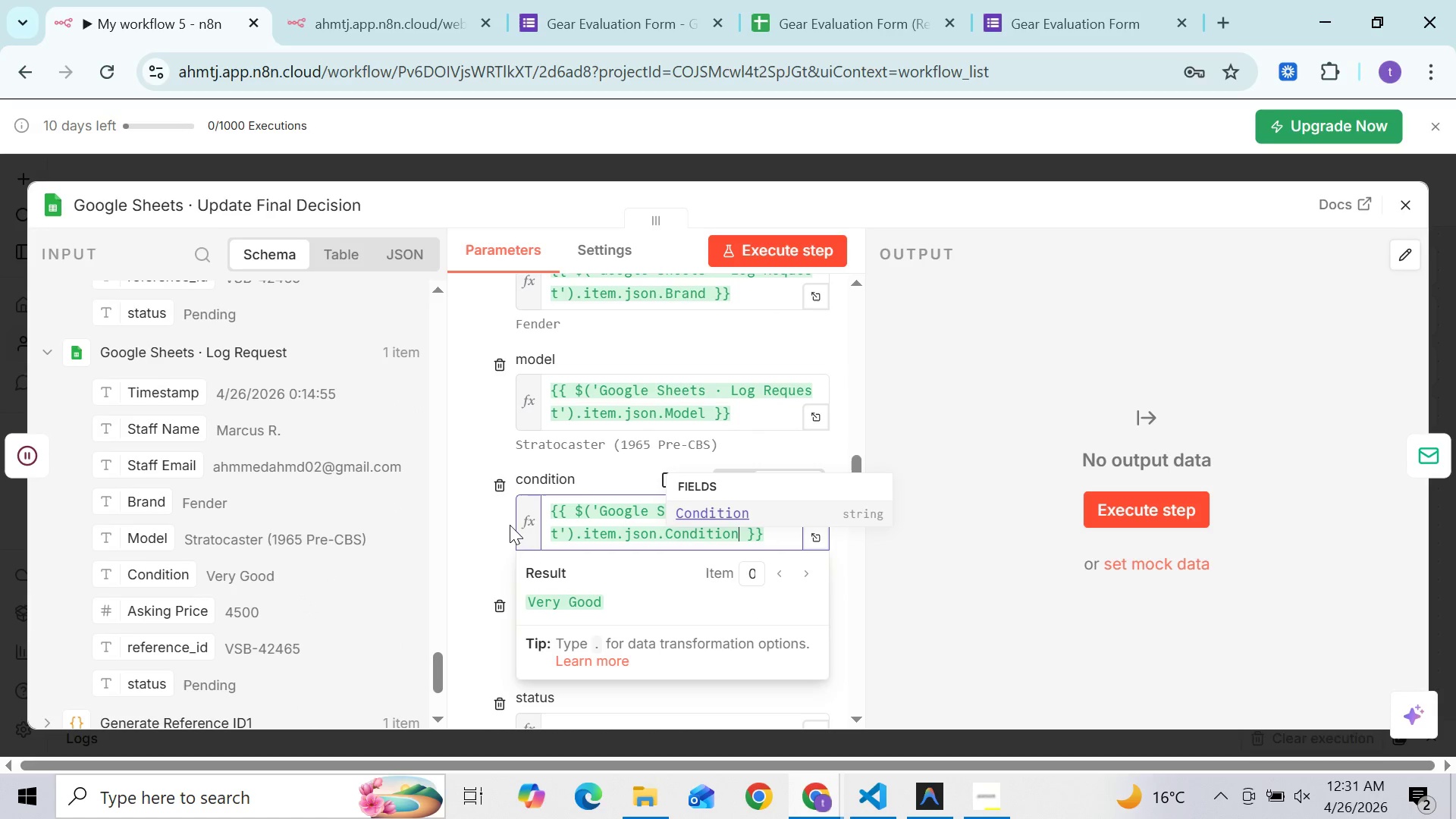 
left_click([497, 525])
 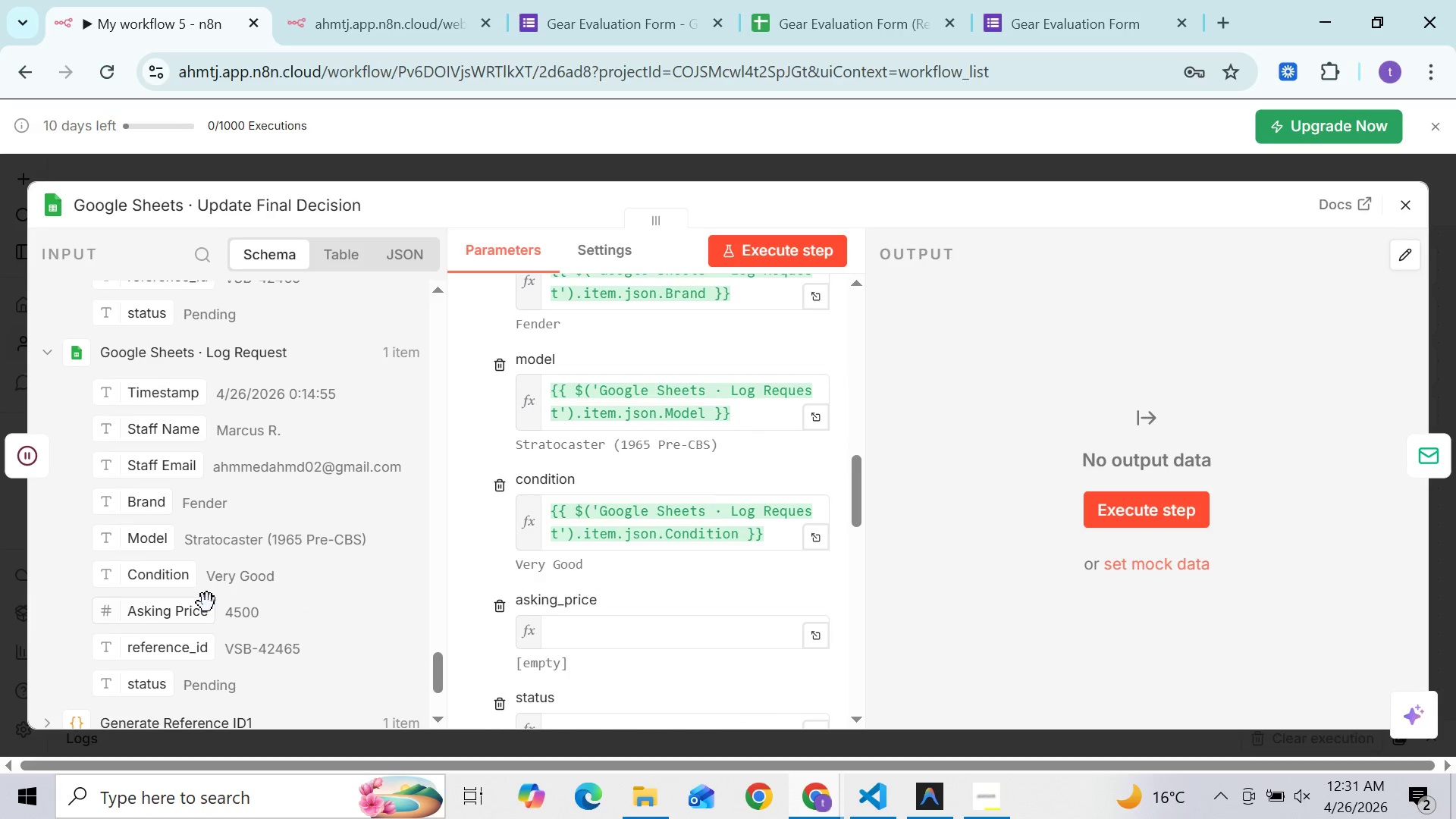 
left_click_drag(start_coordinate=[207, 617], to_coordinate=[645, 646])
 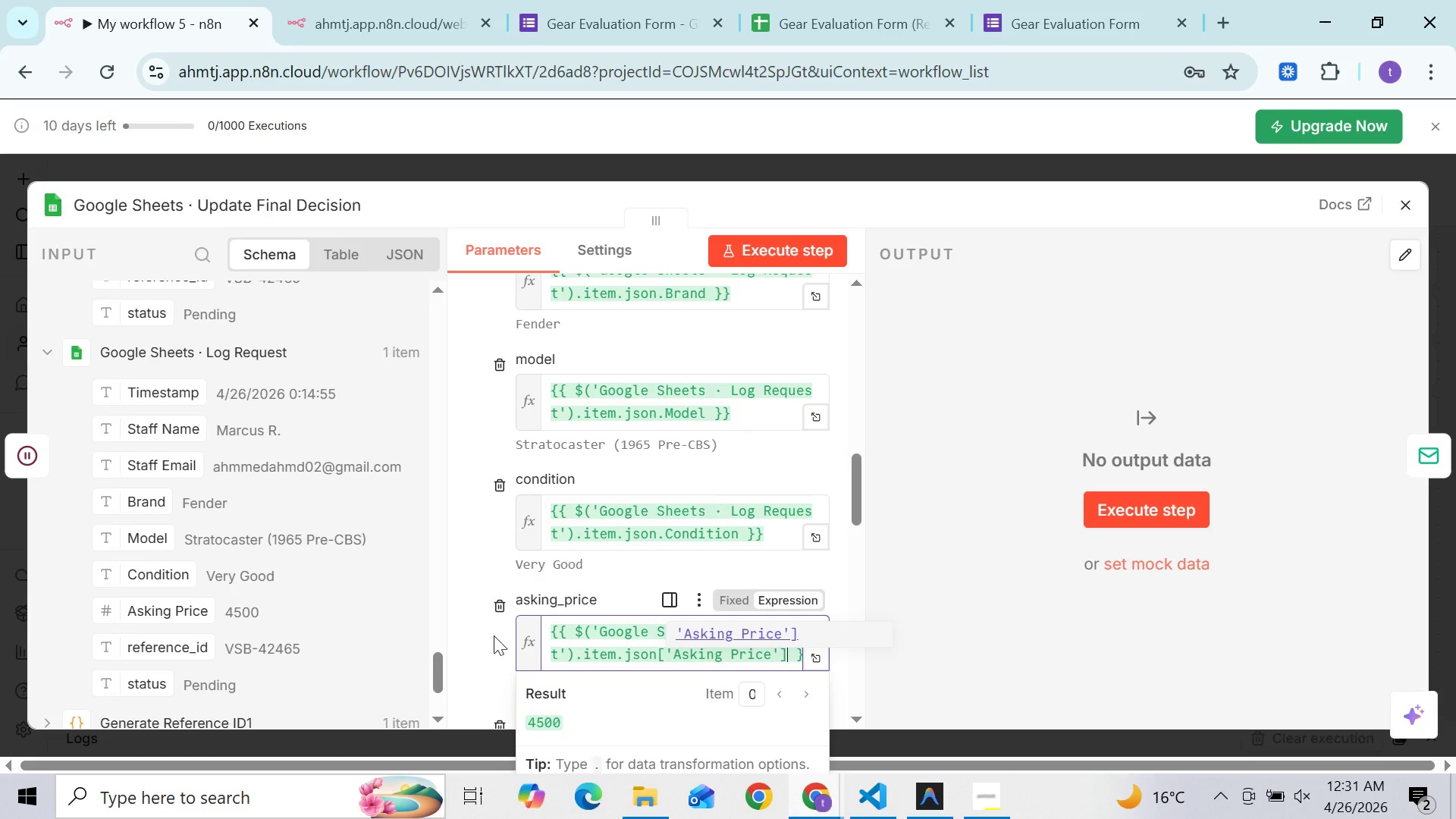 
left_click([483, 633])
 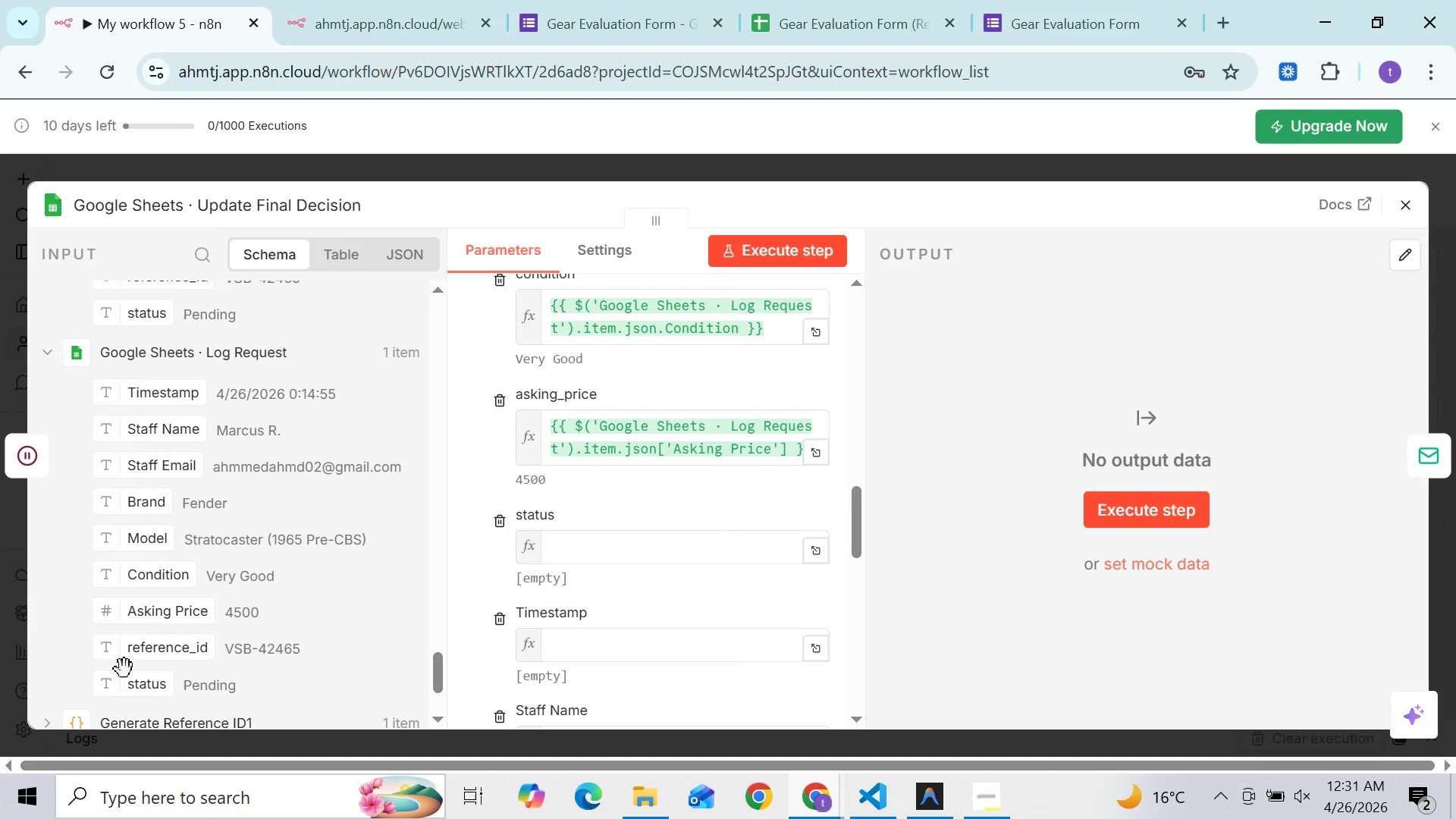 
left_click_drag(start_coordinate=[140, 683], to_coordinate=[615, 540])
 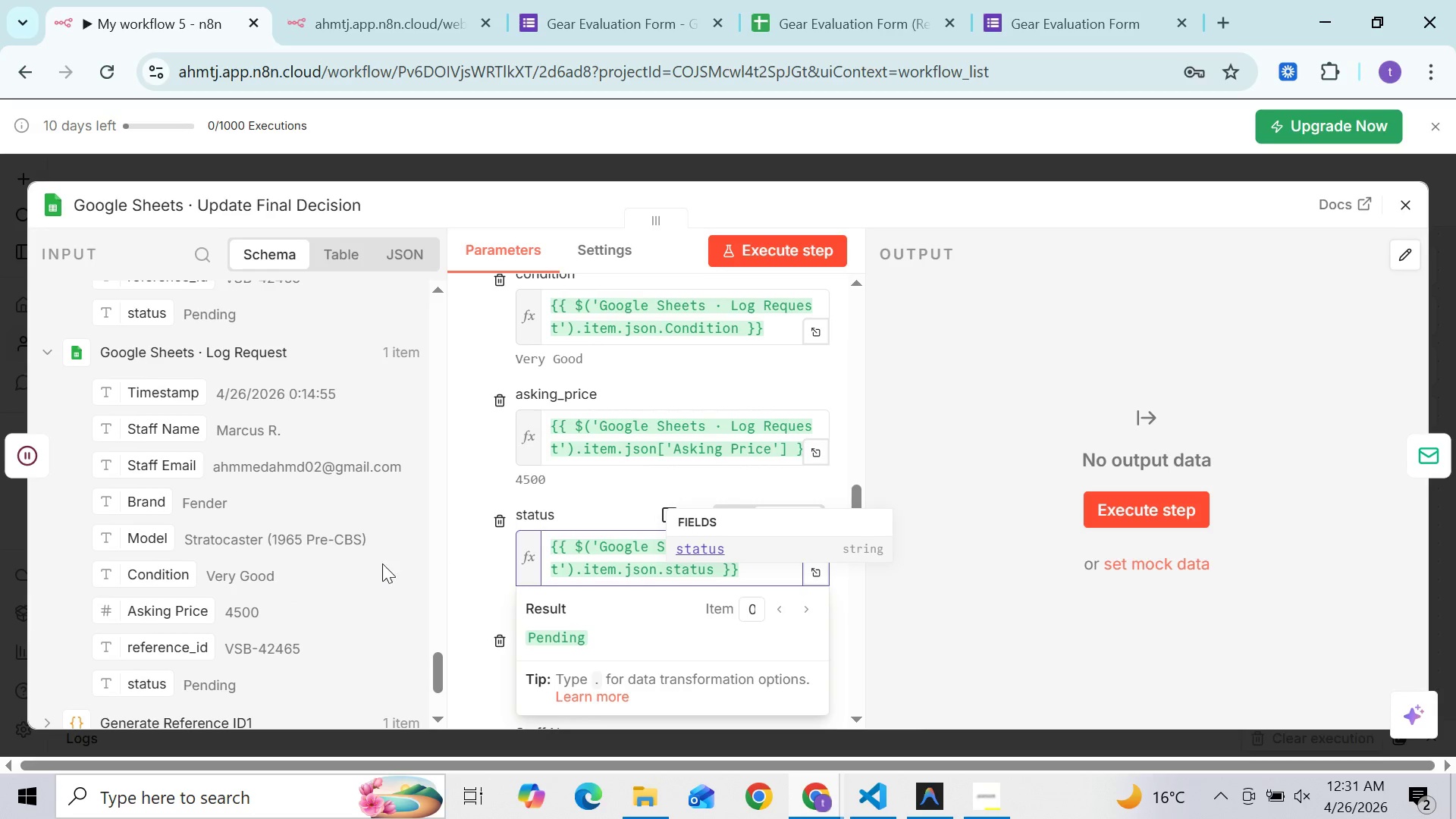 
left_click([380, 559])
 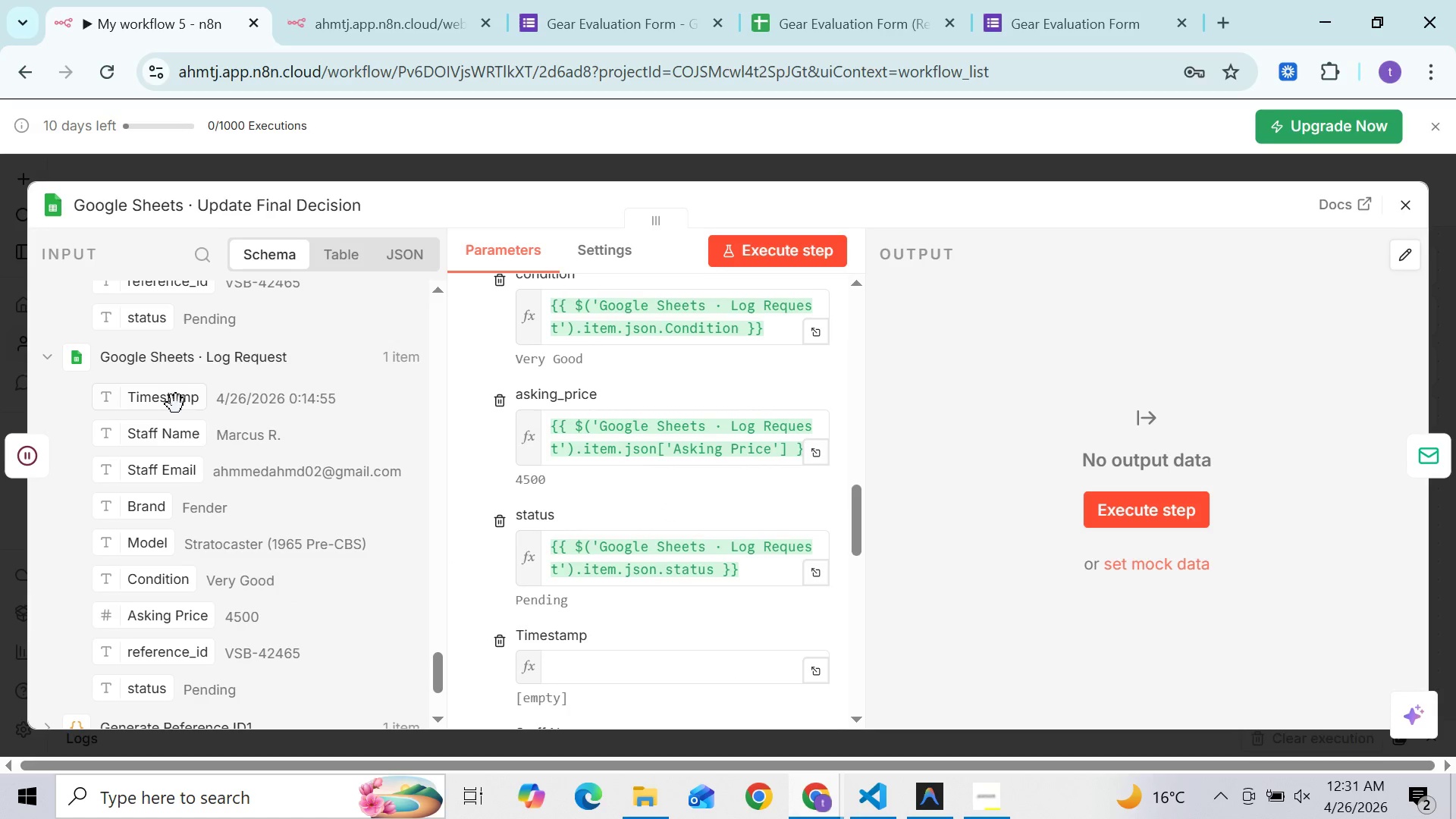 
left_click_drag(start_coordinate=[170, 398], to_coordinate=[646, 679])
 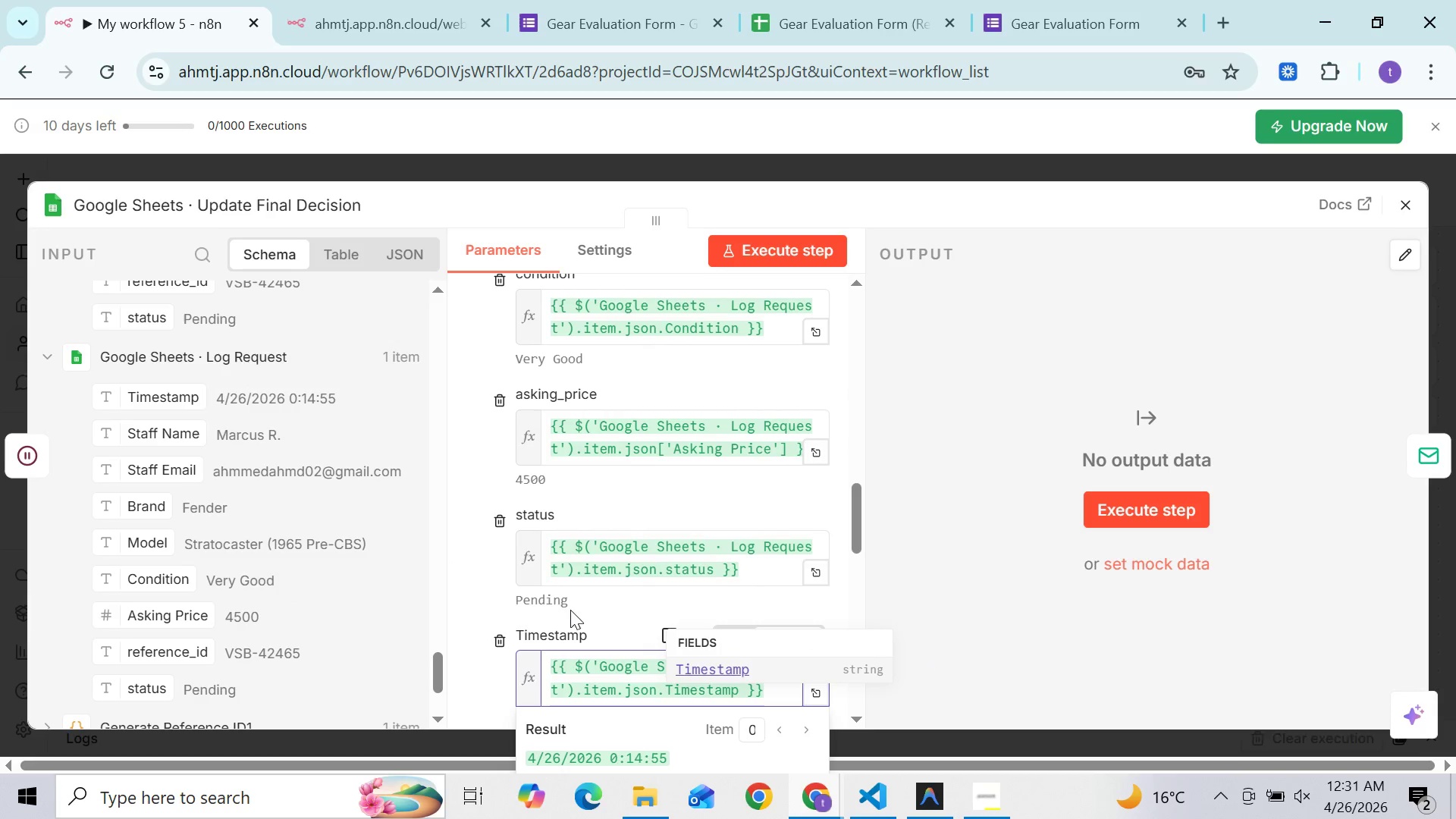 
left_click([482, 579])
 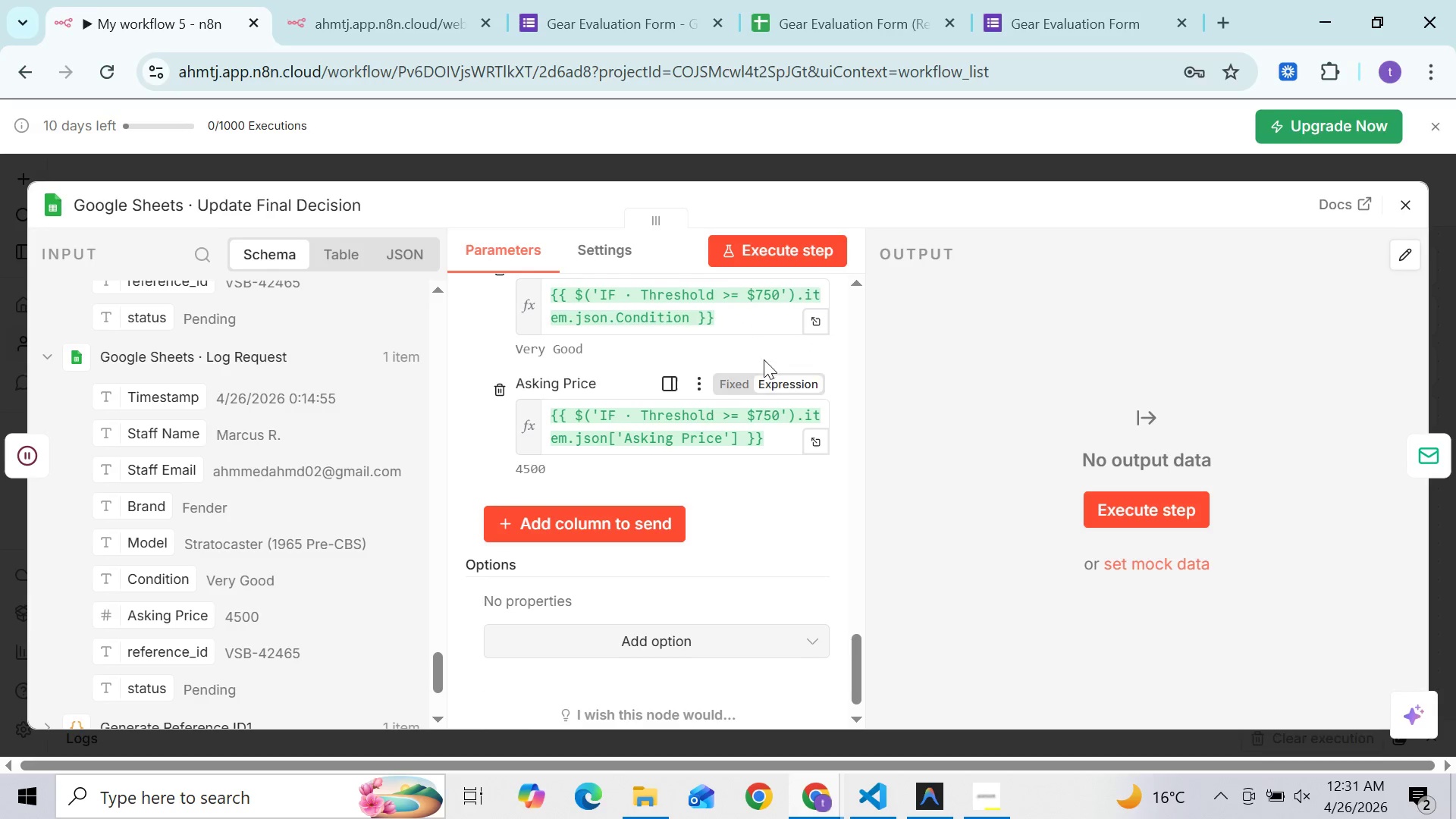 
left_click([758, 262])
 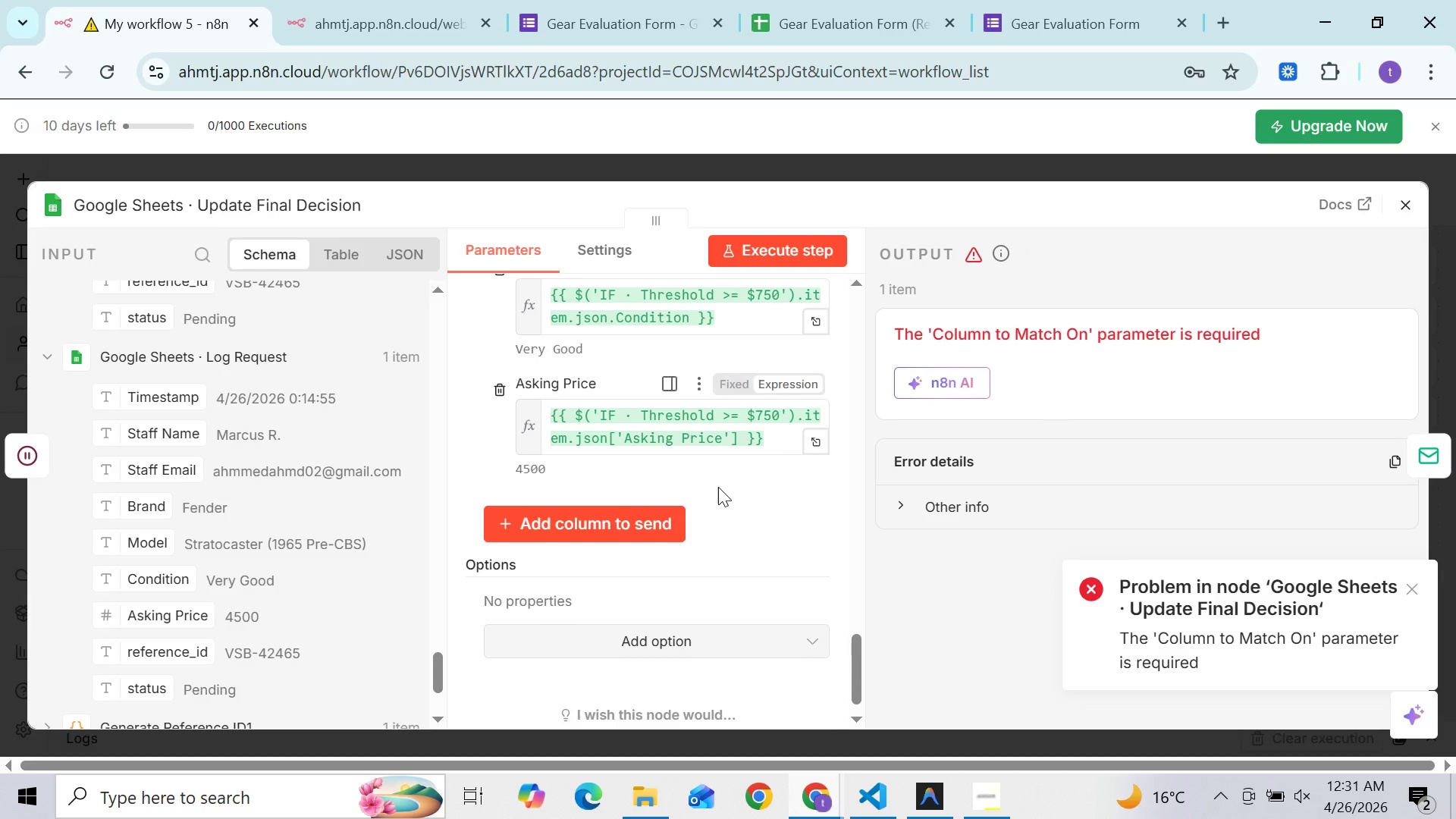 
wait(18.58)
 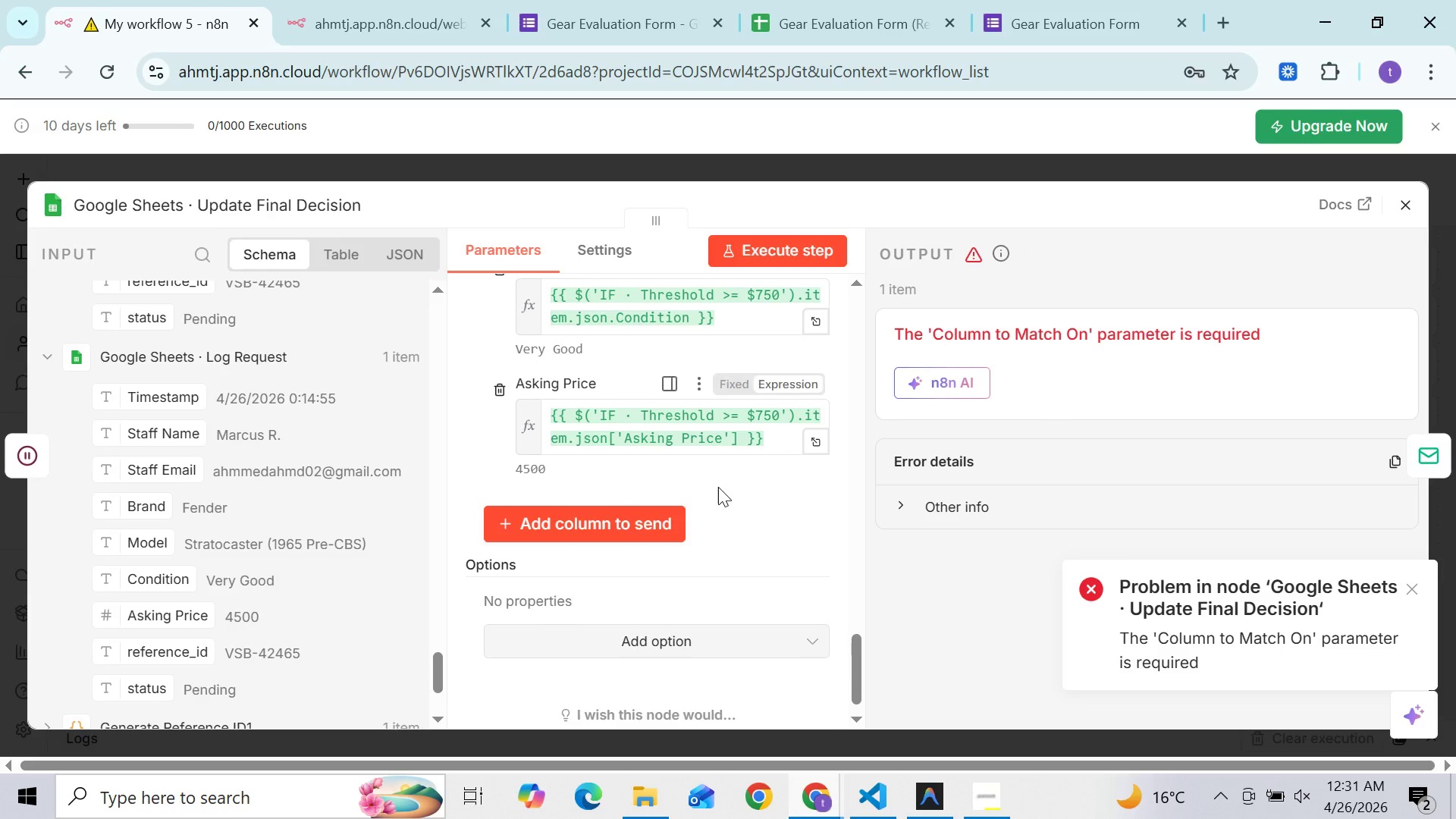 
left_click([676, 471])
 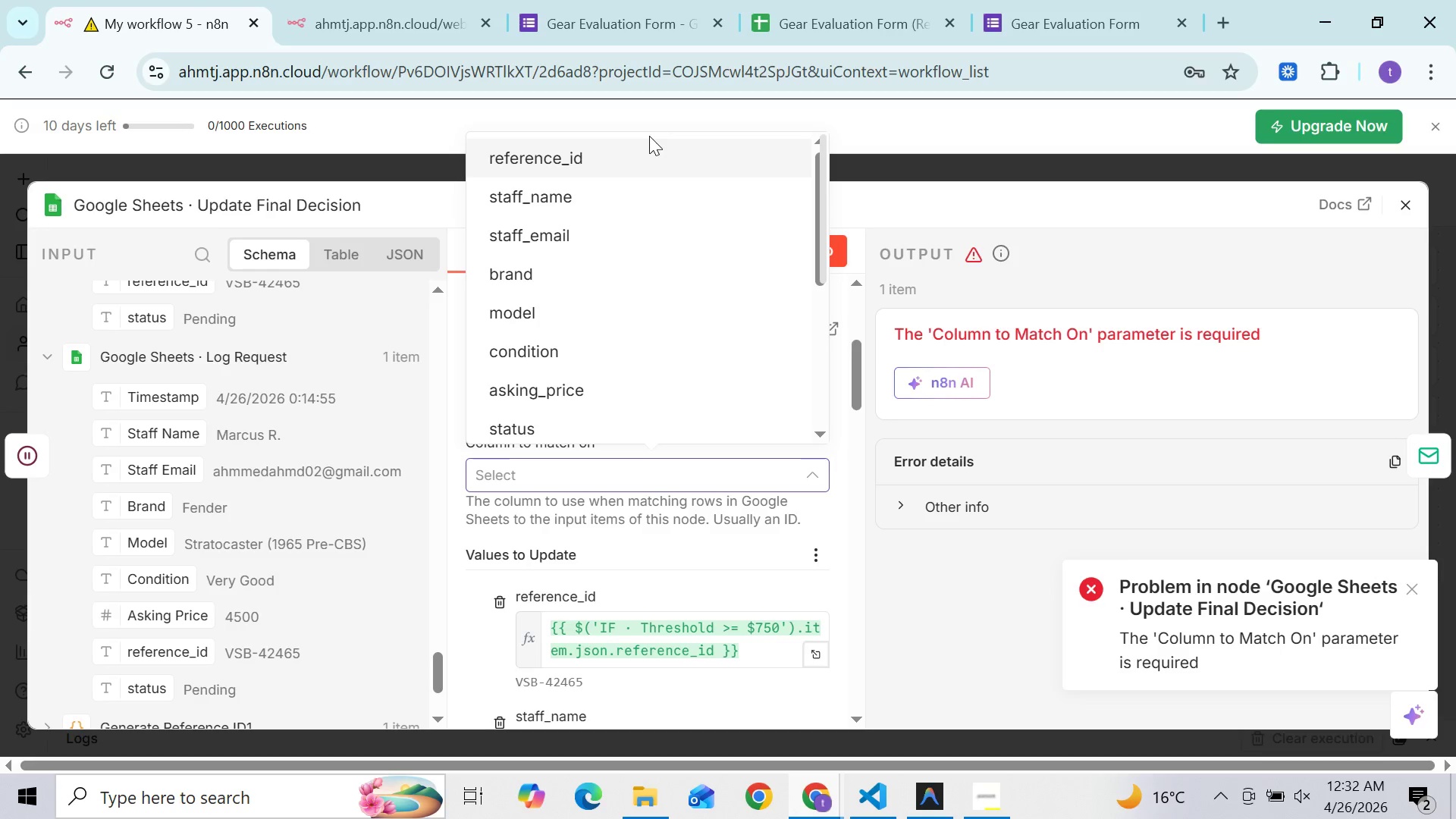 
left_click([649, 136])
 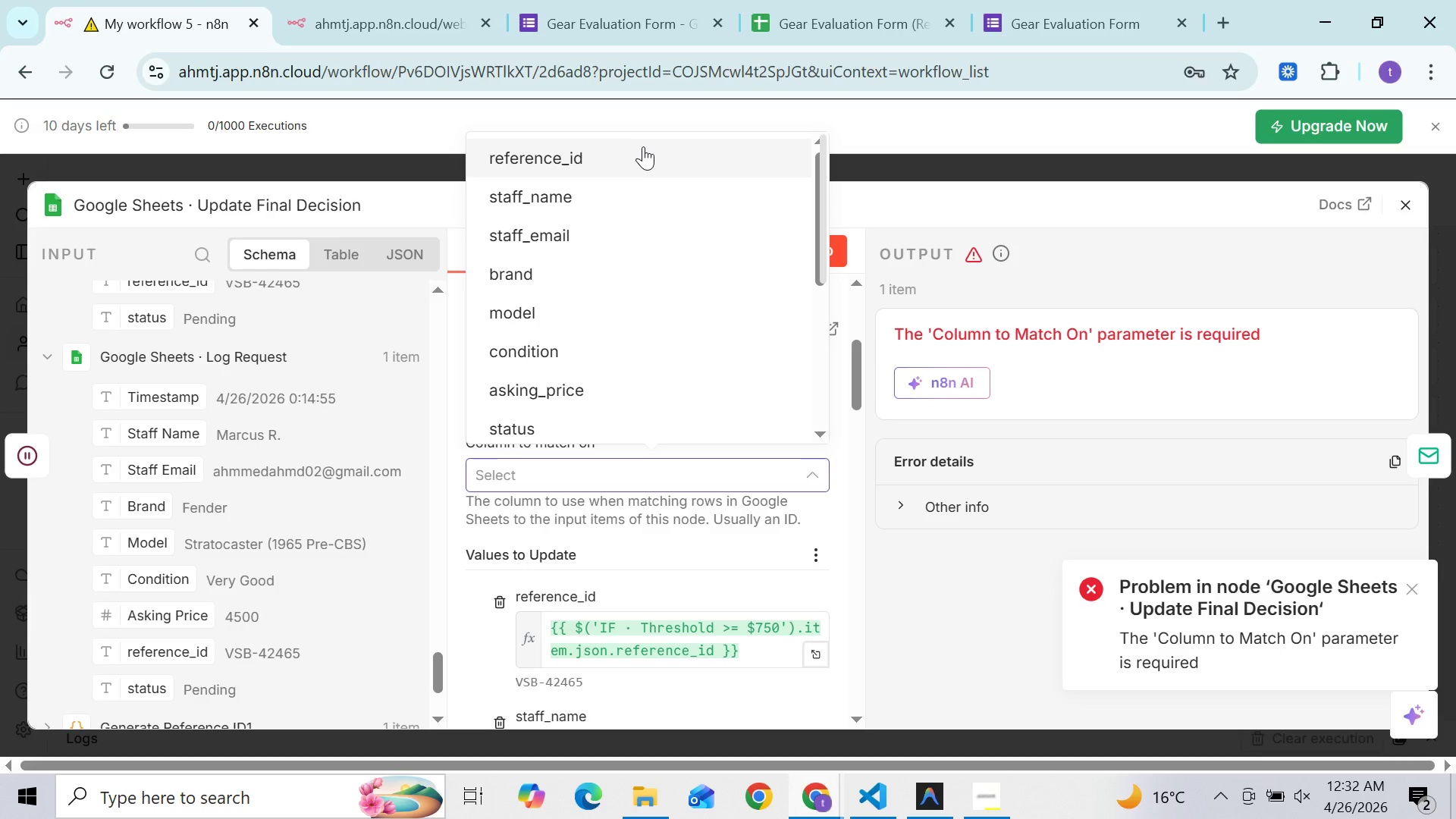 
left_click([642, 149])
 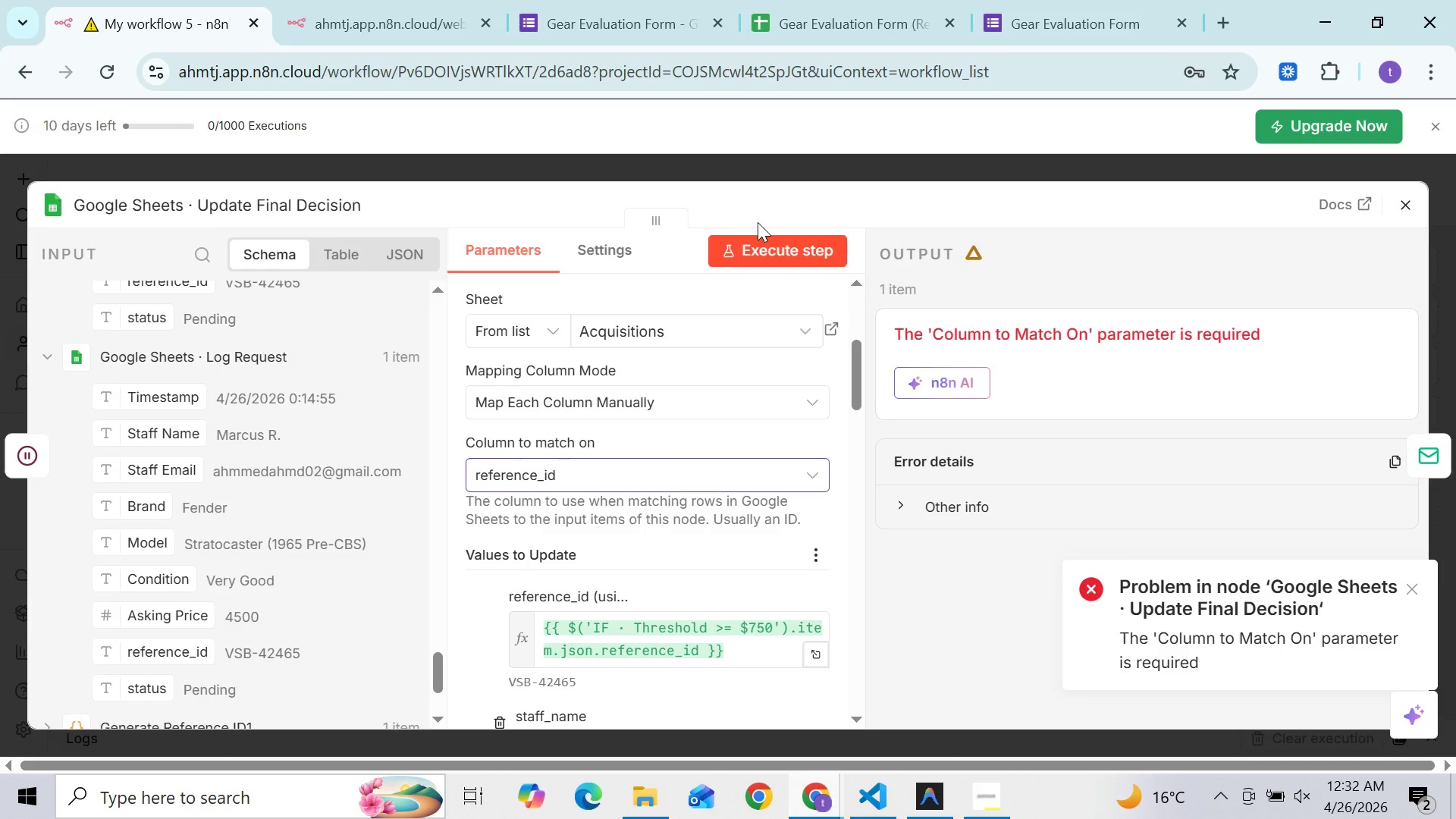 
left_click([757, 245])
 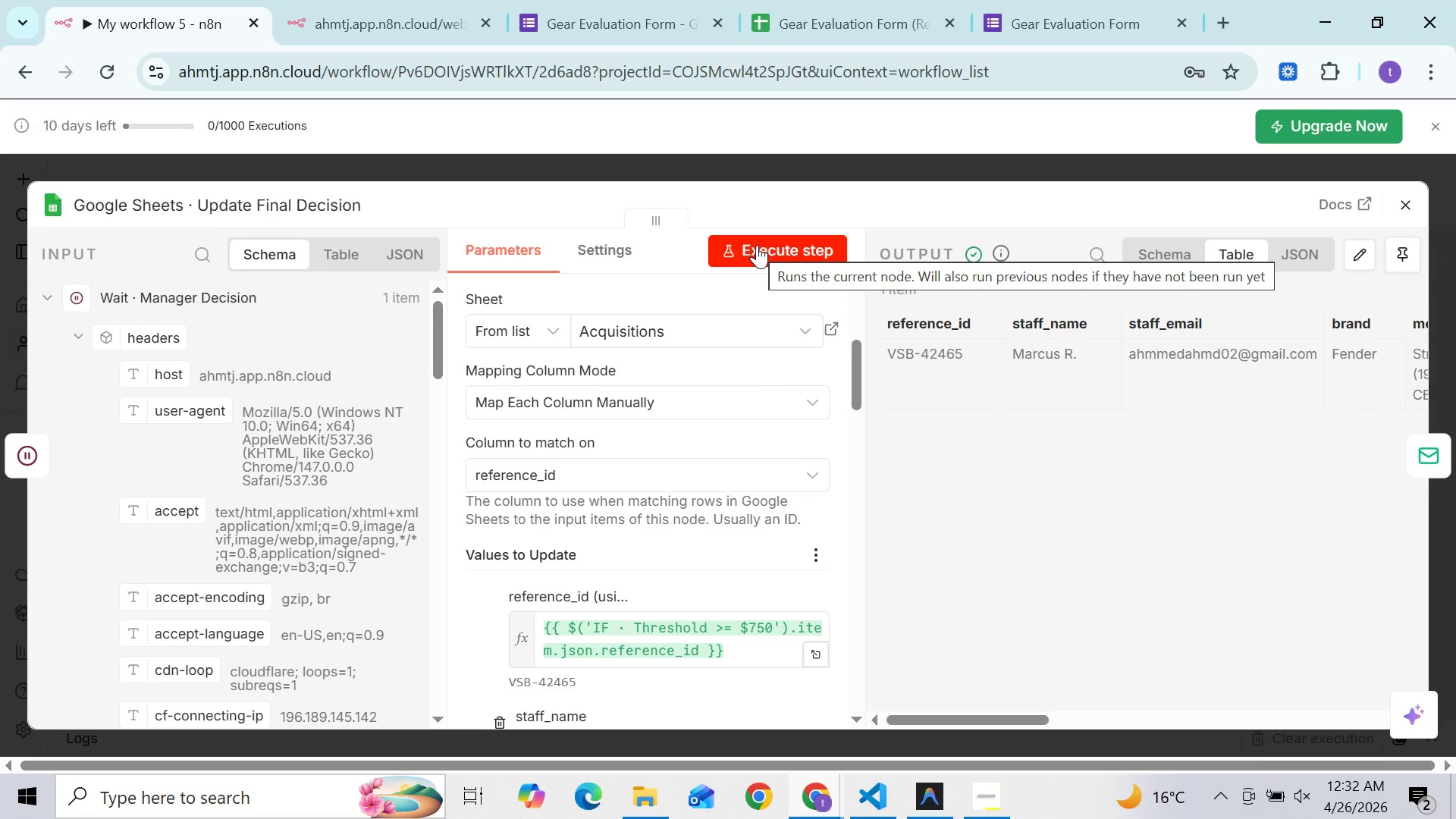 
wait(13.56)
 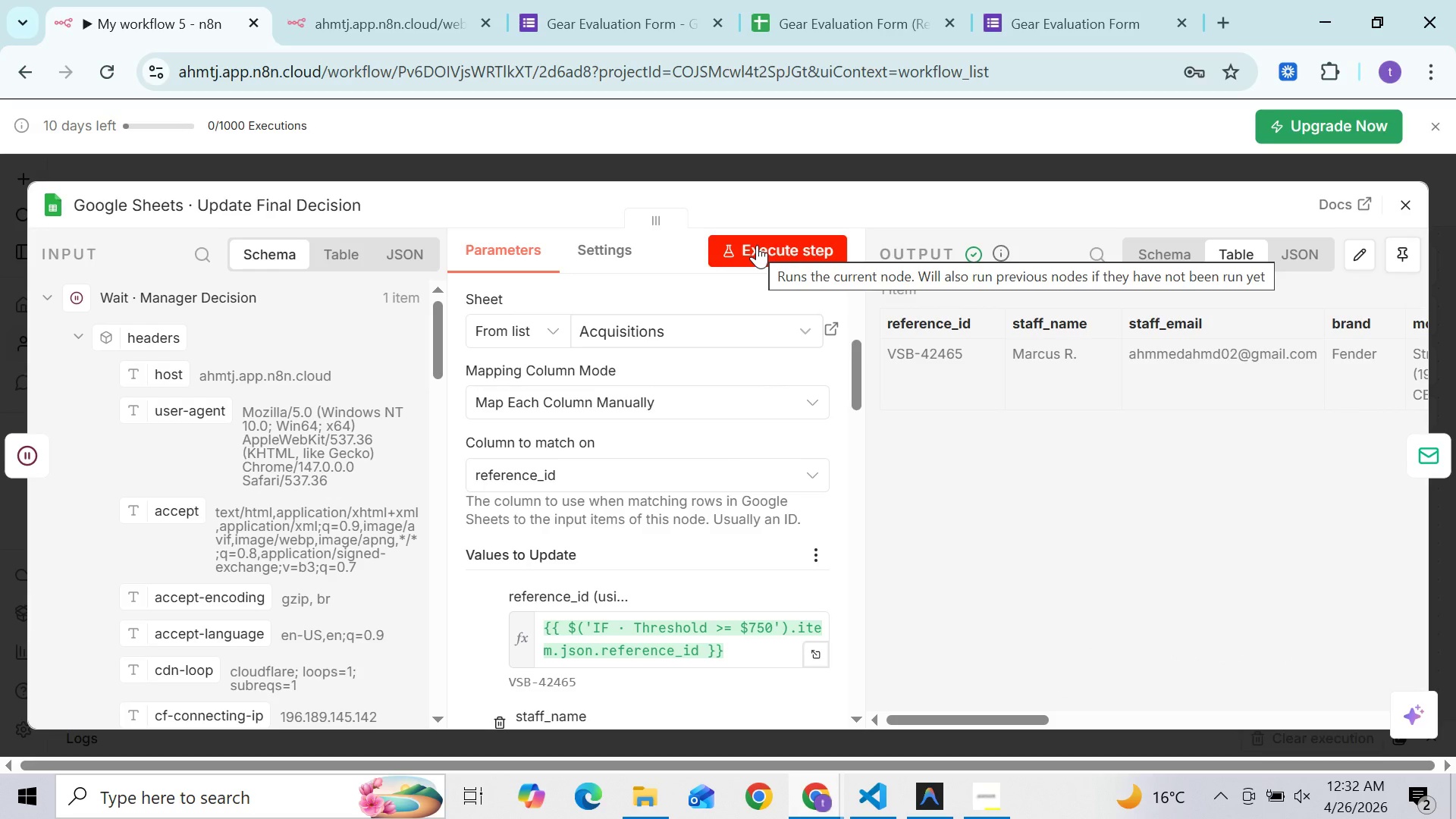 
left_click([1402, 255])
 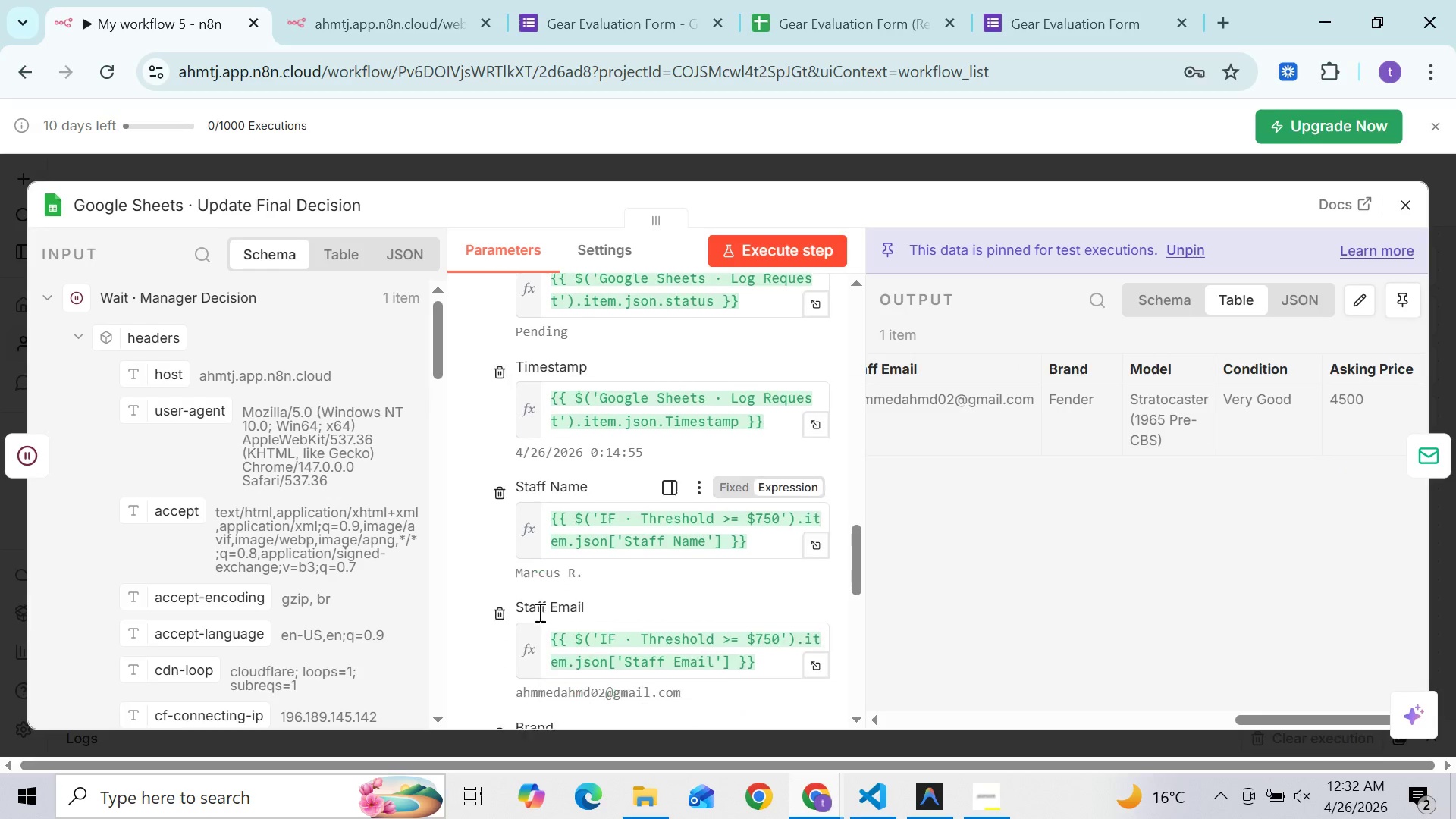 
wait(17.67)
 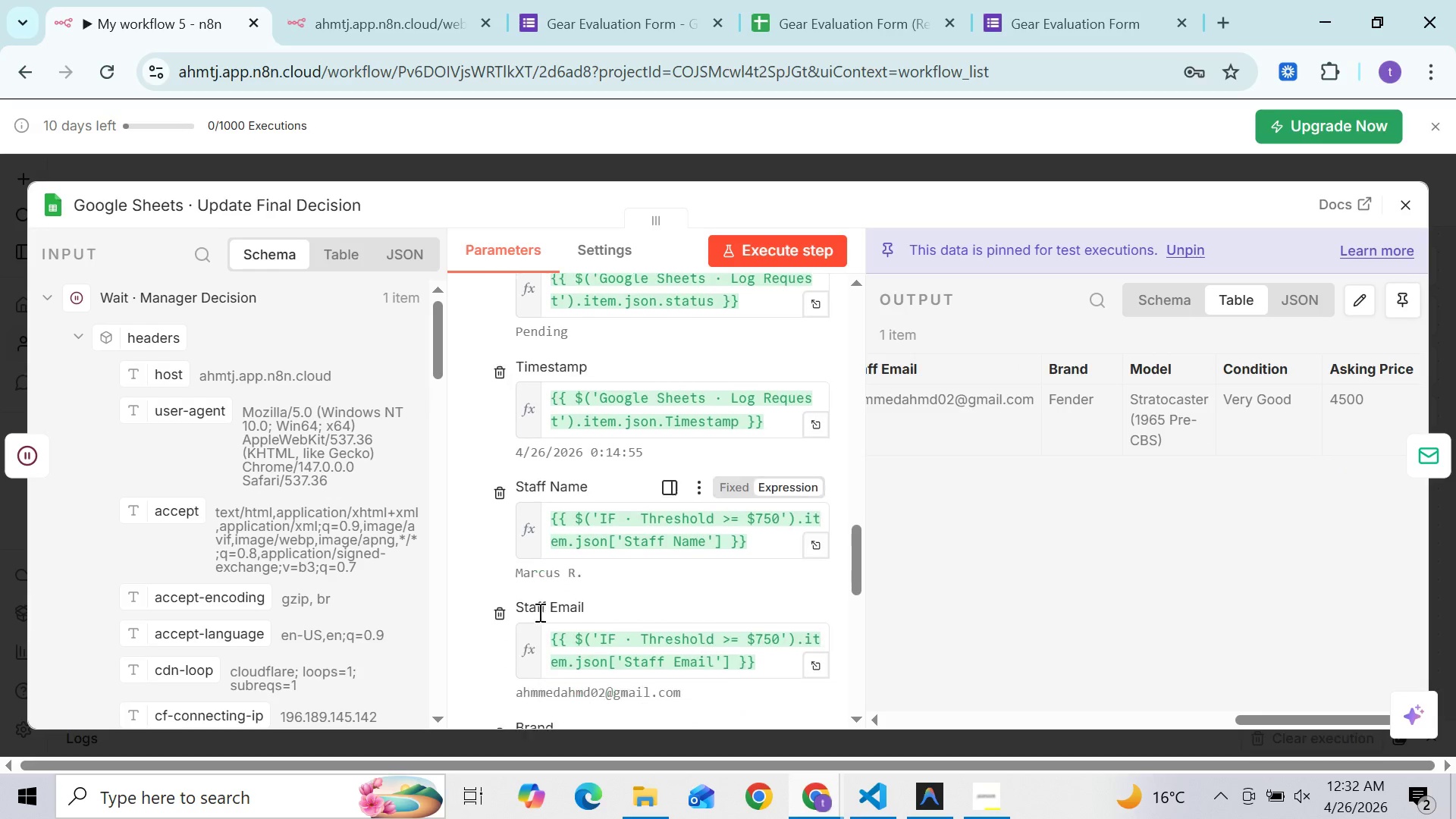 
left_click([1420, 204])
 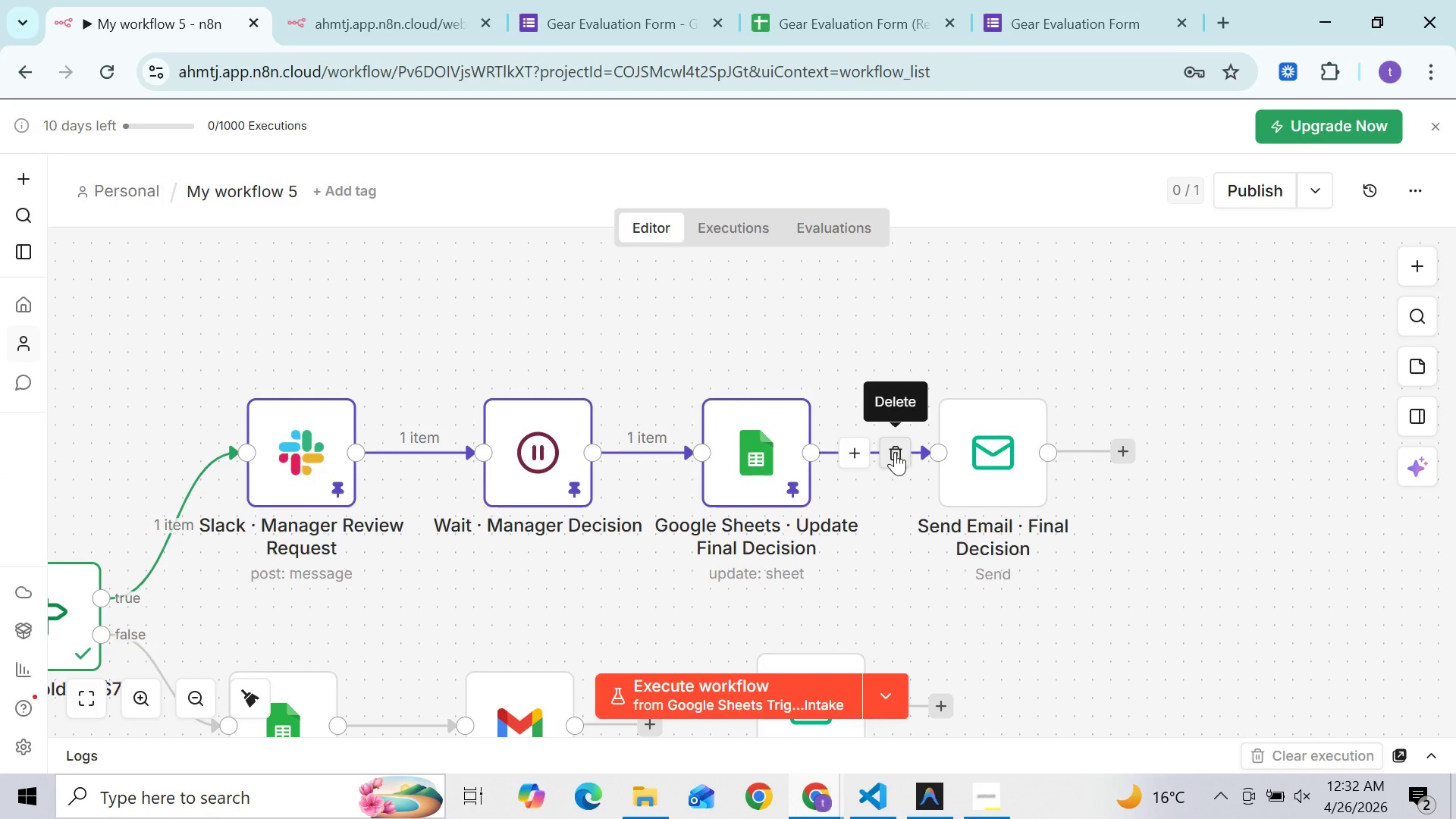 
left_click([897, 444])
 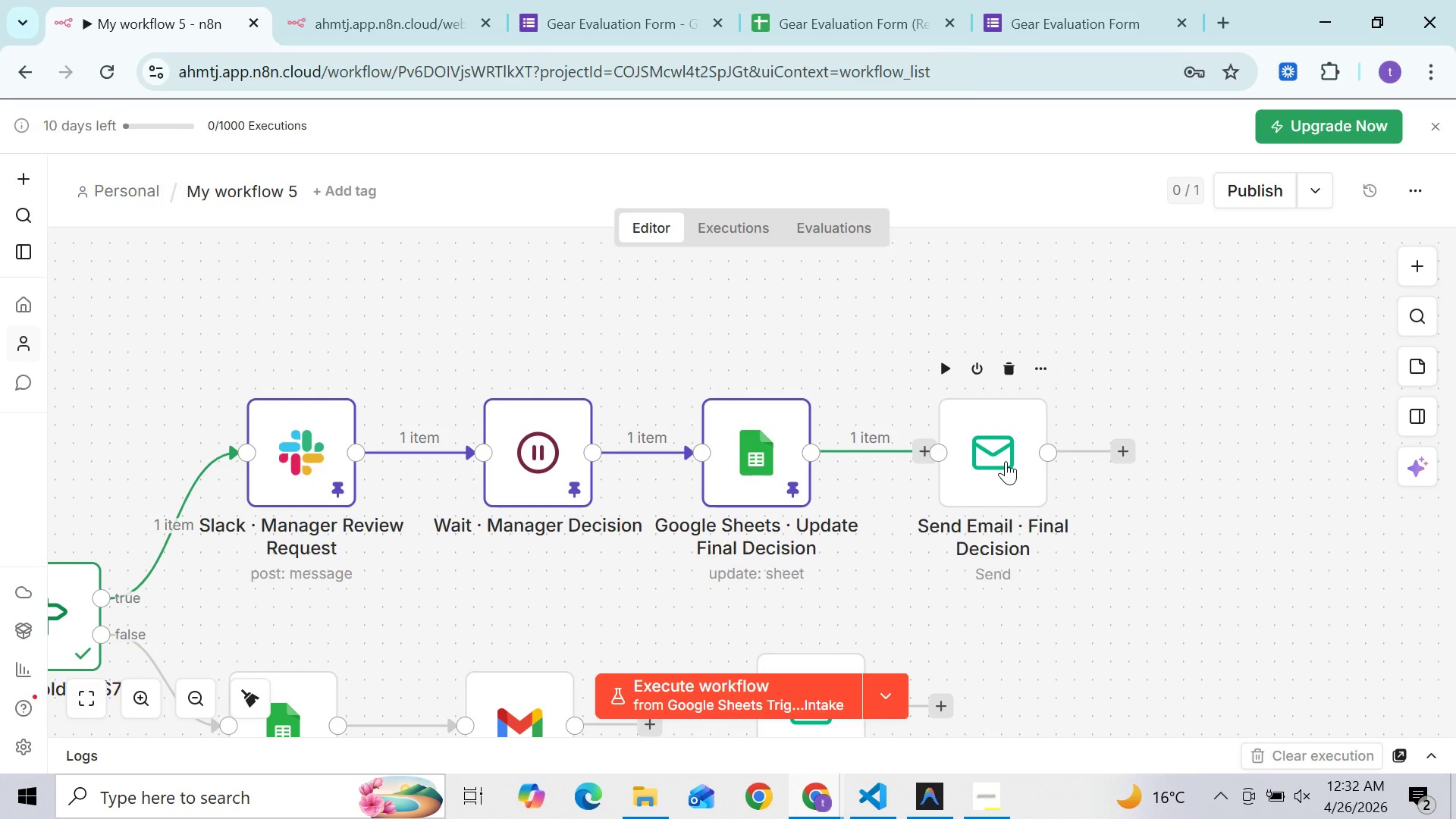 
left_click_drag(start_coordinate=[1008, 461], to_coordinate=[1001, 372])
 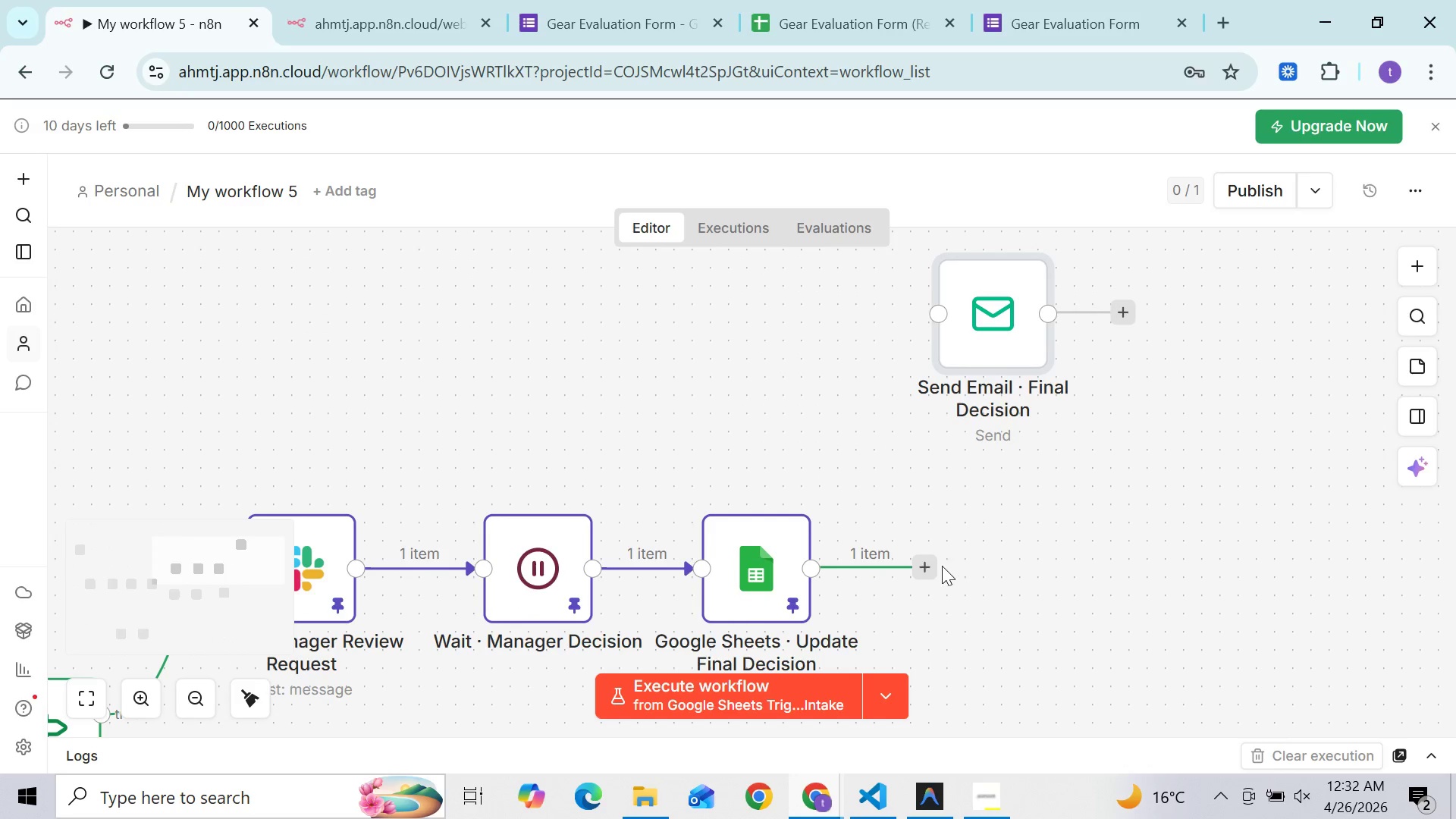 
left_click([935, 566])
 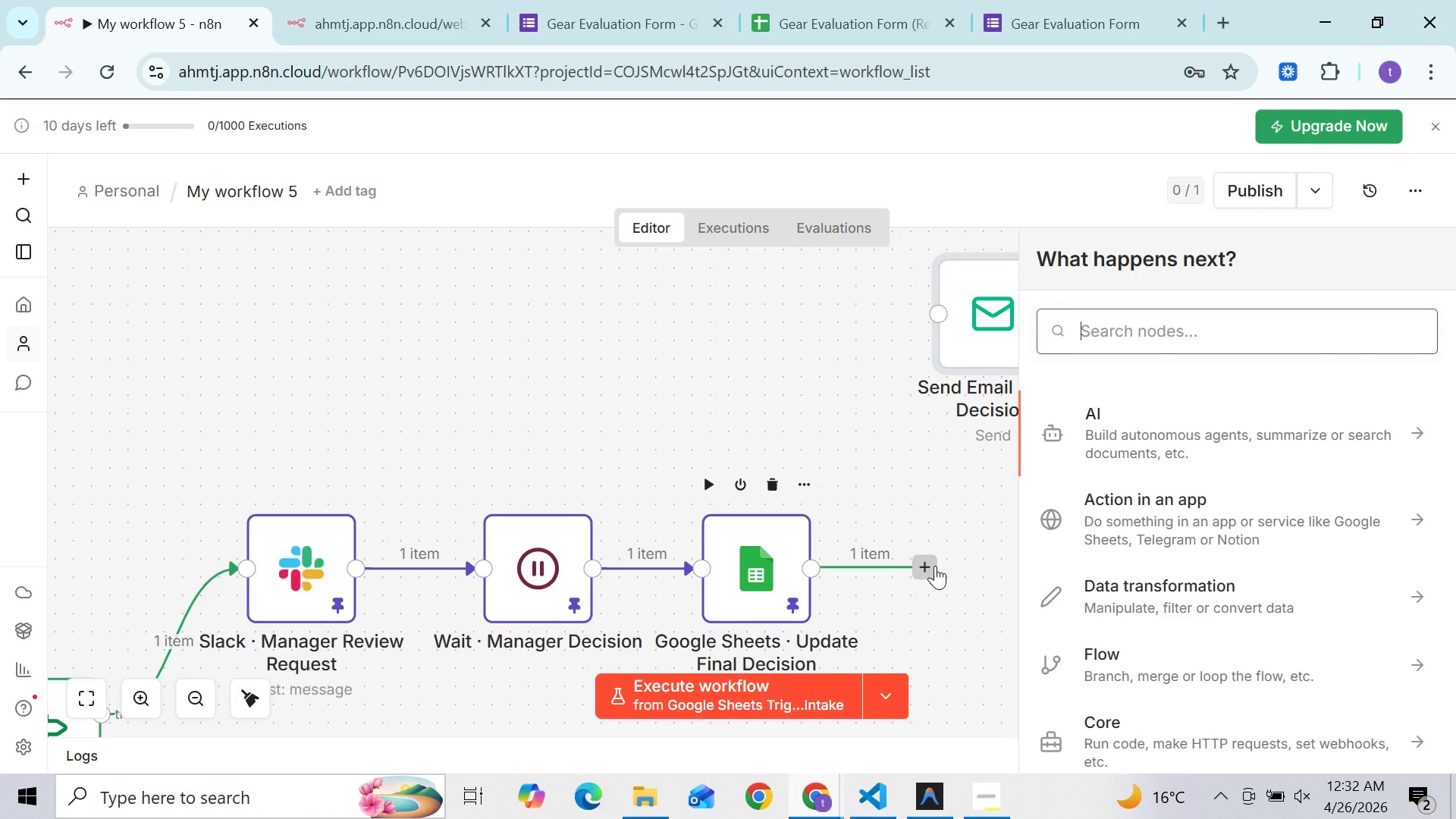 
key(E)
 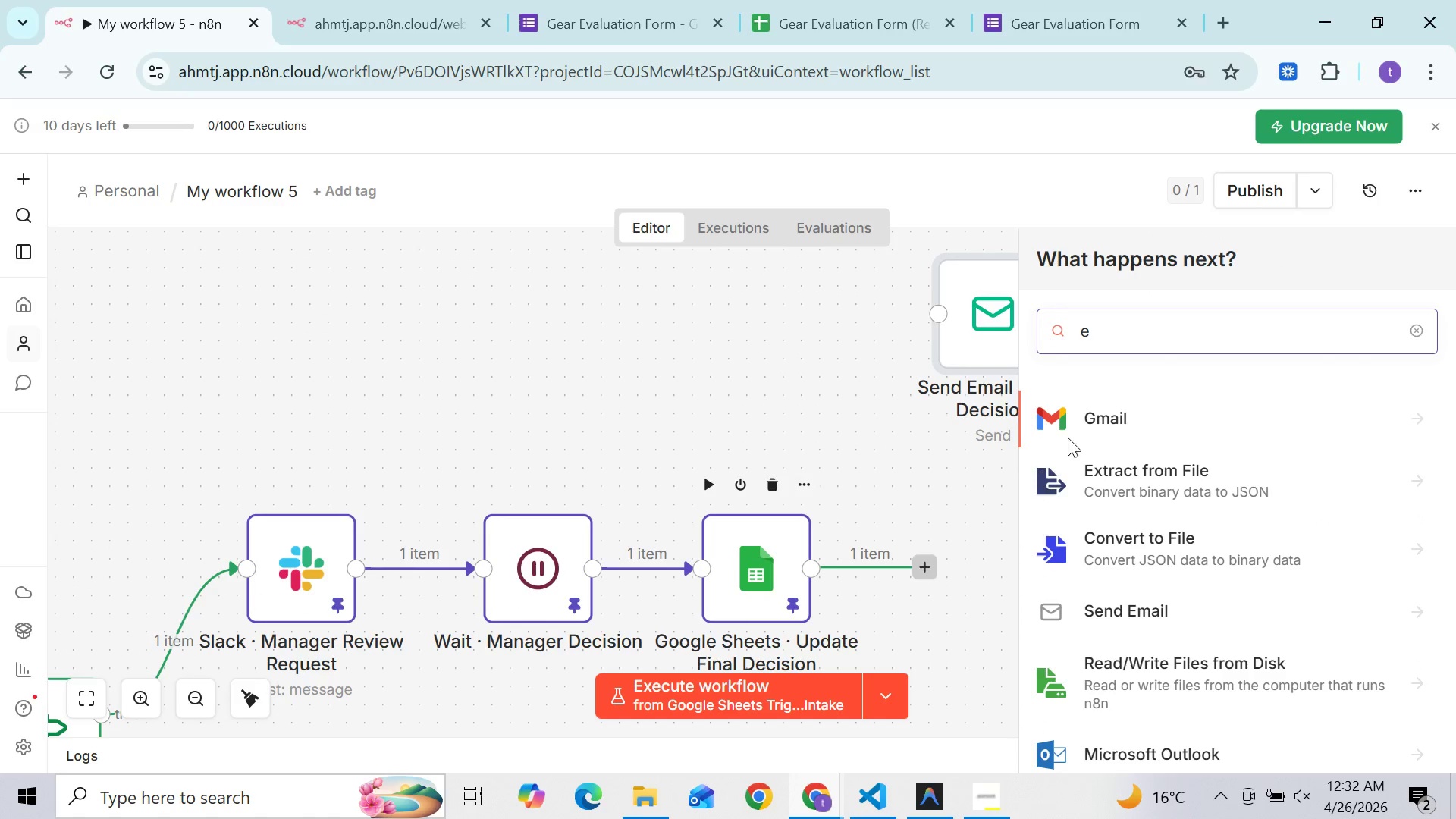 
left_click([1081, 418])
 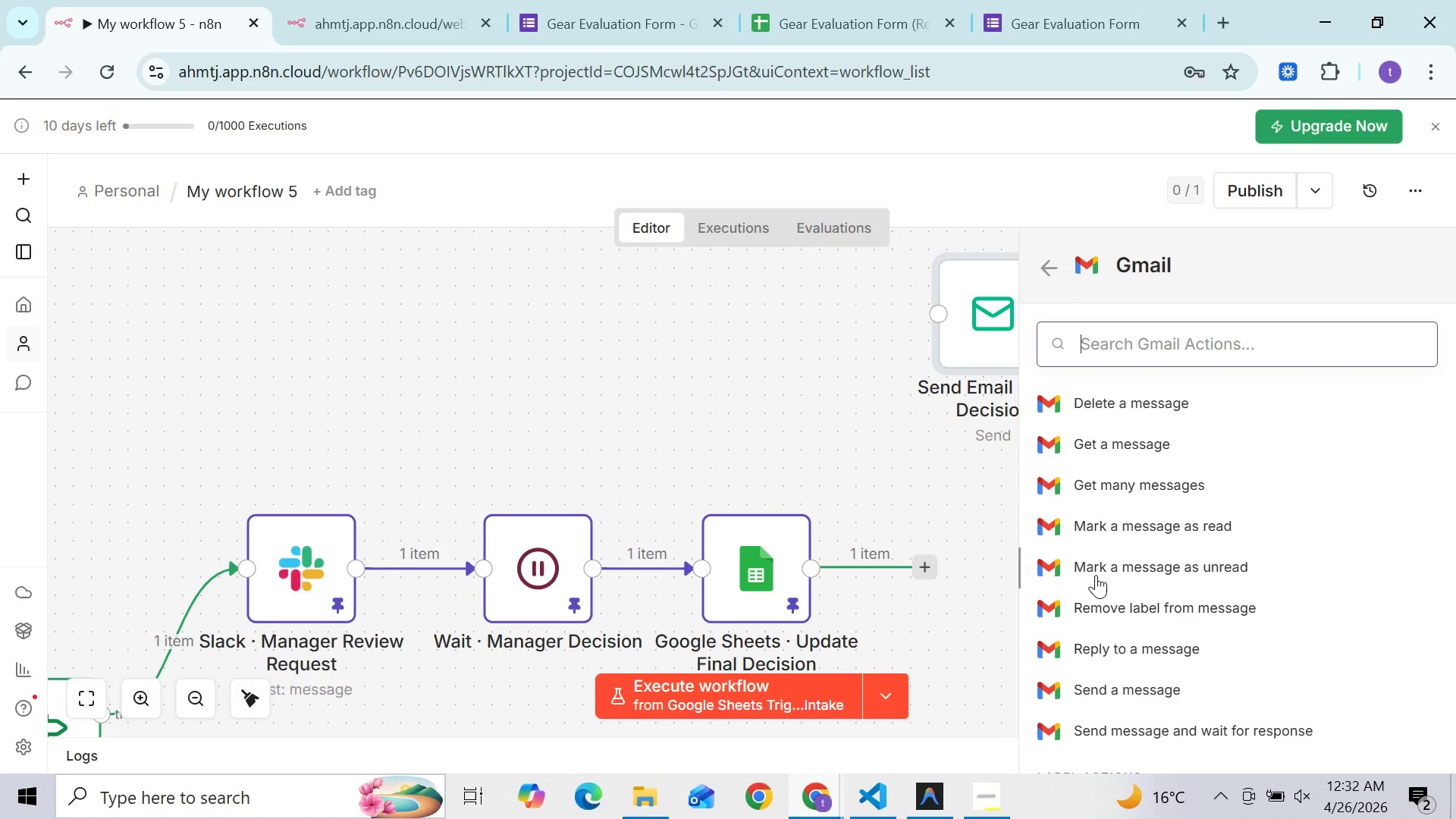 
wait(5.14)
 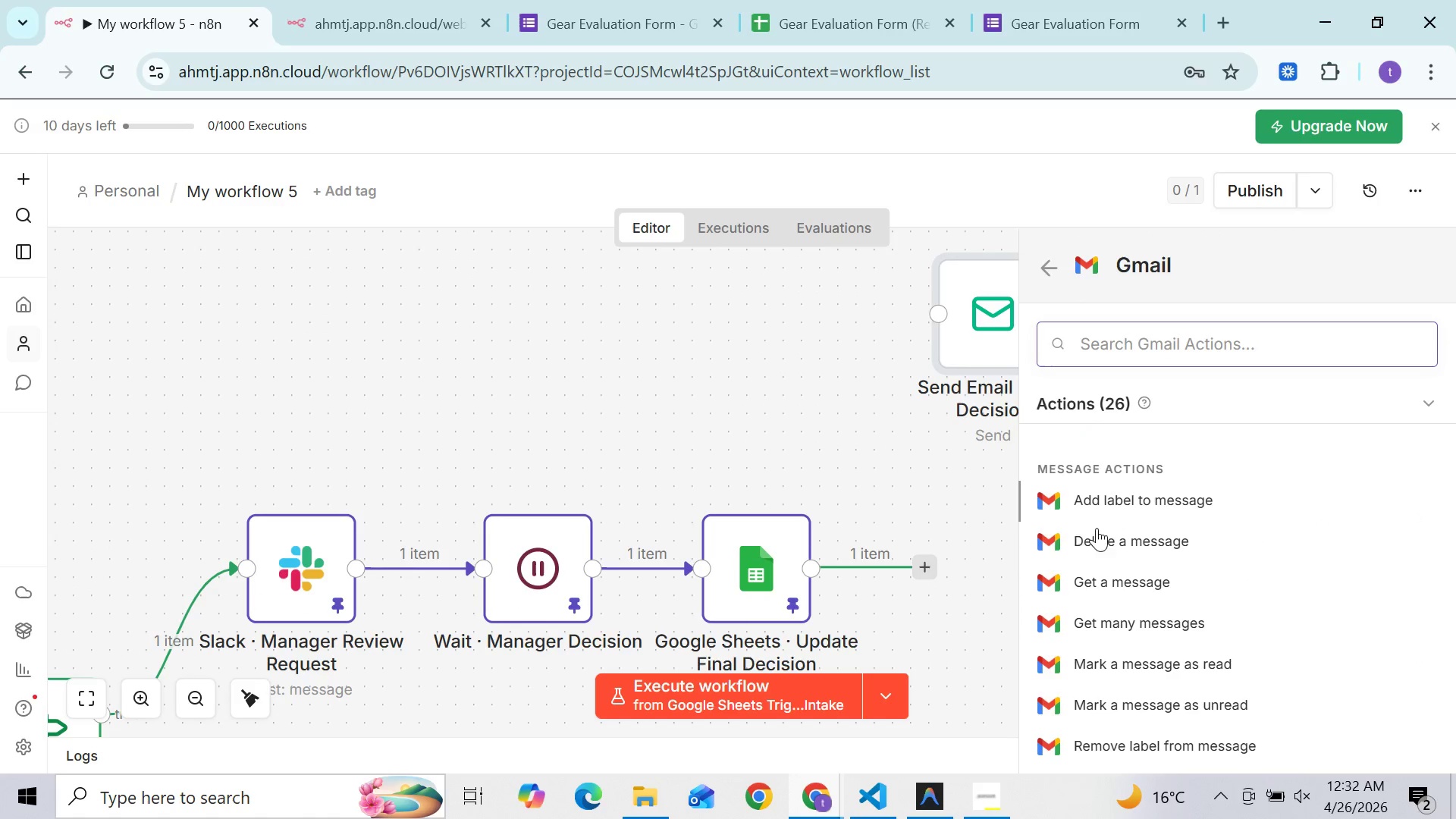 
left_click([1093, 635])
 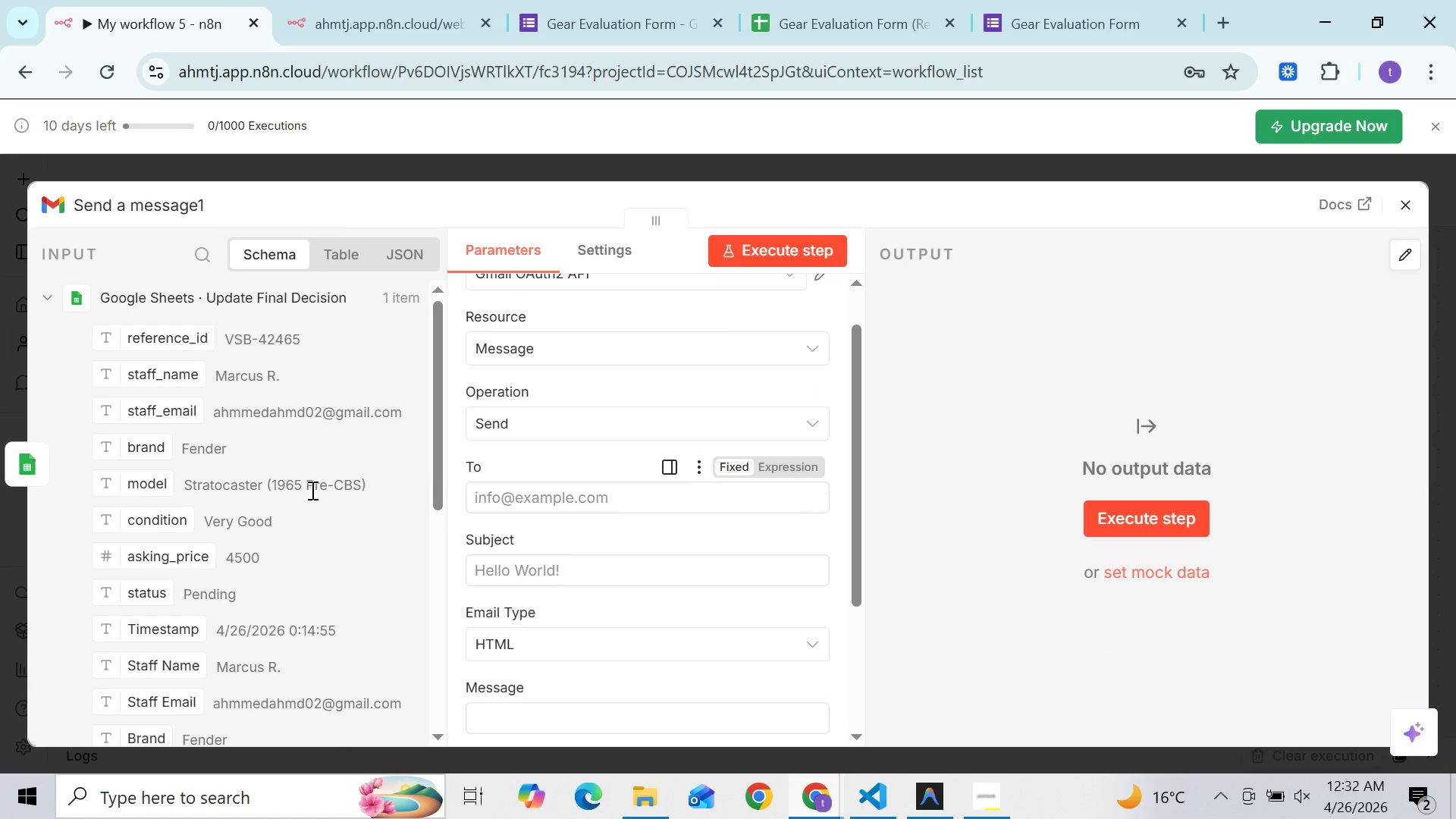 
wait(7.48)
 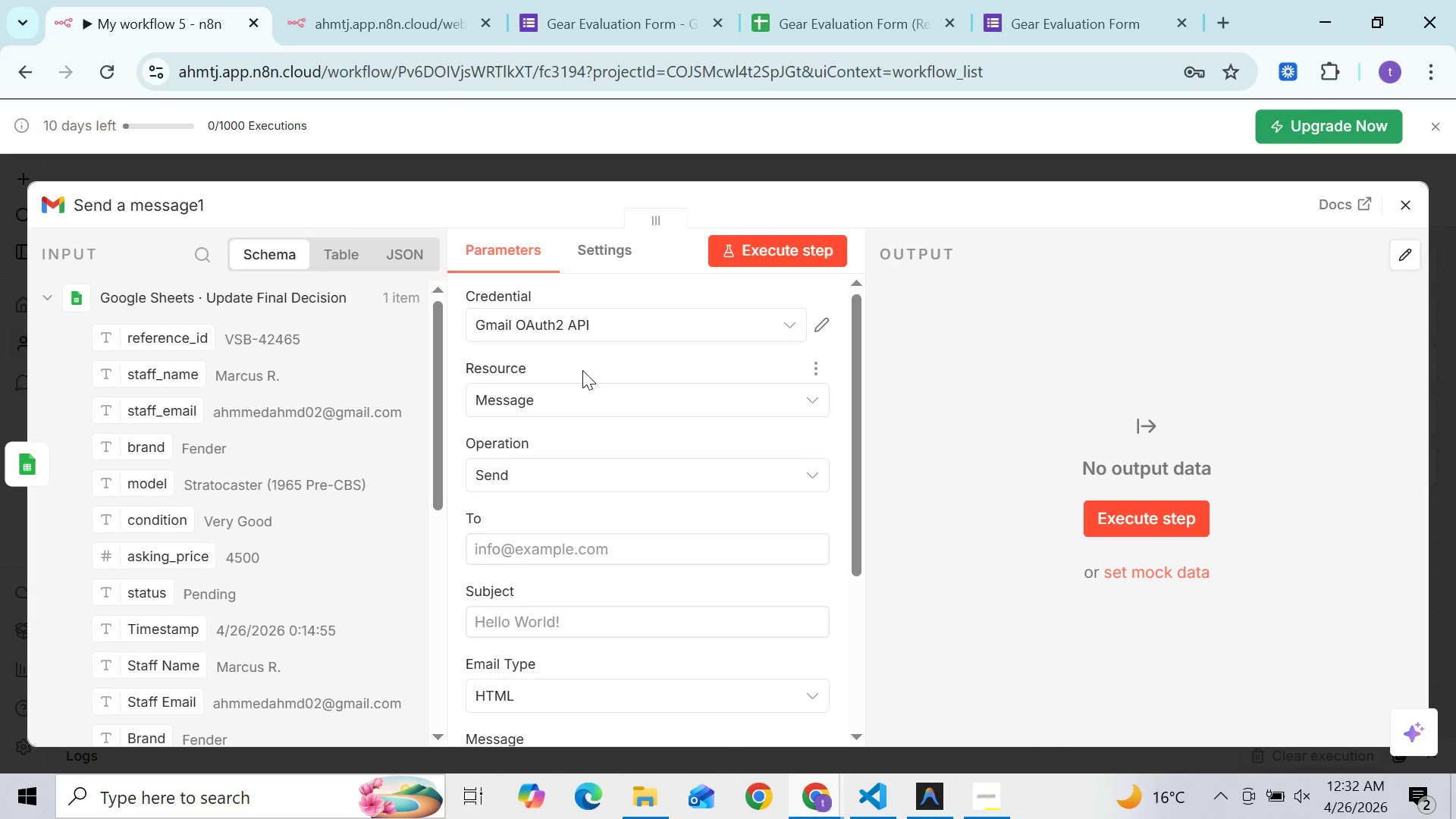 
left_click_drag(start_coordinate=[154, 414], to_coordinate=[512, 500])
 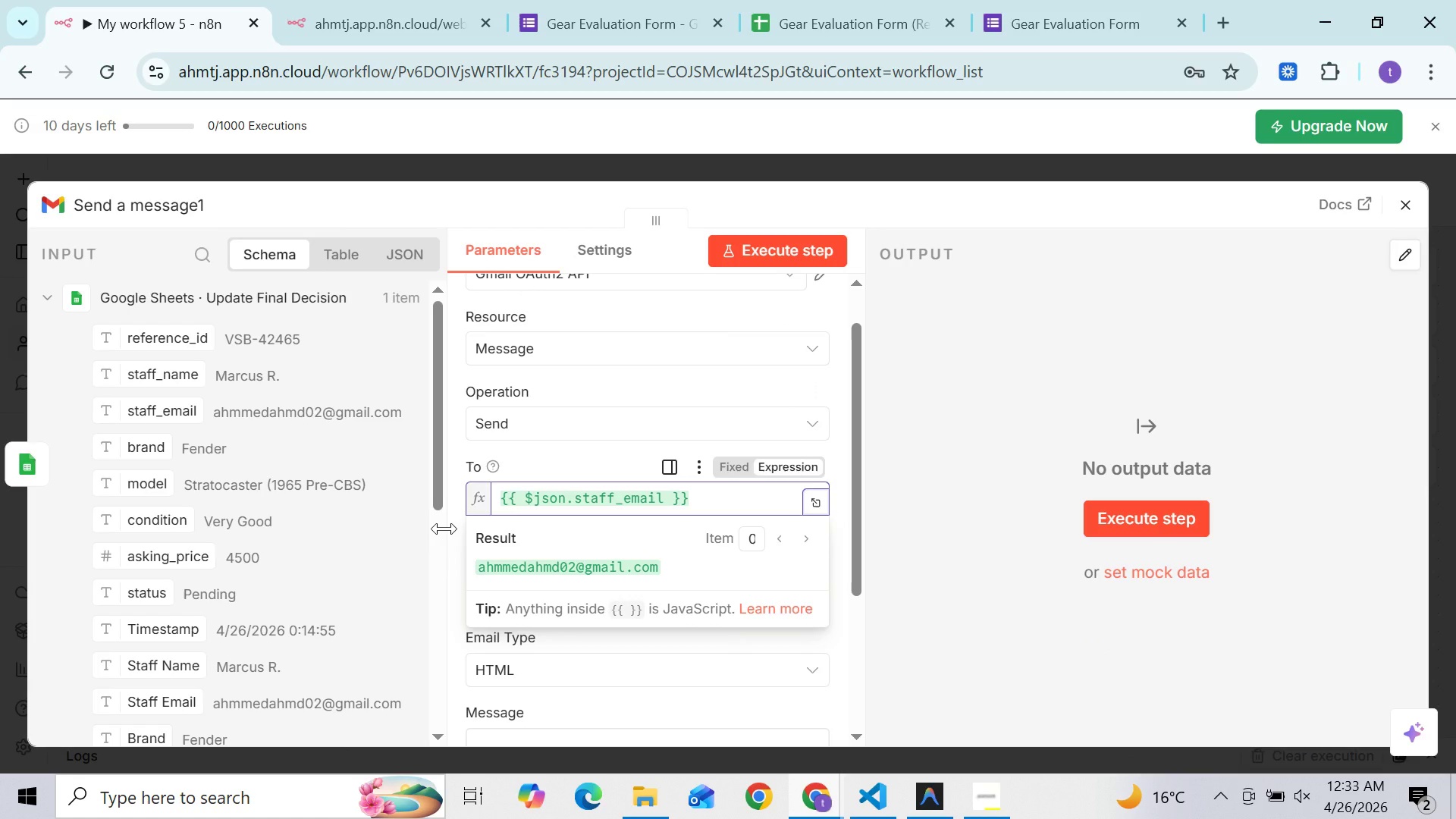 
left_click([444, 529])
 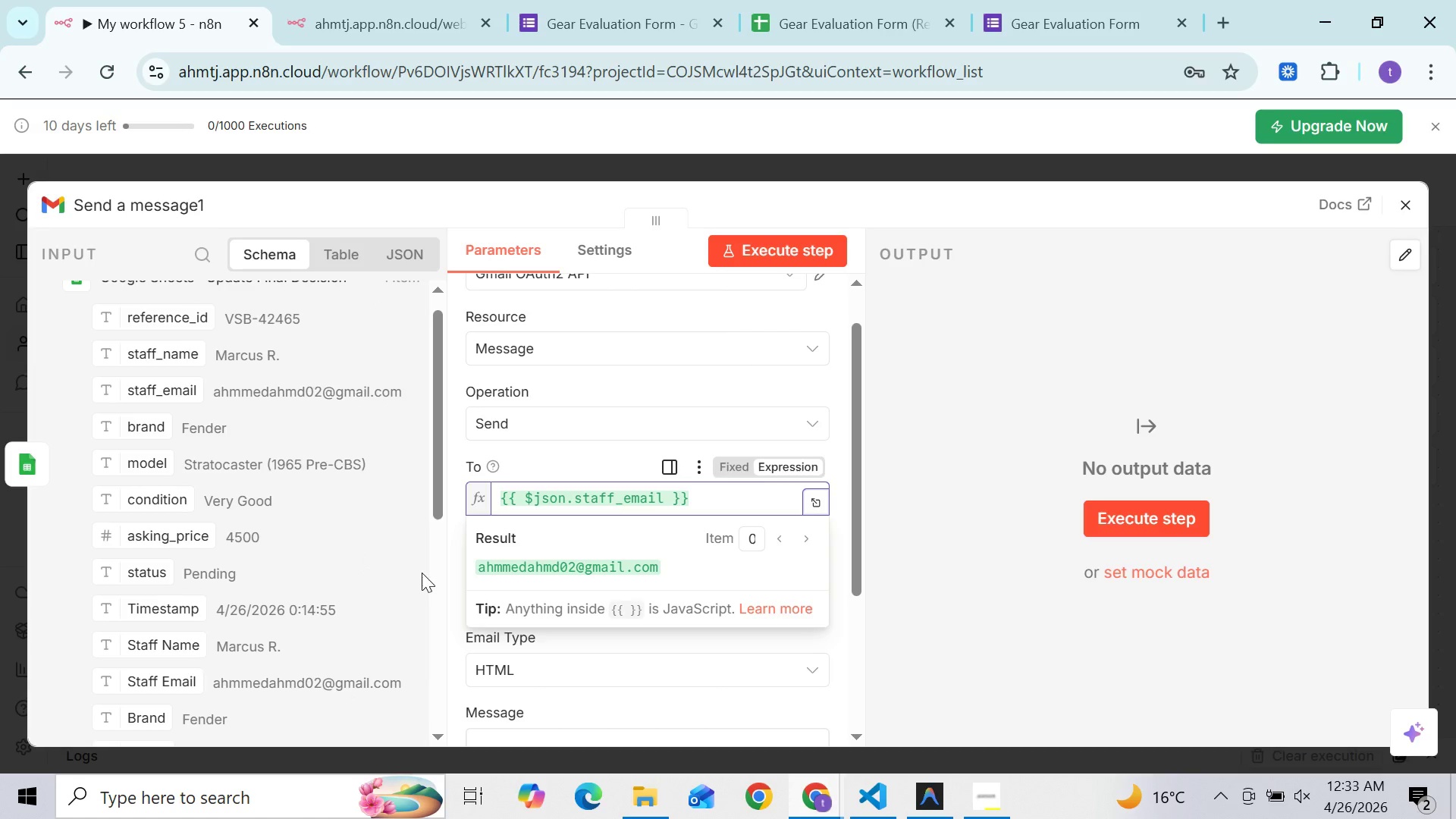 
left_click([890, 593])
 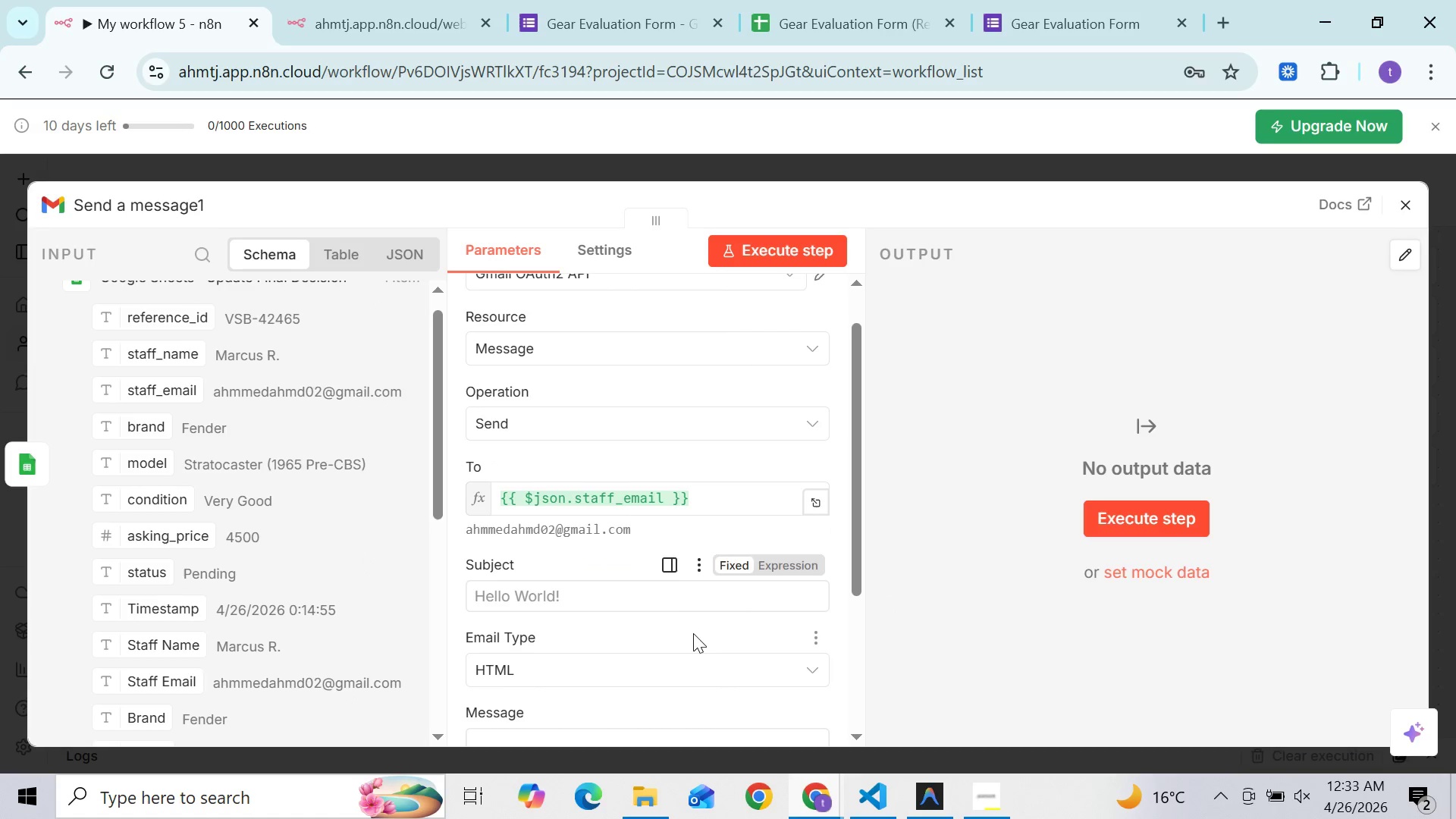 
left_click([640, 661])
 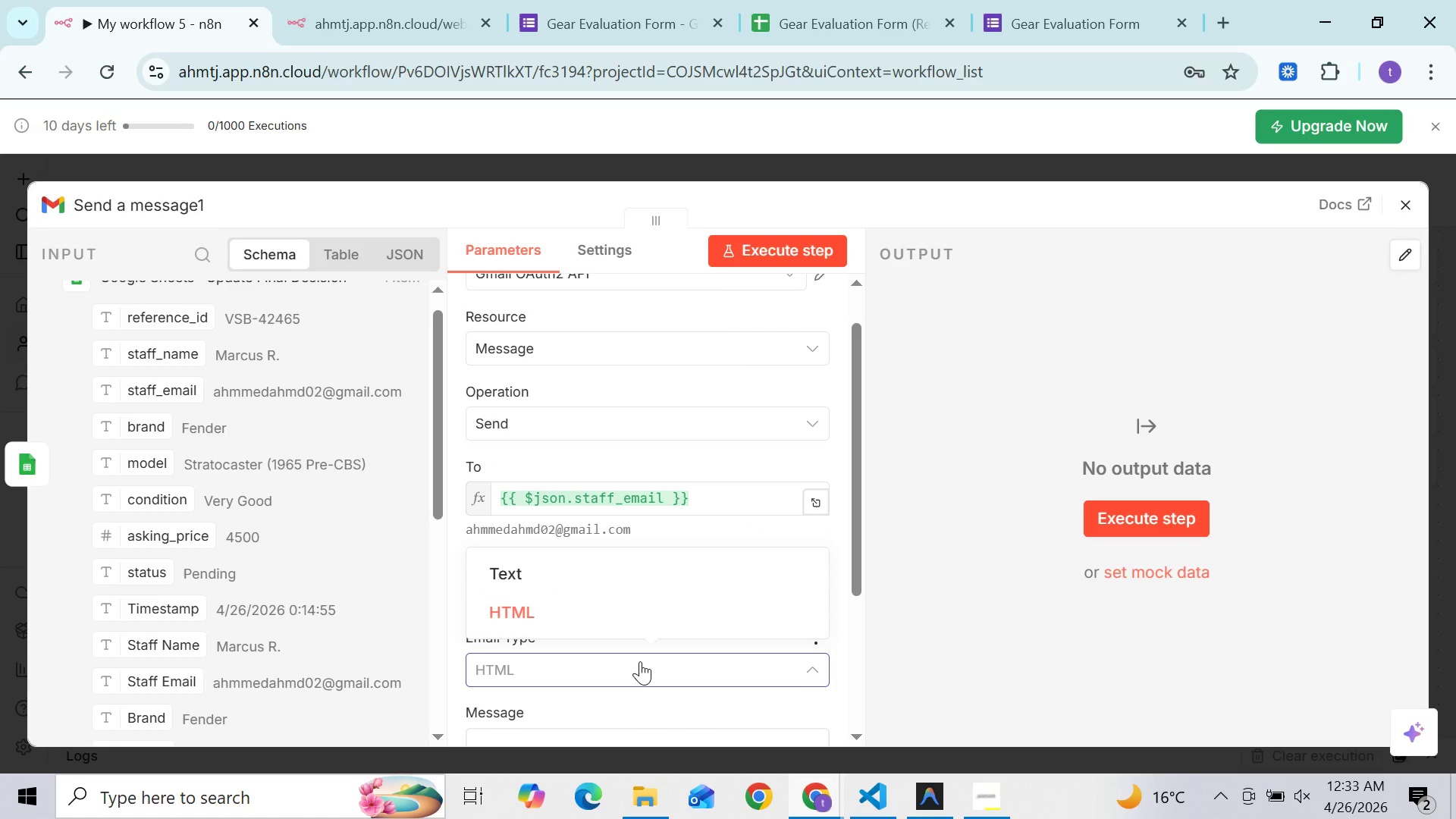 
left_click([640, 661])
 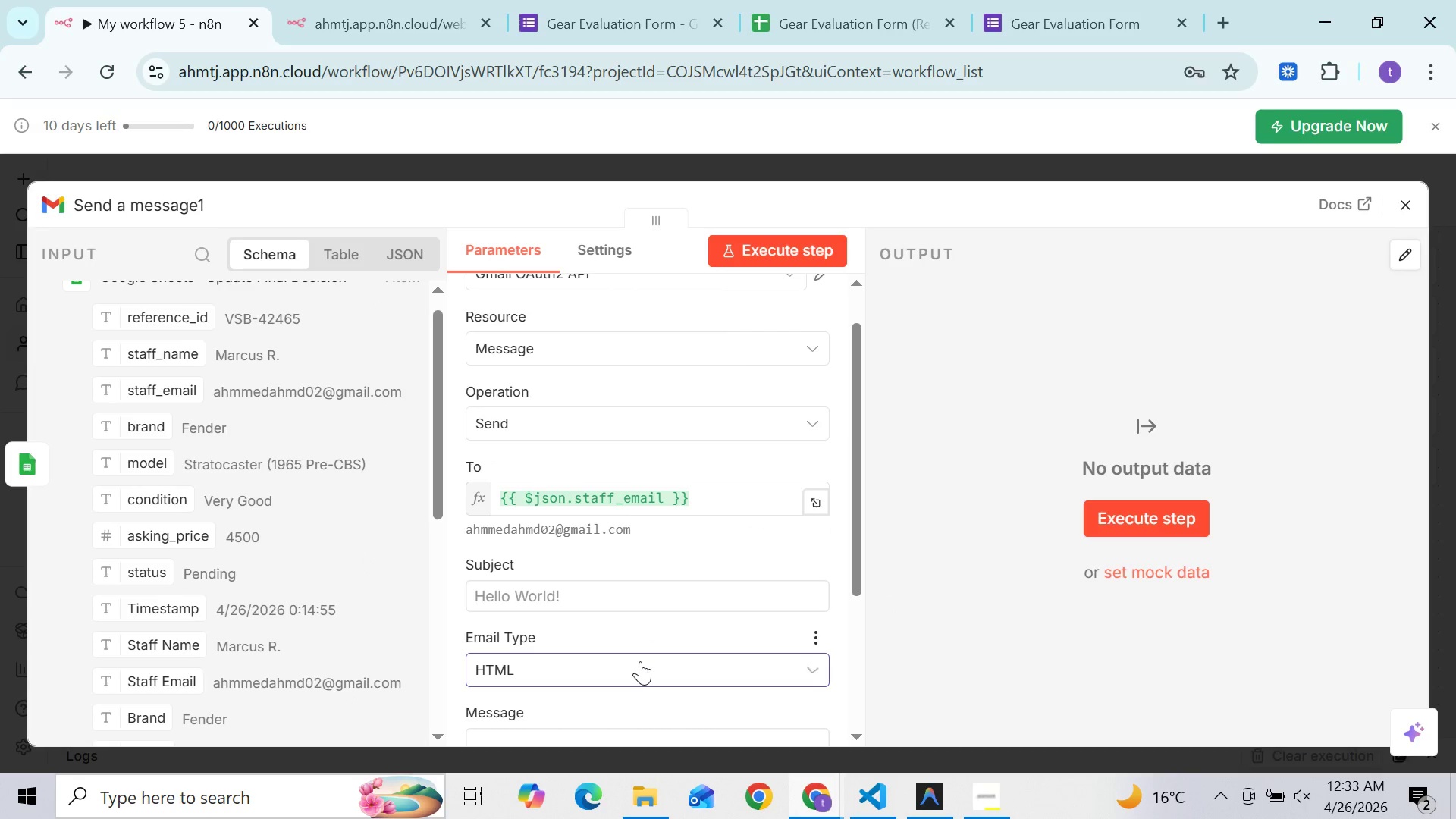 
left_click([640, 661])
 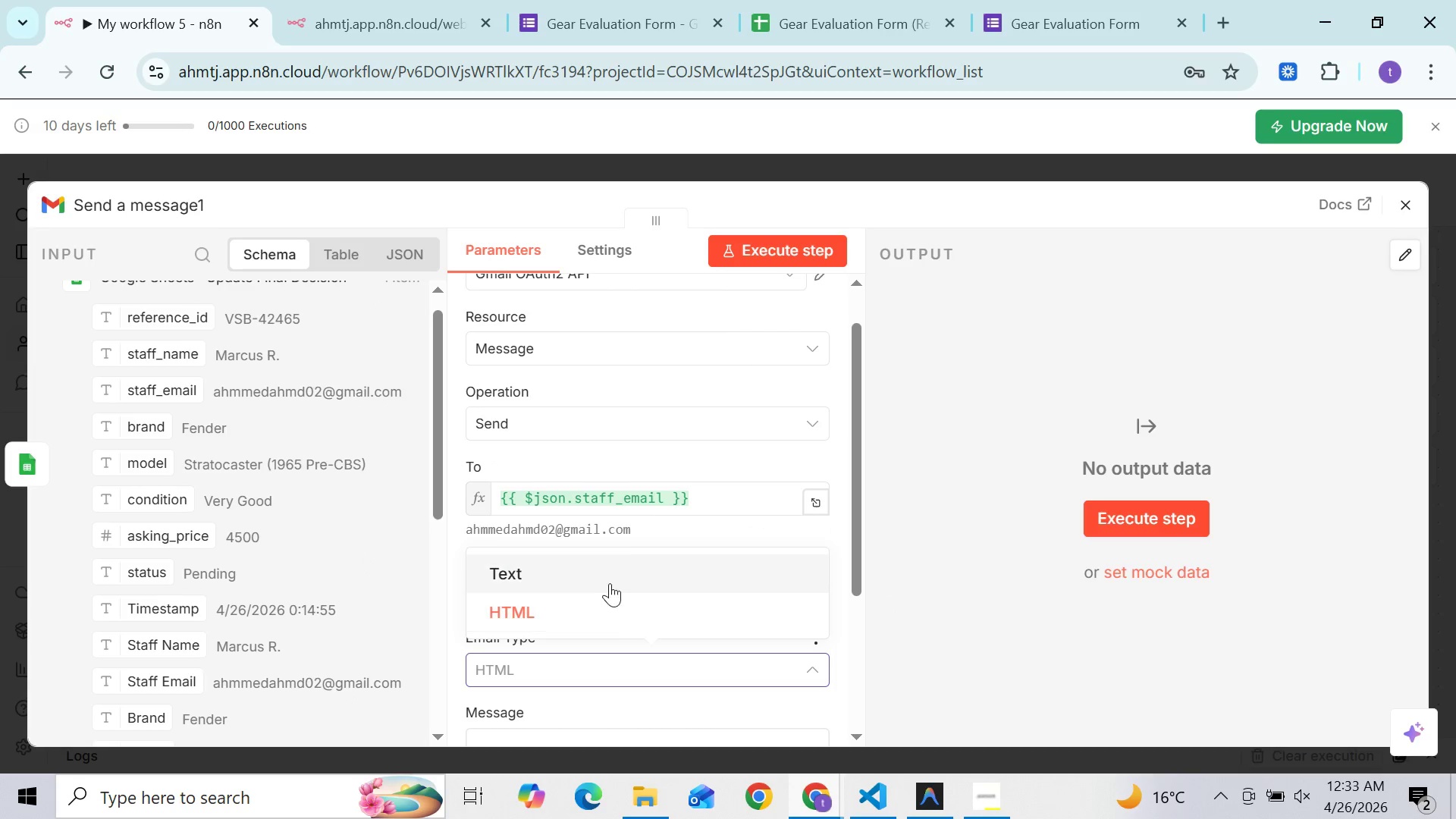 
left_click([606, 574])
 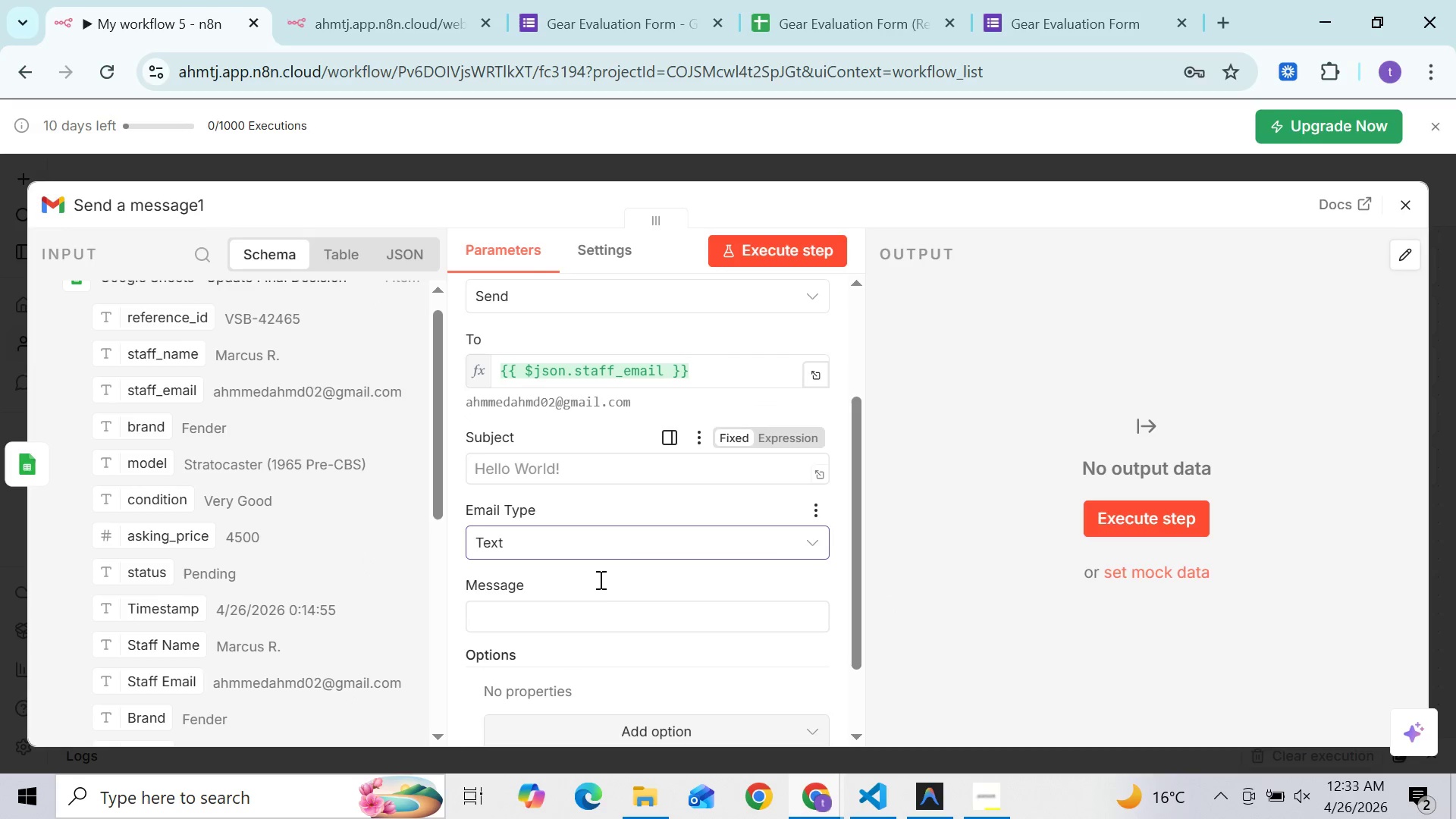 
mouse_move([262, 548])
 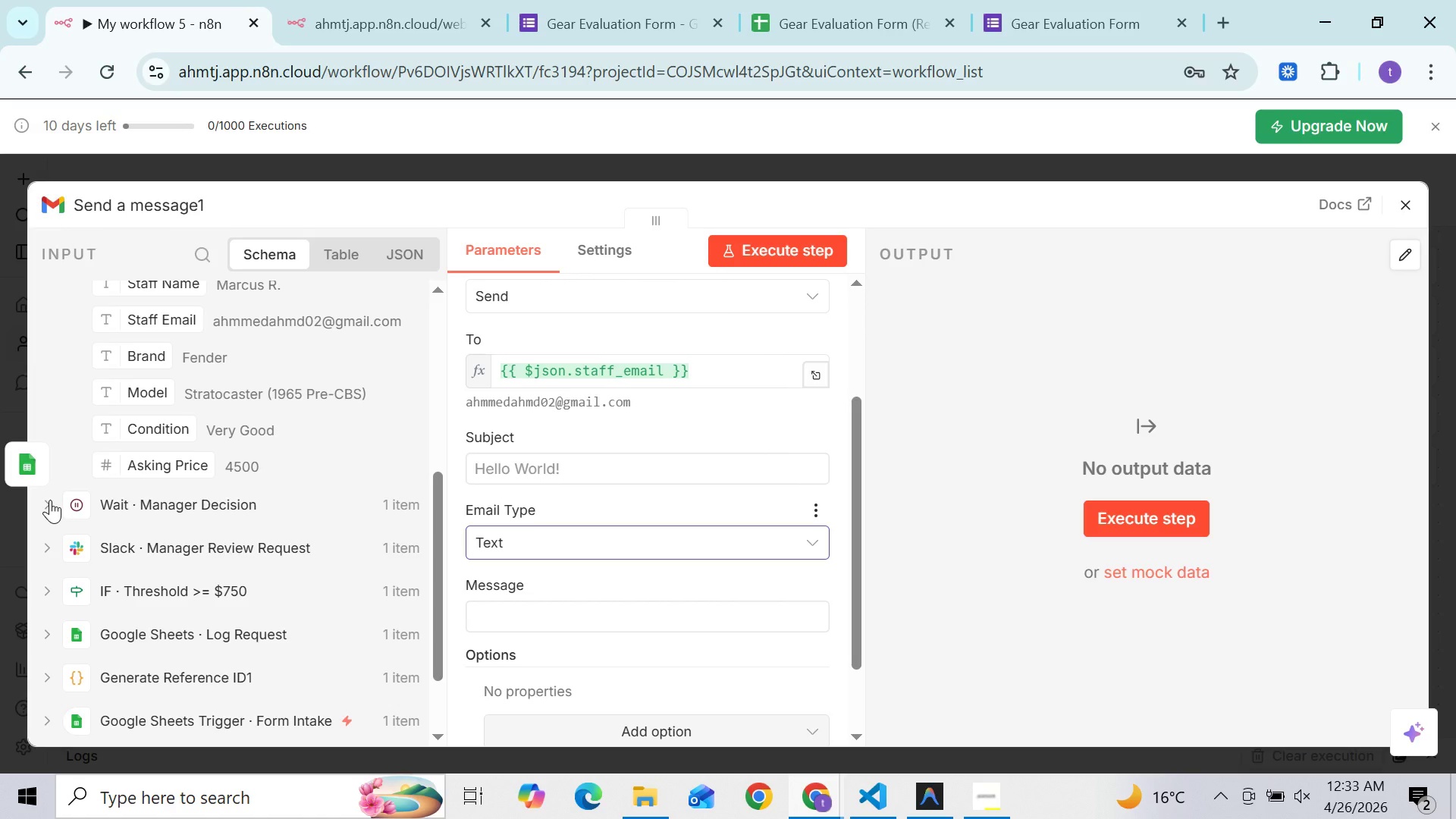 
left_click([50, 500])
 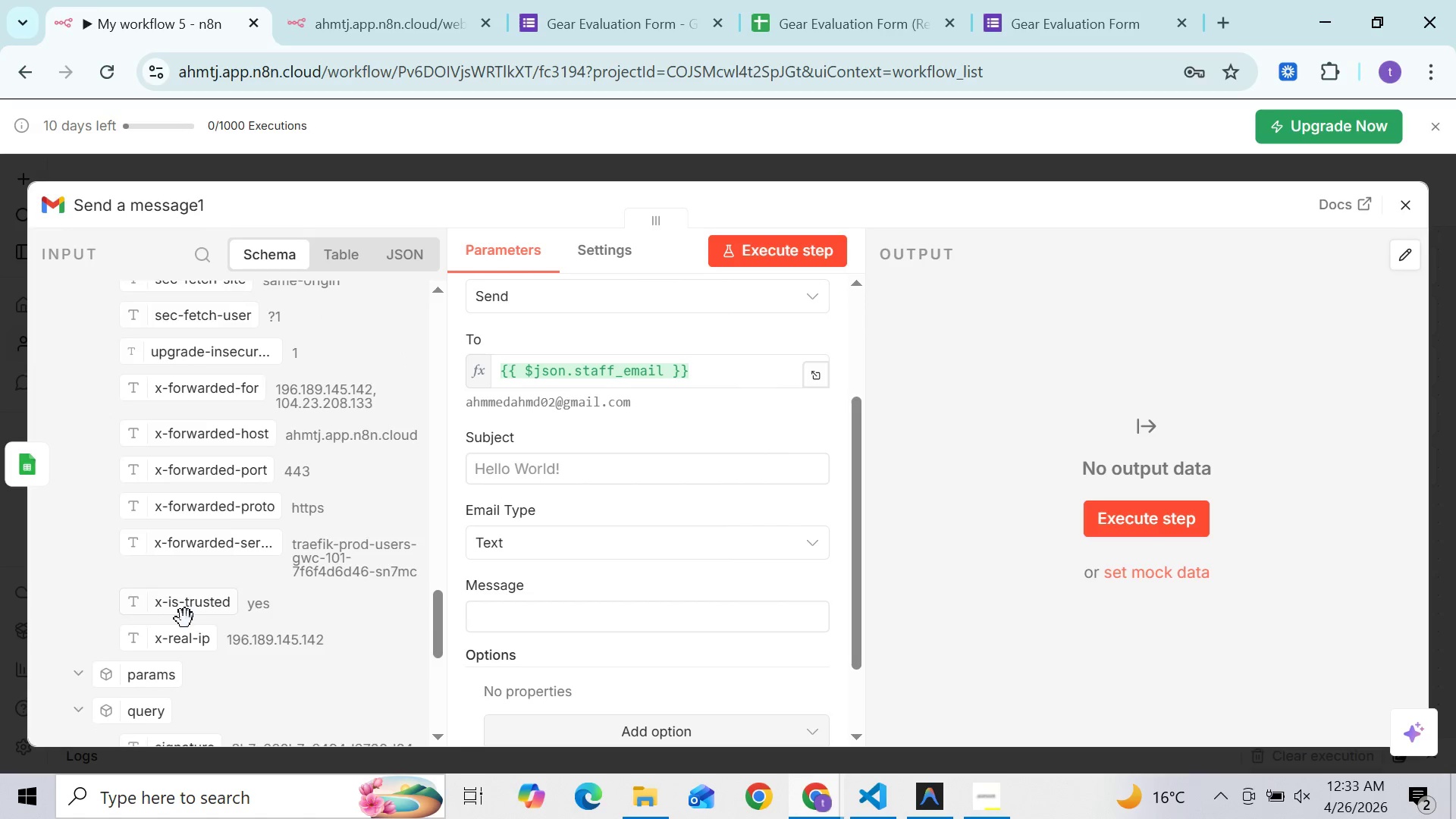 
wait(15.52)
 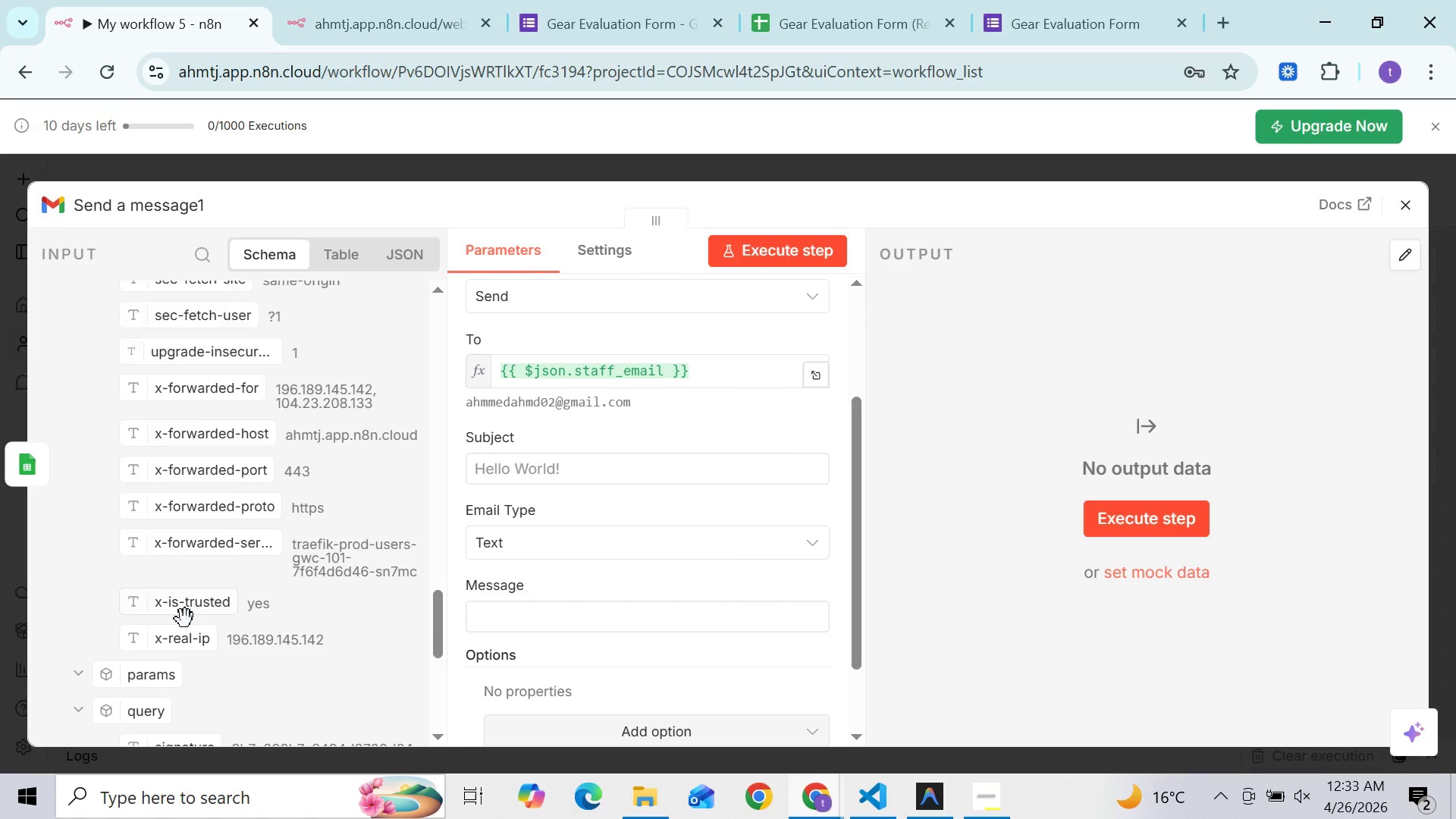 
left_click([215, 522])
 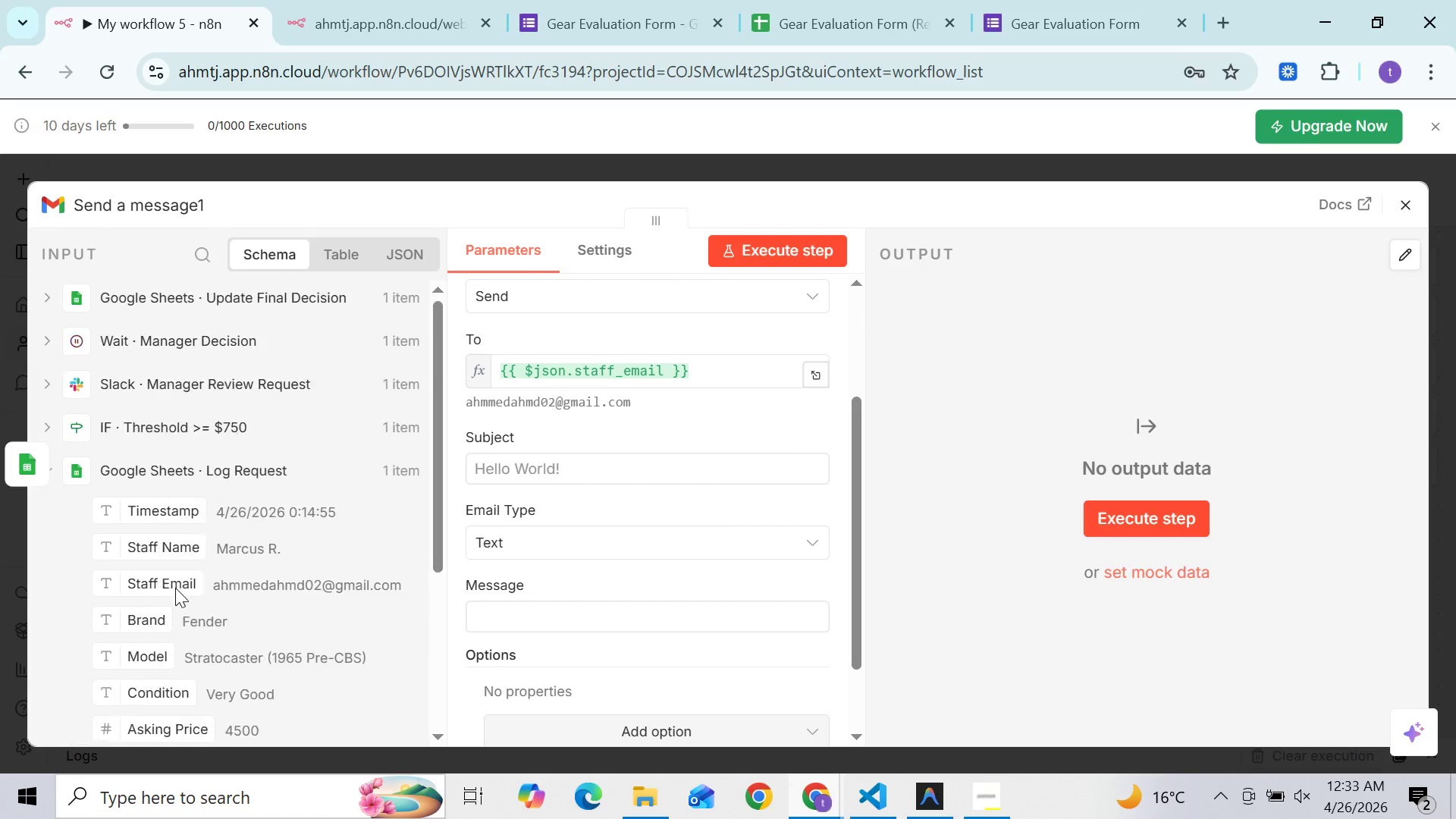 
wait(6.28)
 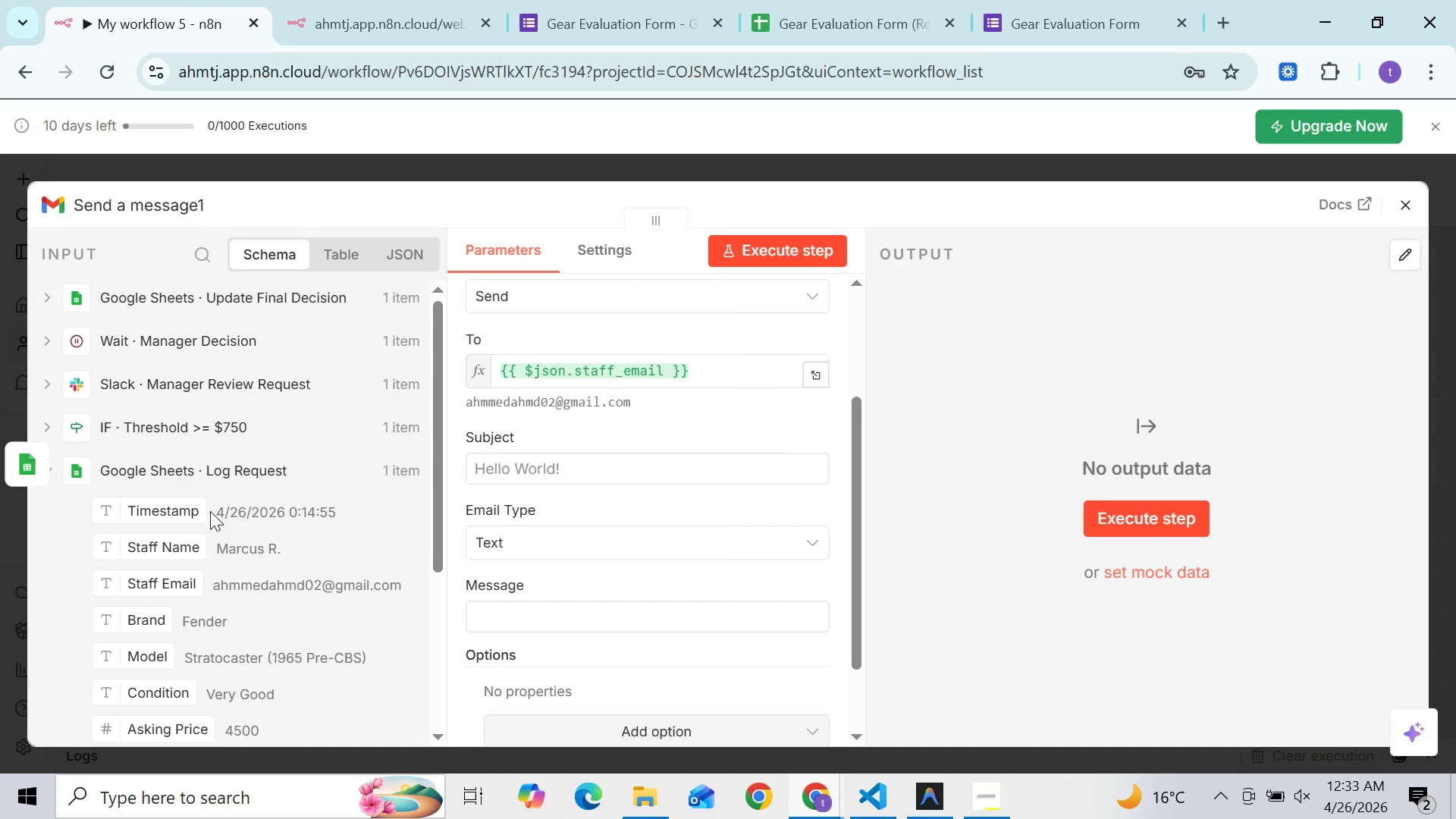 
left_click([209, 375])
 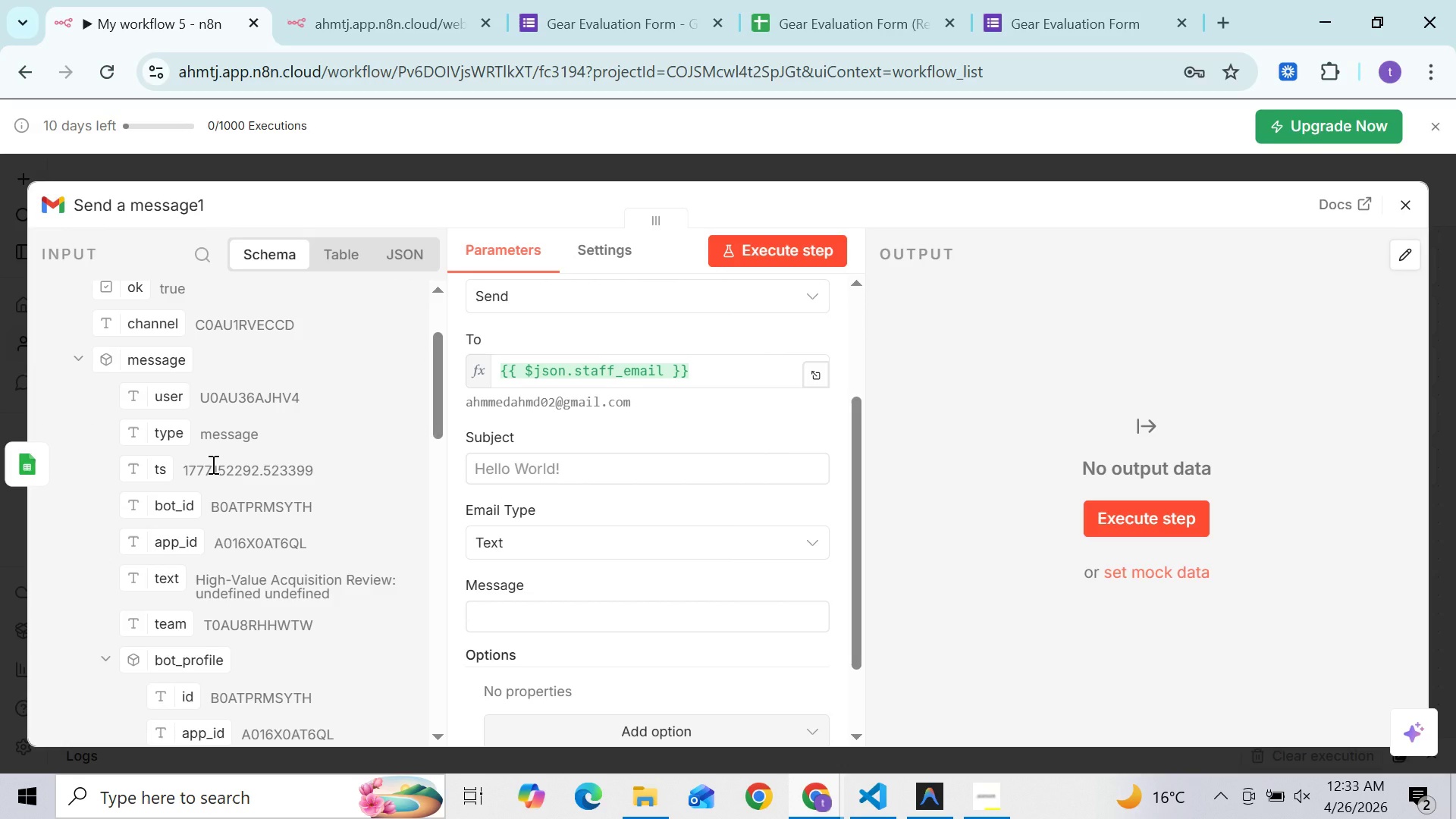 
wait(9.47)
 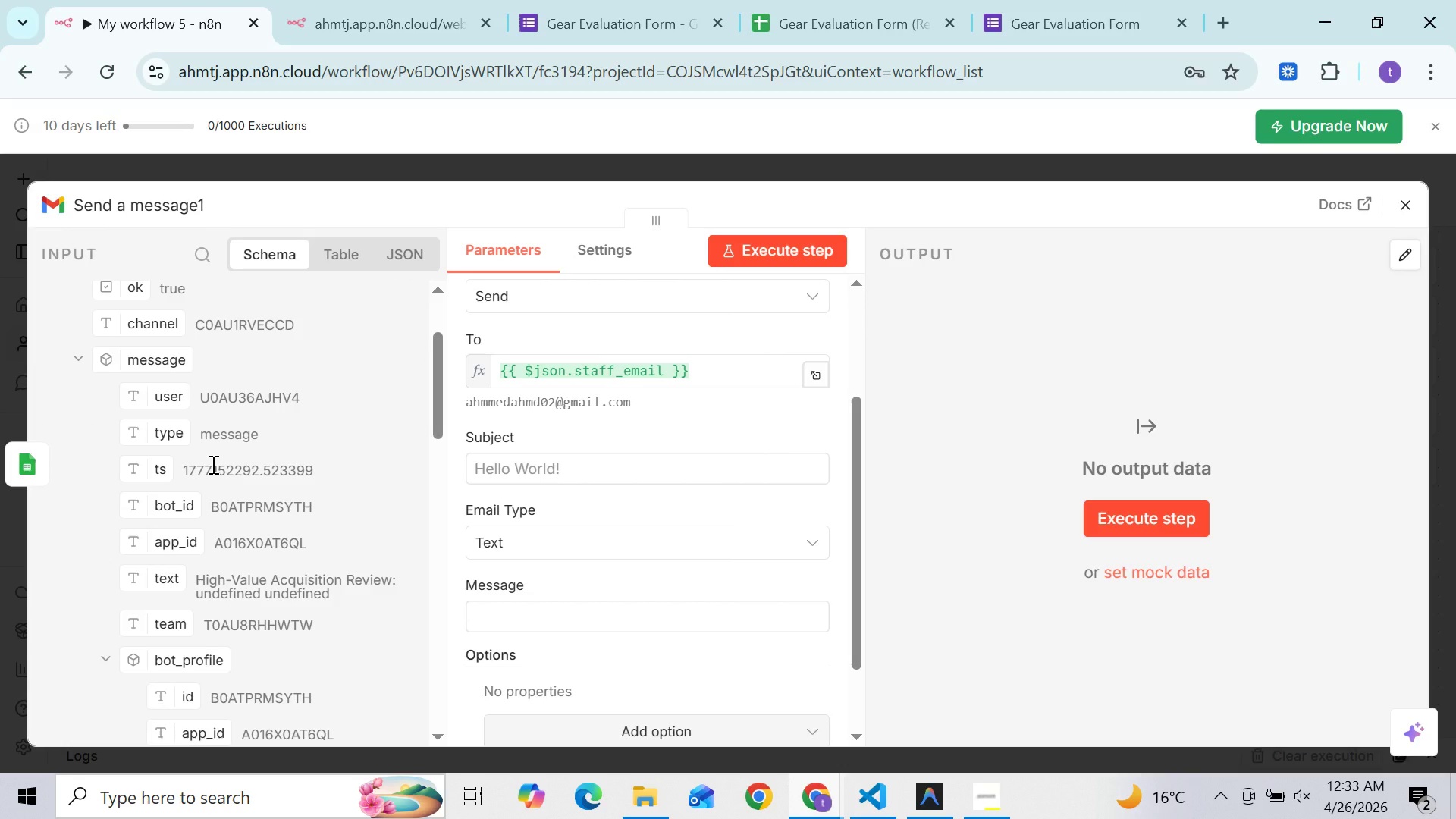 
left_click_drag(start_coordinate=[165, 493], to_coordinate=[556, 624])
 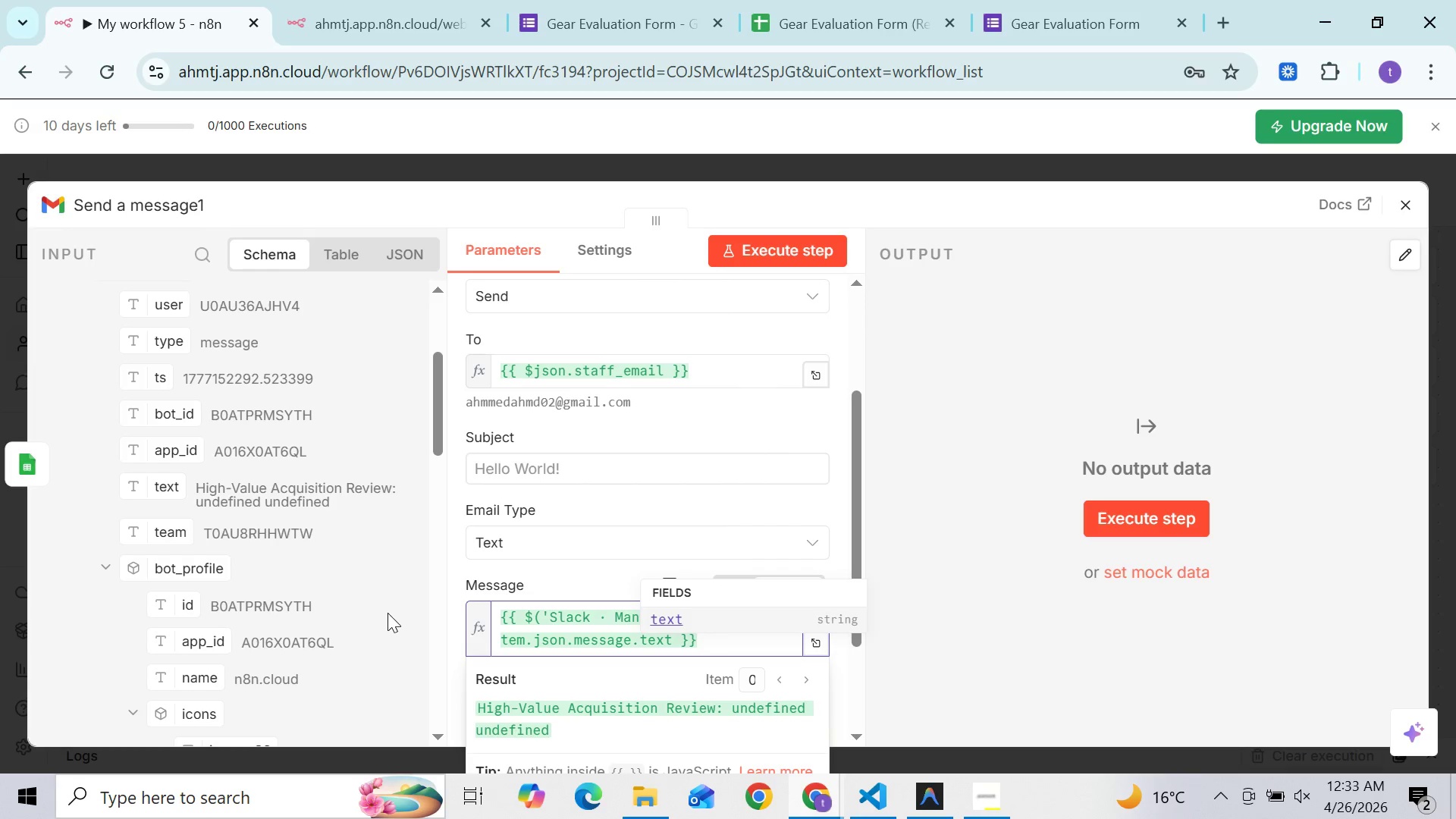 
left_click([378, 597])
 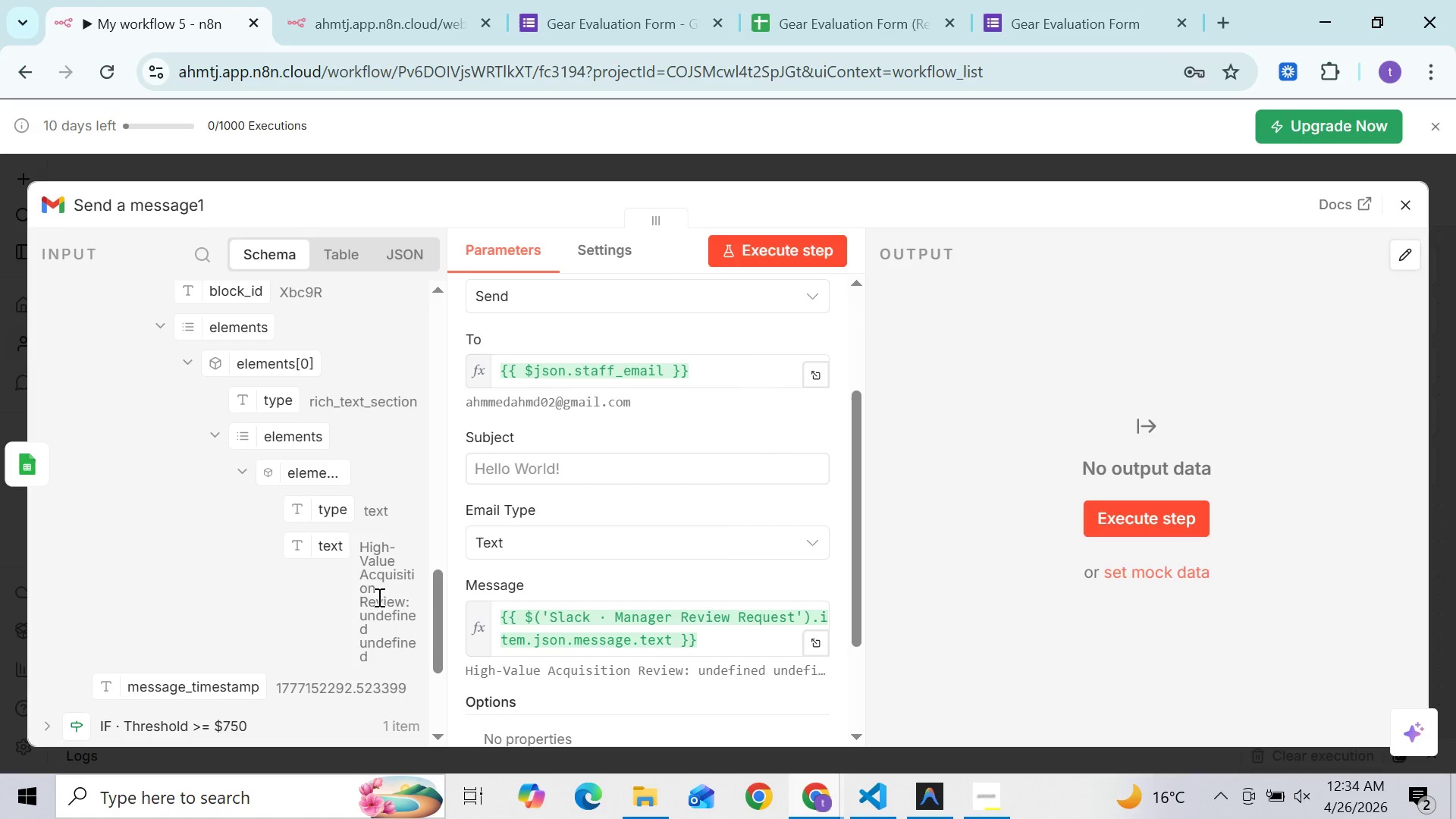 
wait(15.83)
 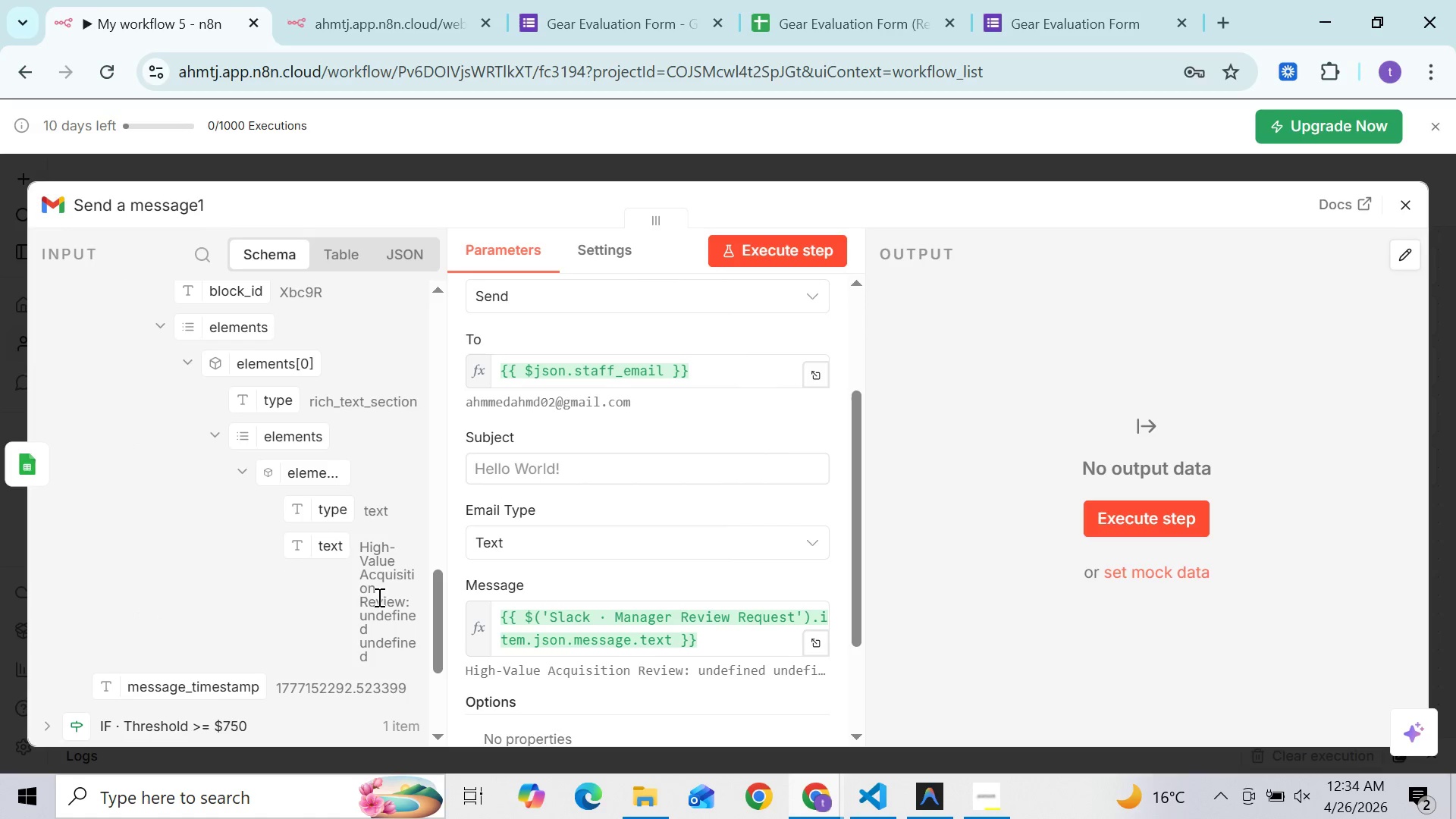 
left_click([604, 466])
 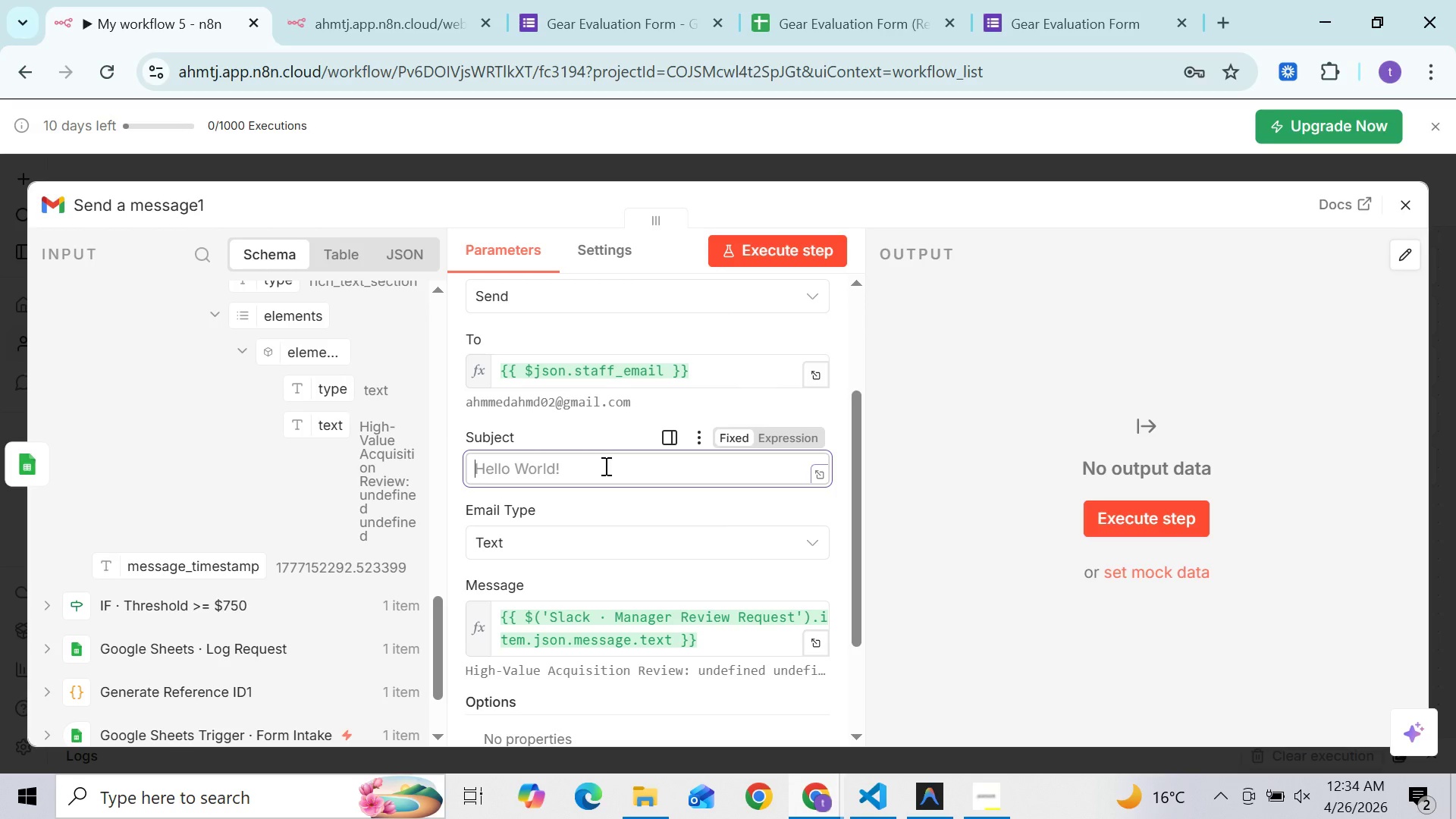 
type(Finall Destion)
 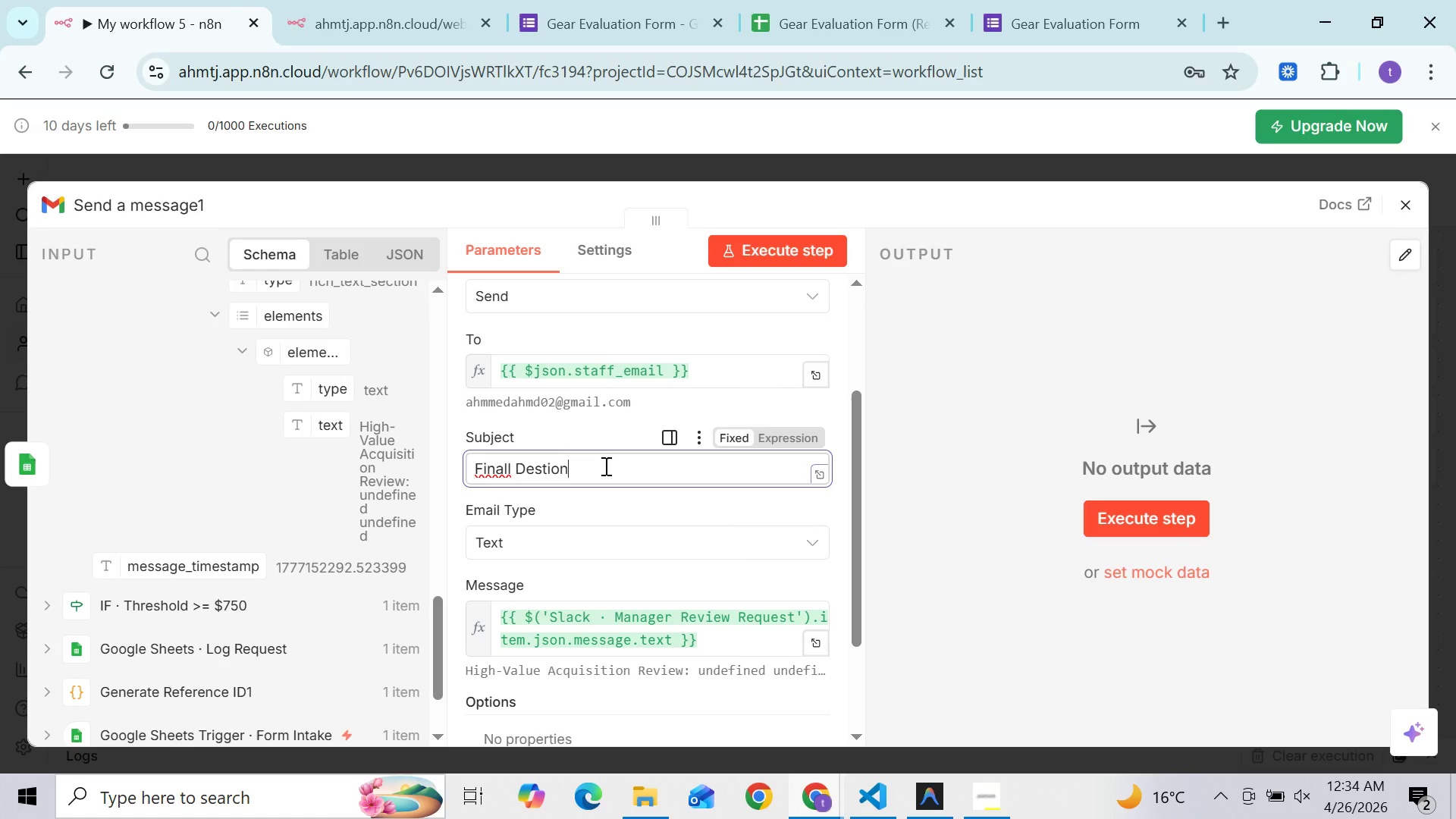 
wait(5.59)
 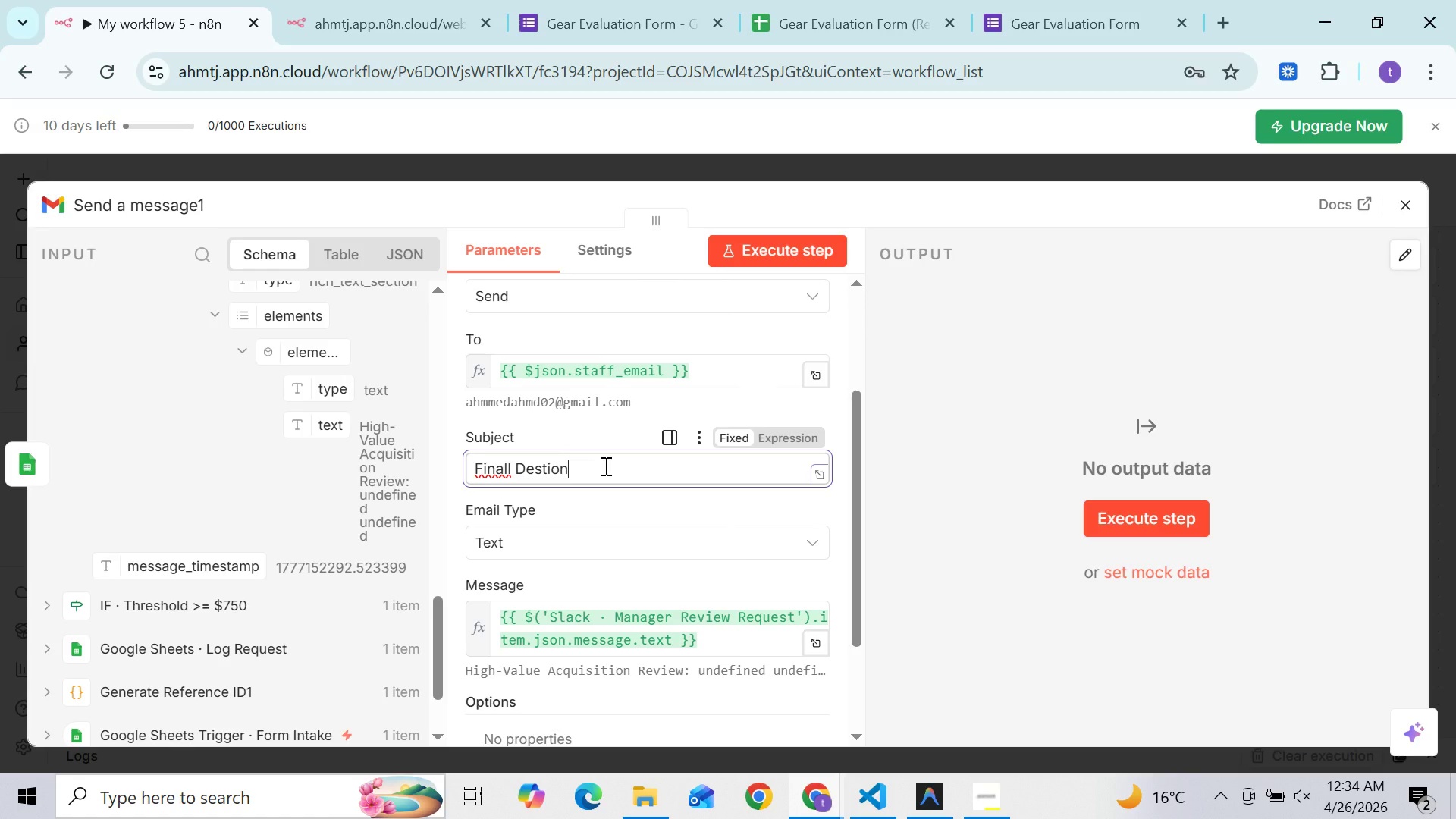 
left_click([508, 471])
 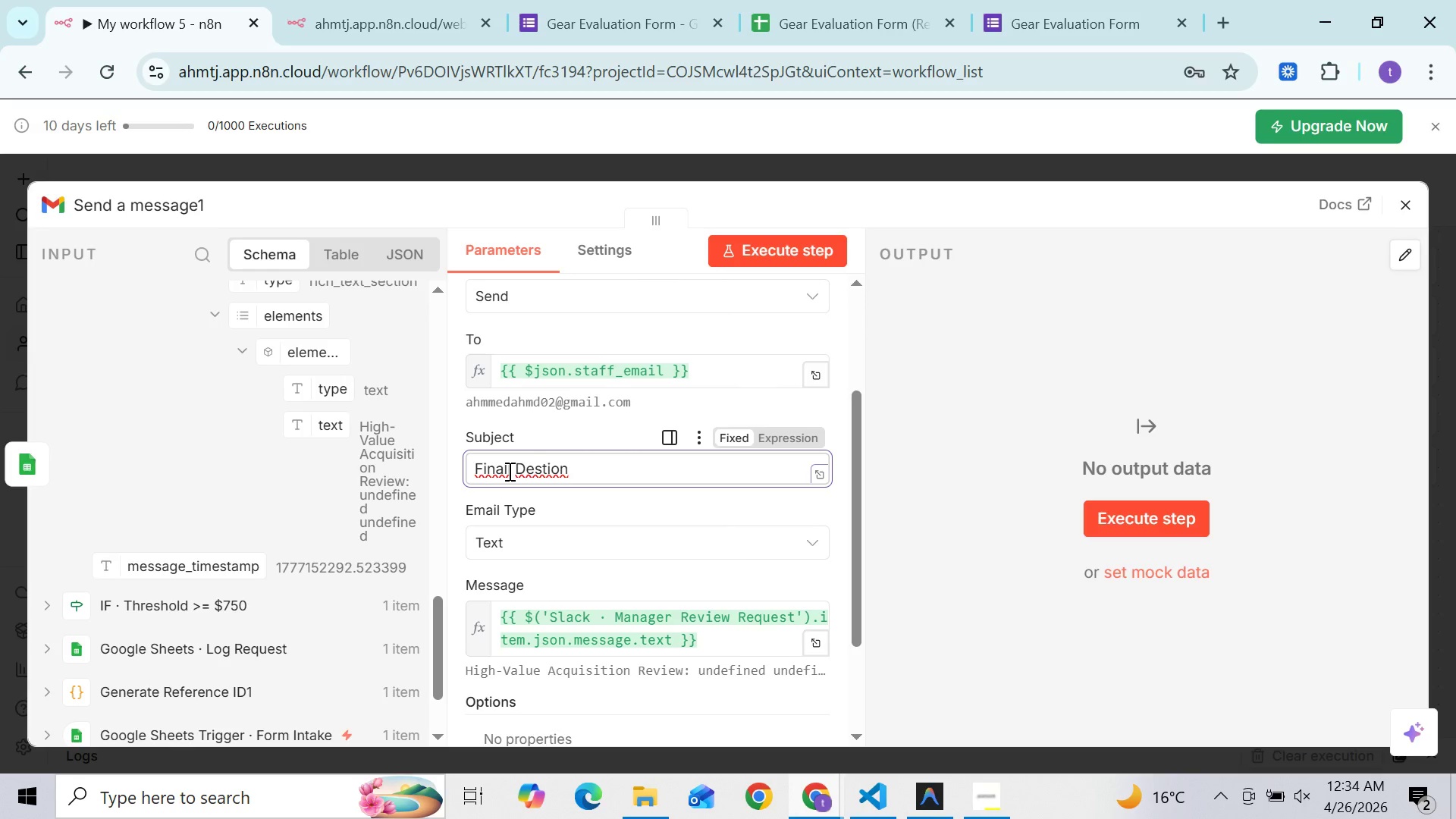 
key(Backspace)
 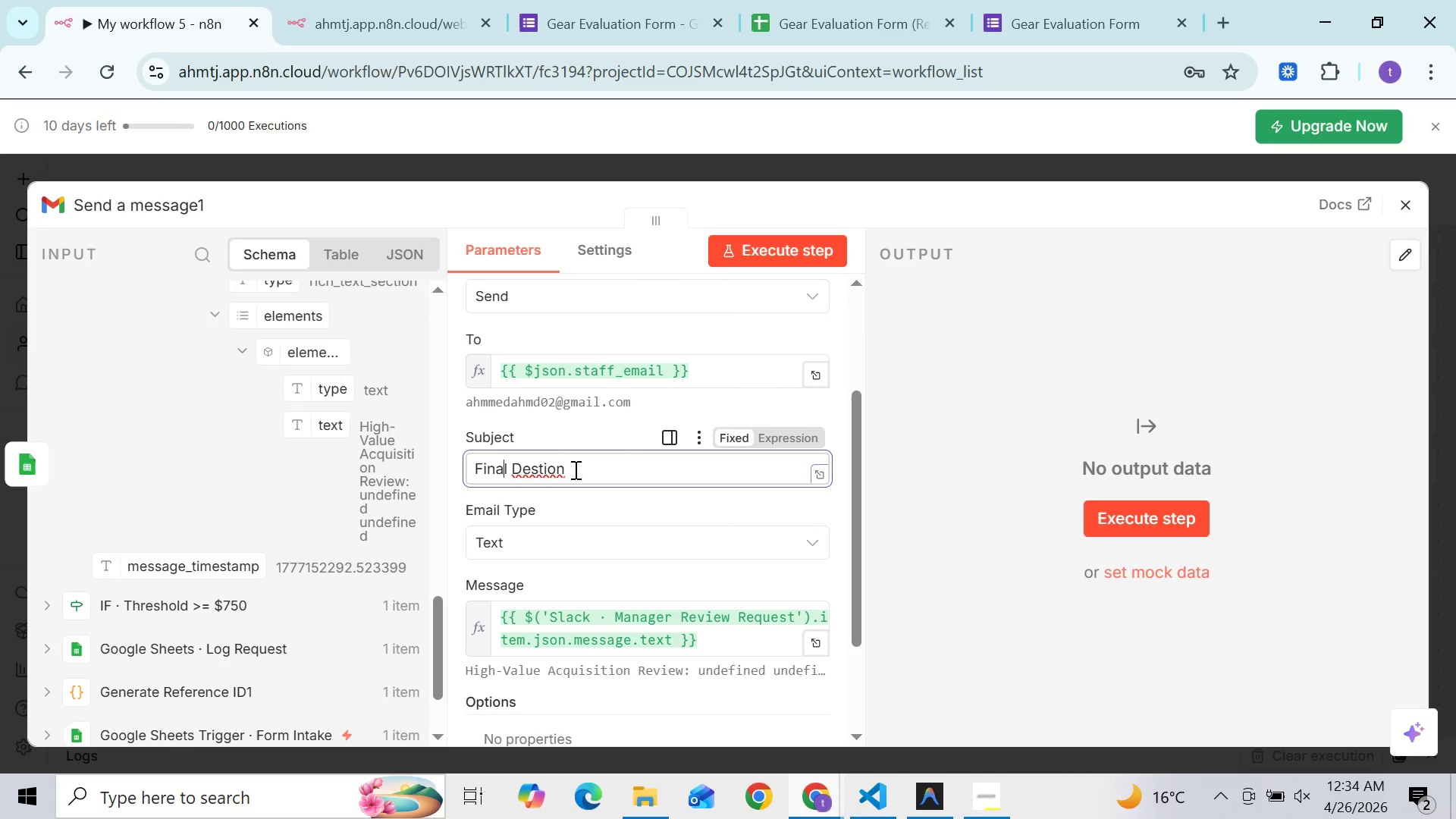 
left_click([586, 469])
 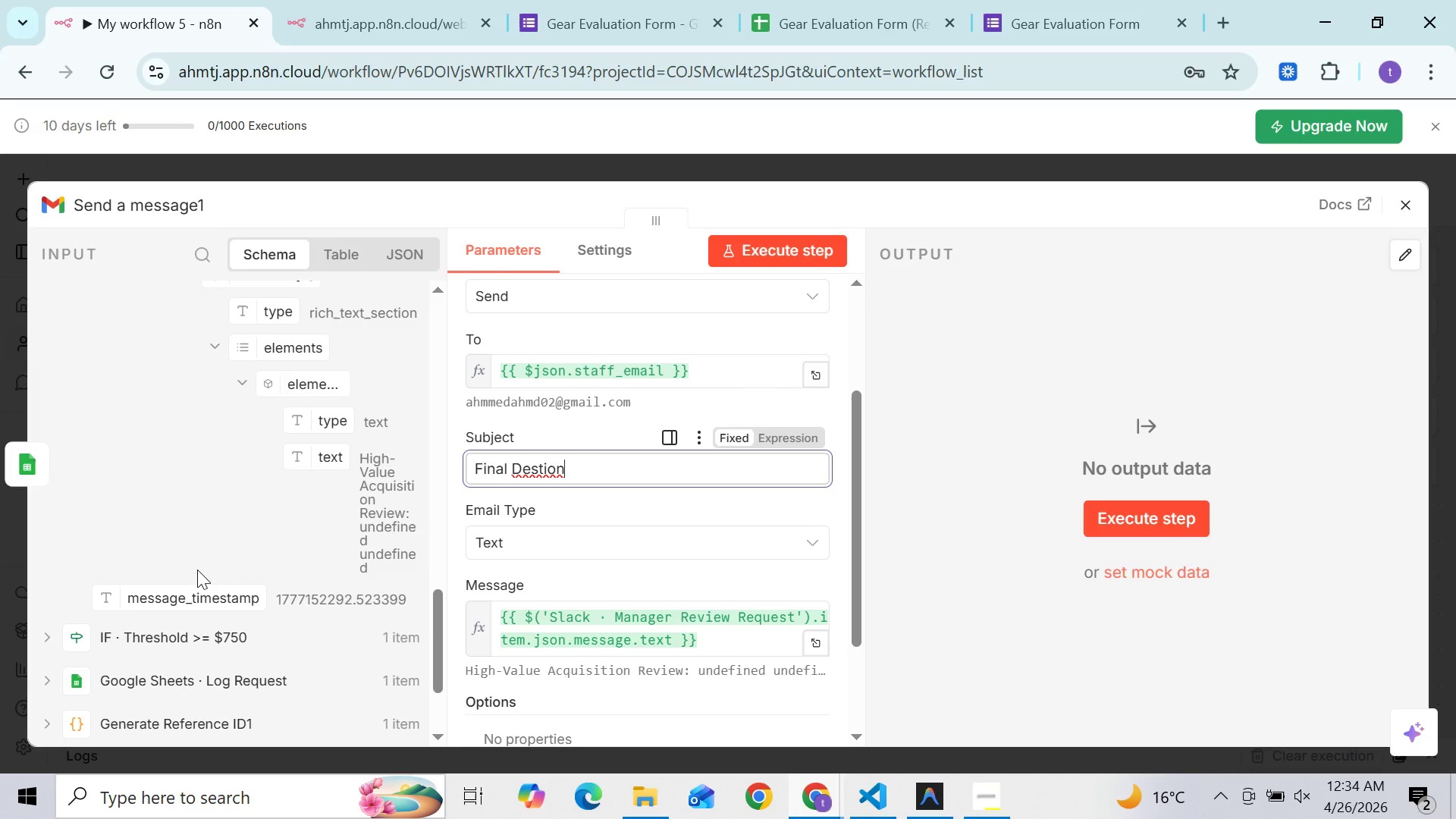 
wait(11.48)
 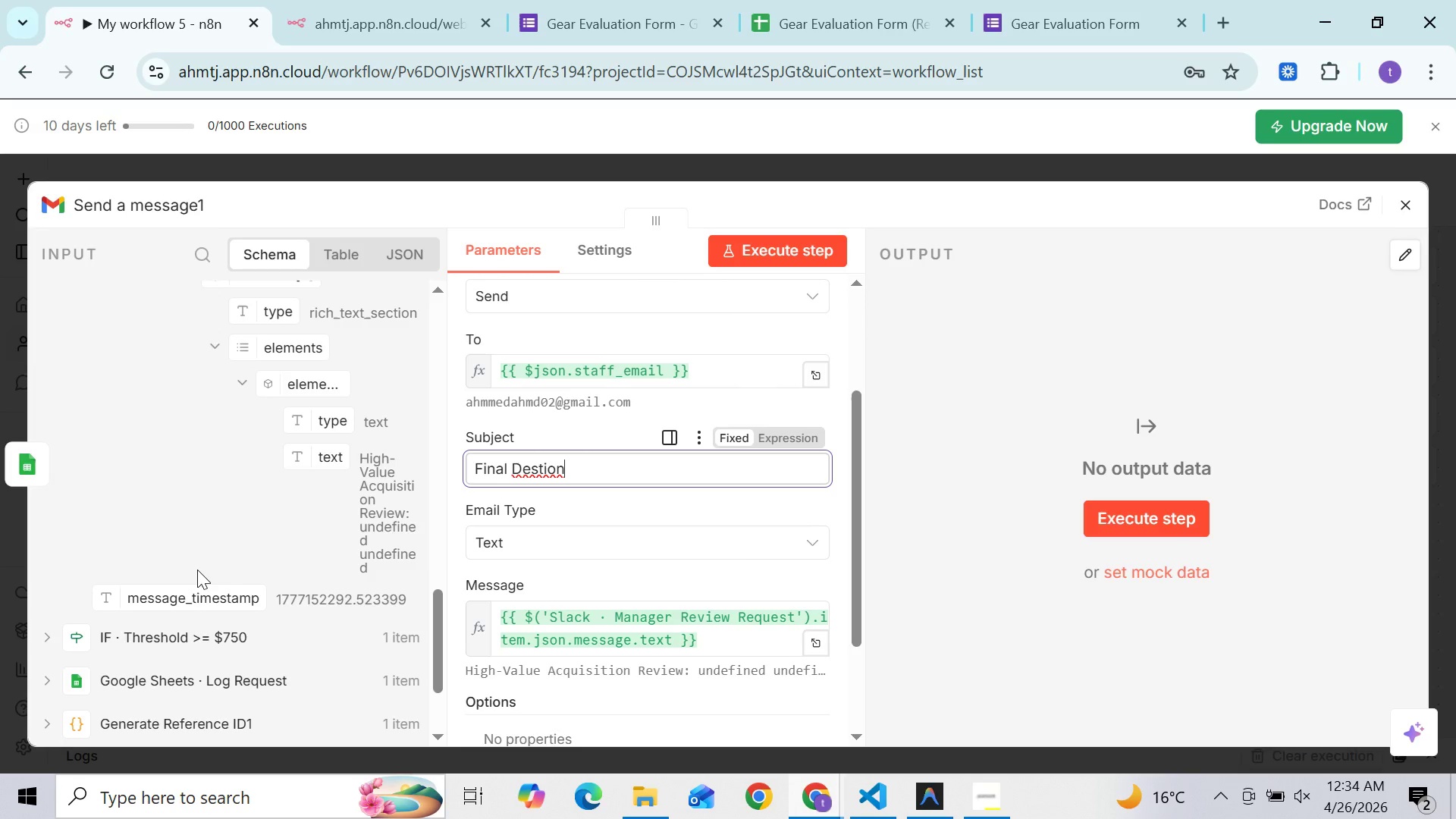 
double_click([376, 539])
 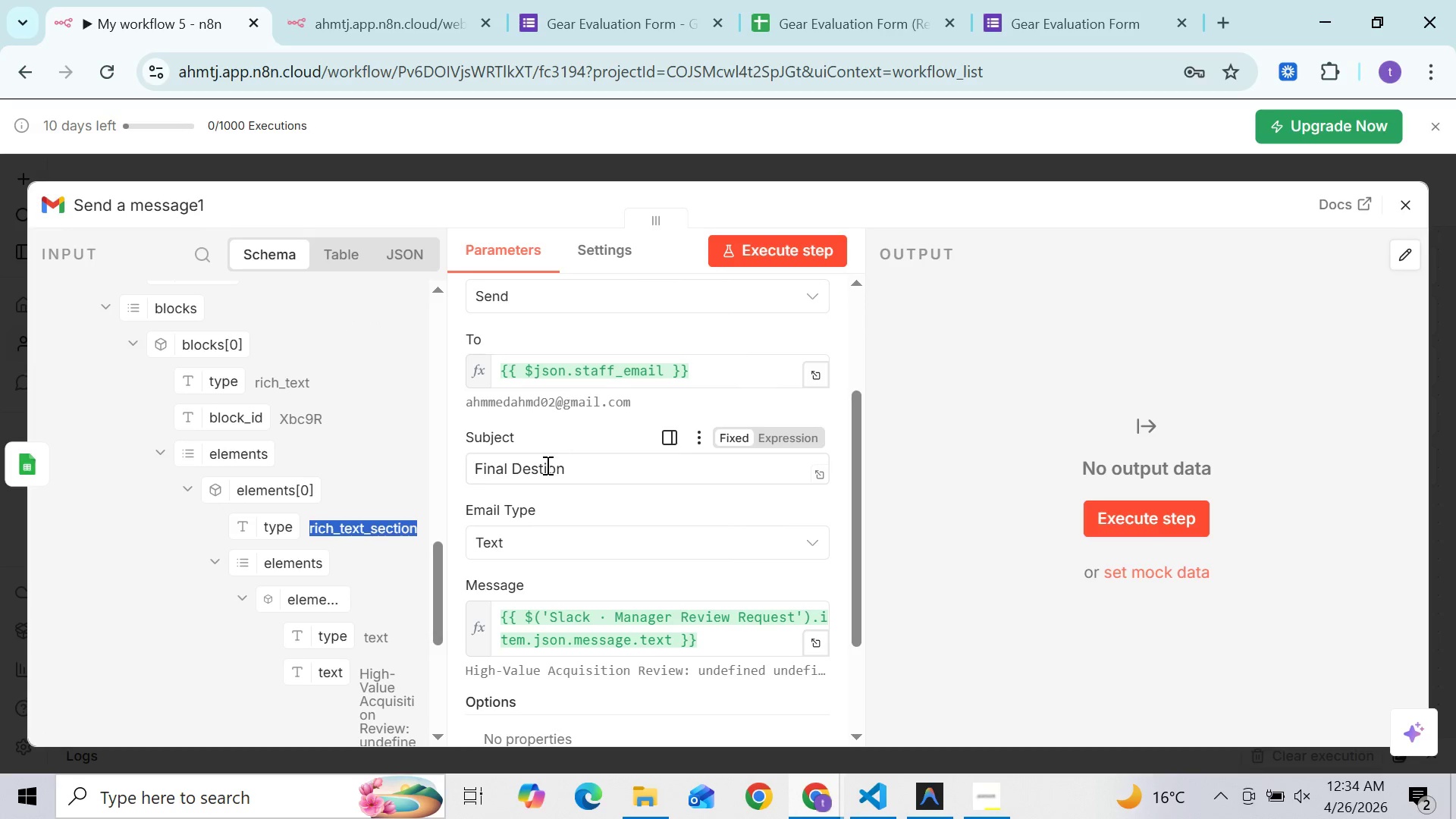 
left_click([544, 466])
 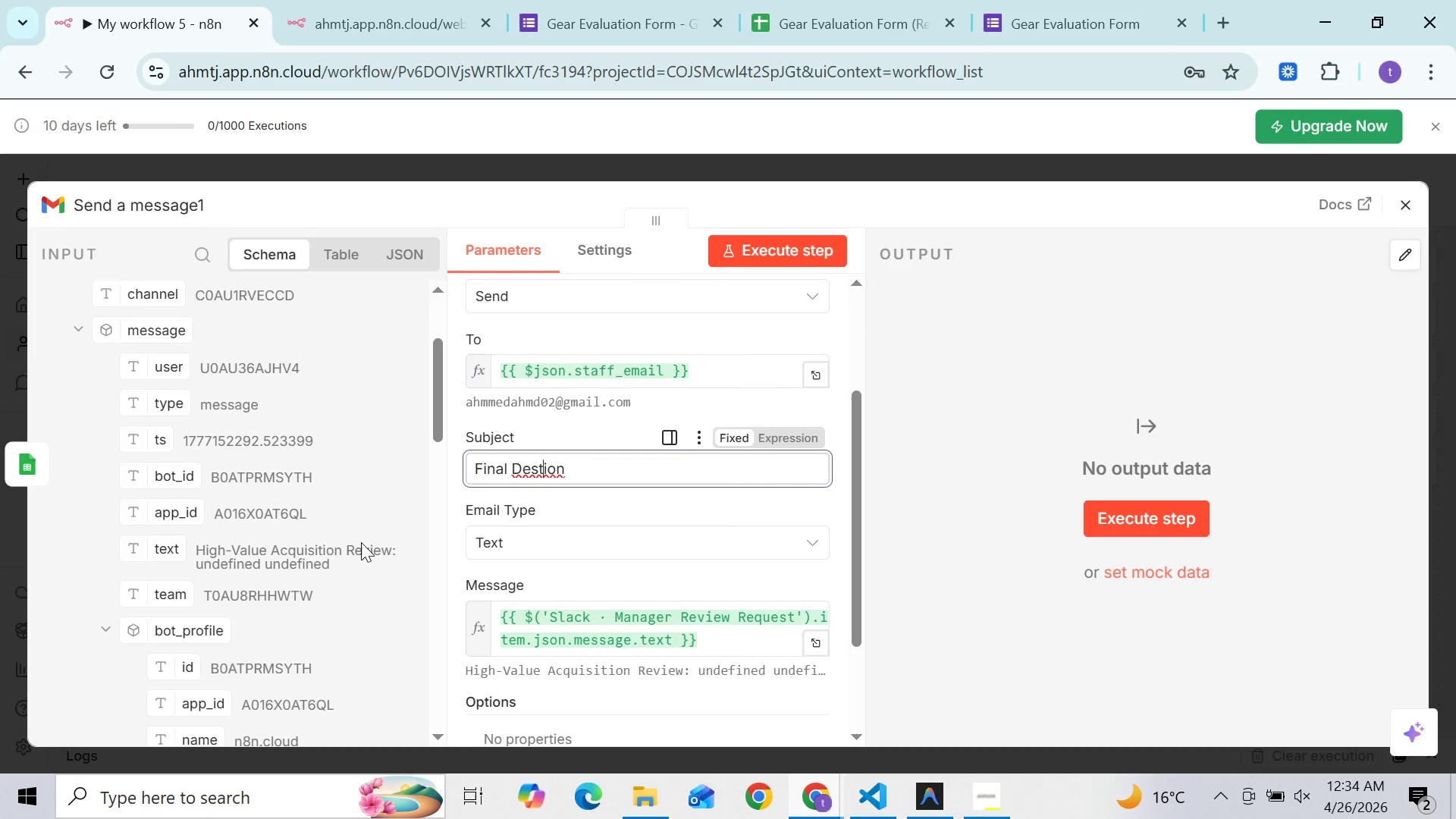 
wait(12.72)
 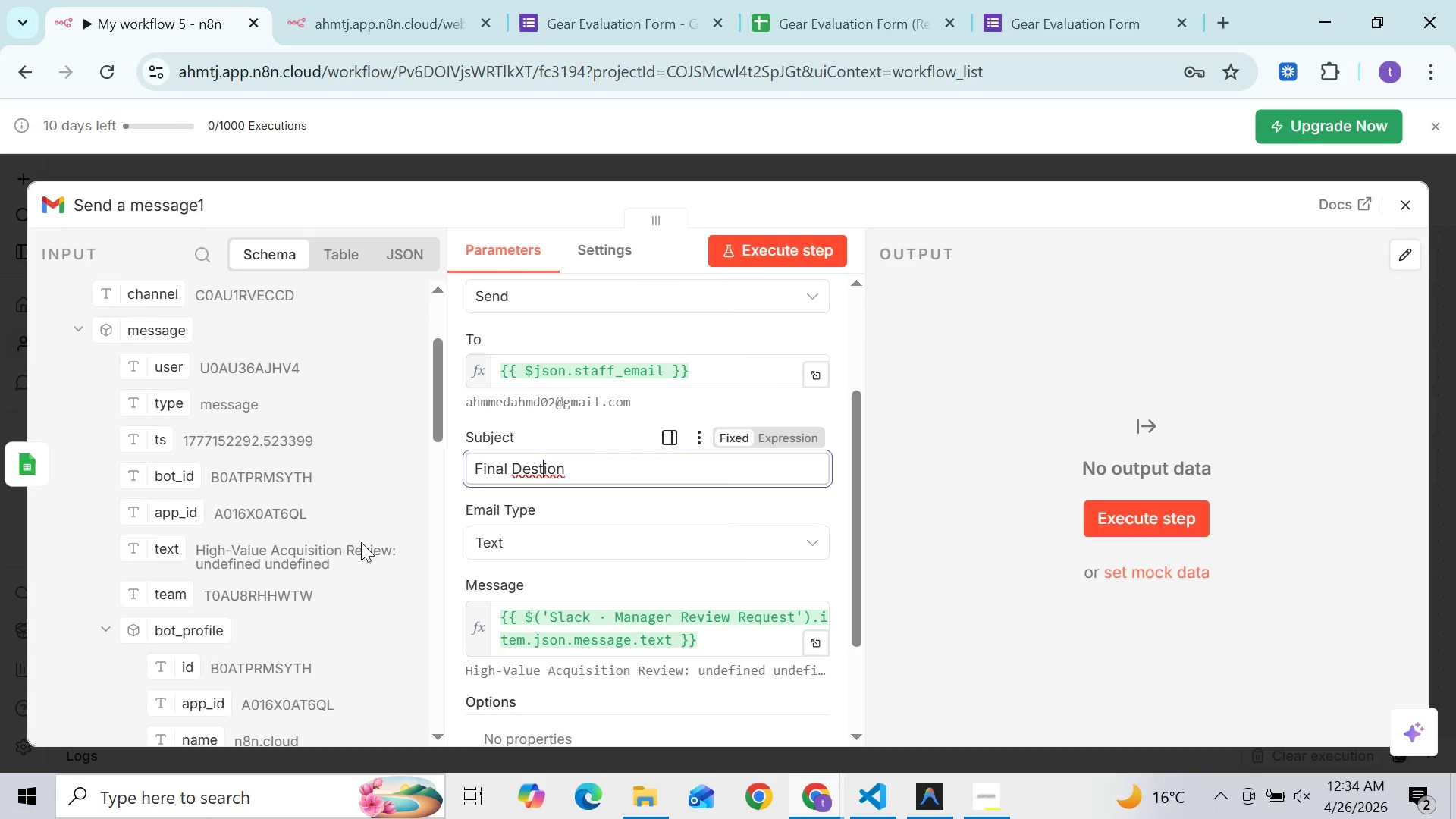 
left_click([594, 479])
 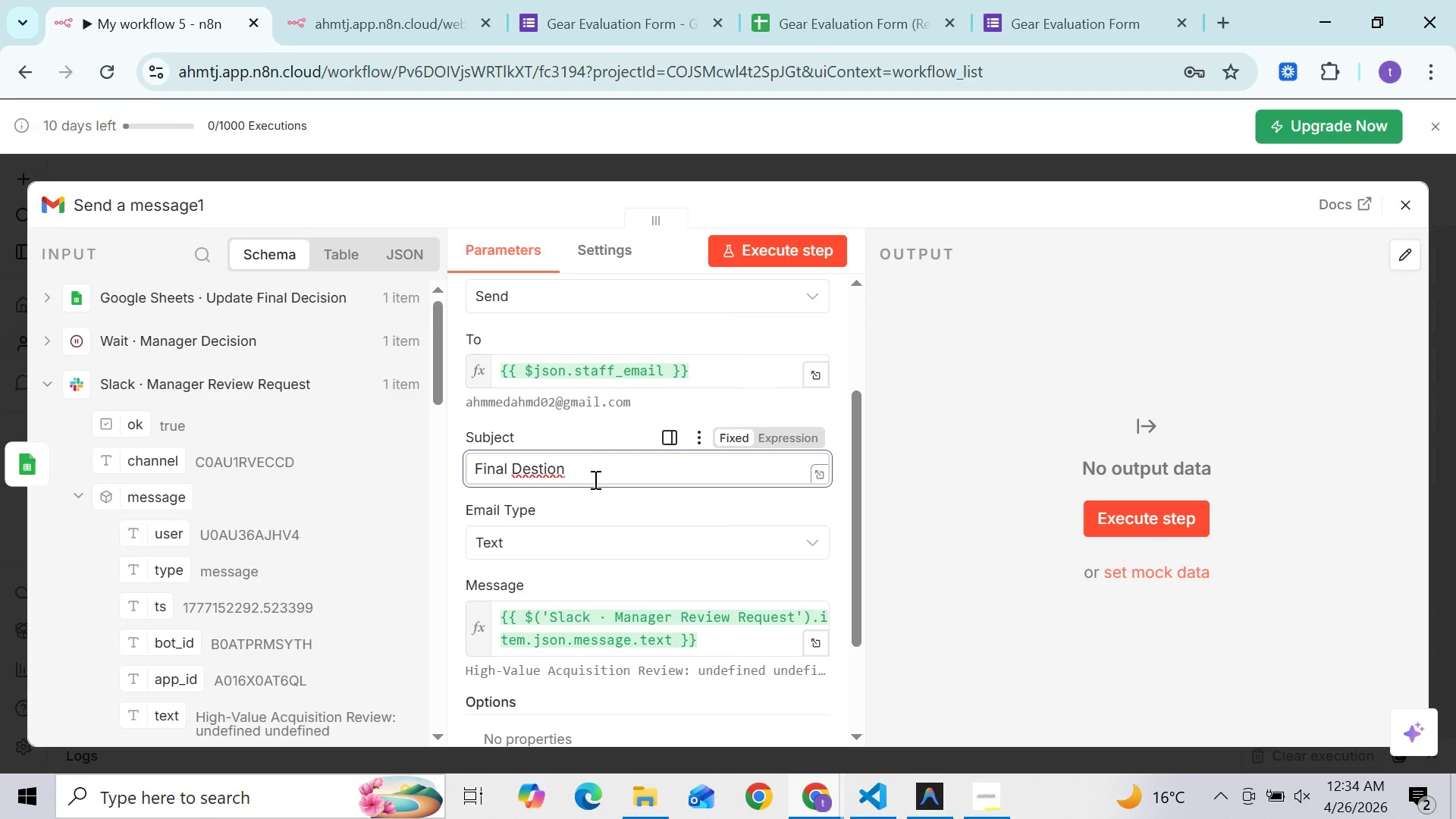 
key(Backspace)
key(Backspace)
key(Backspace)
key(Backspace)
key(Backspace)
key(Backspace)
type(esction)
 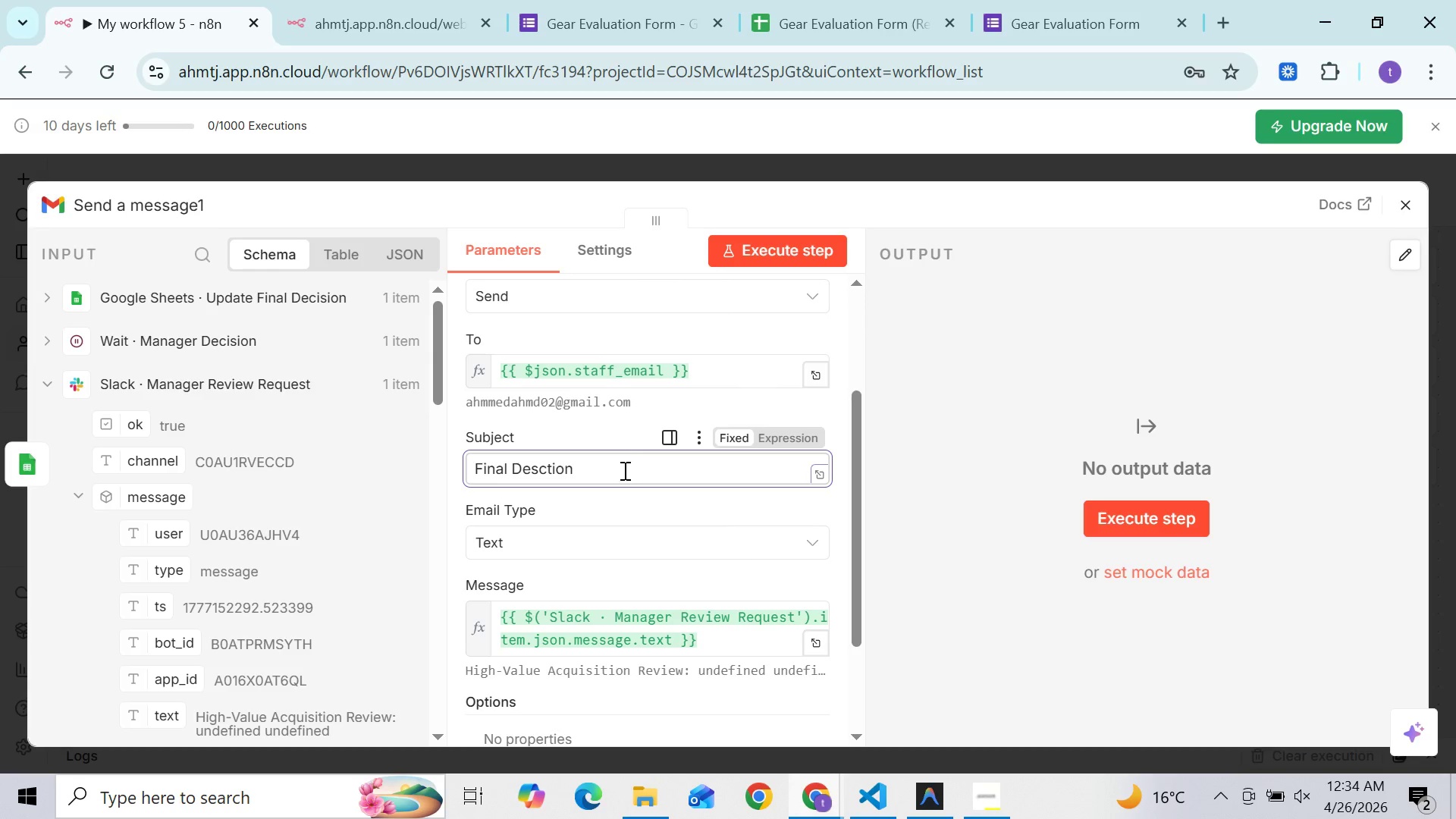 
left_click([630, 469])
 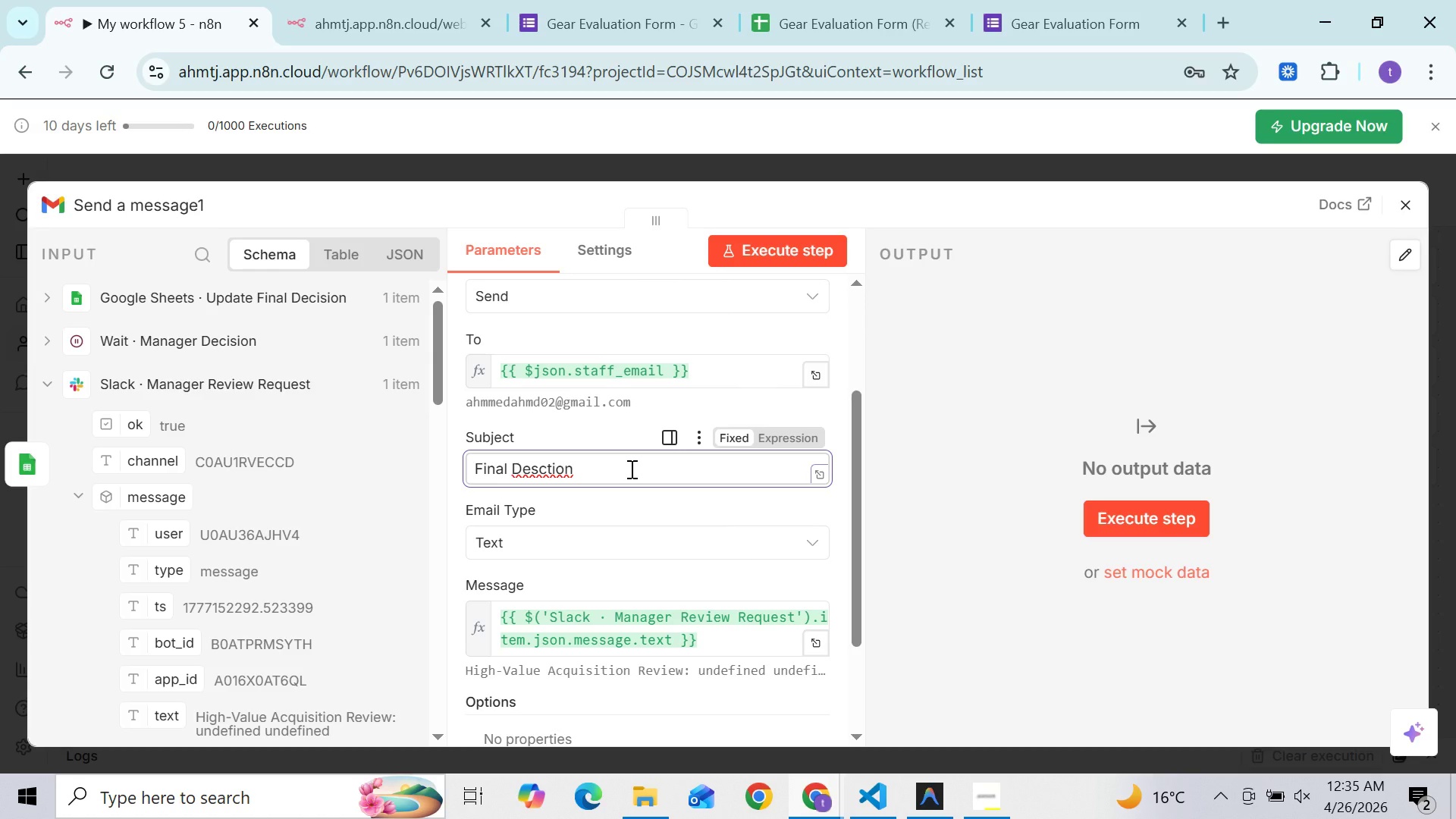 
key(Backspace)
 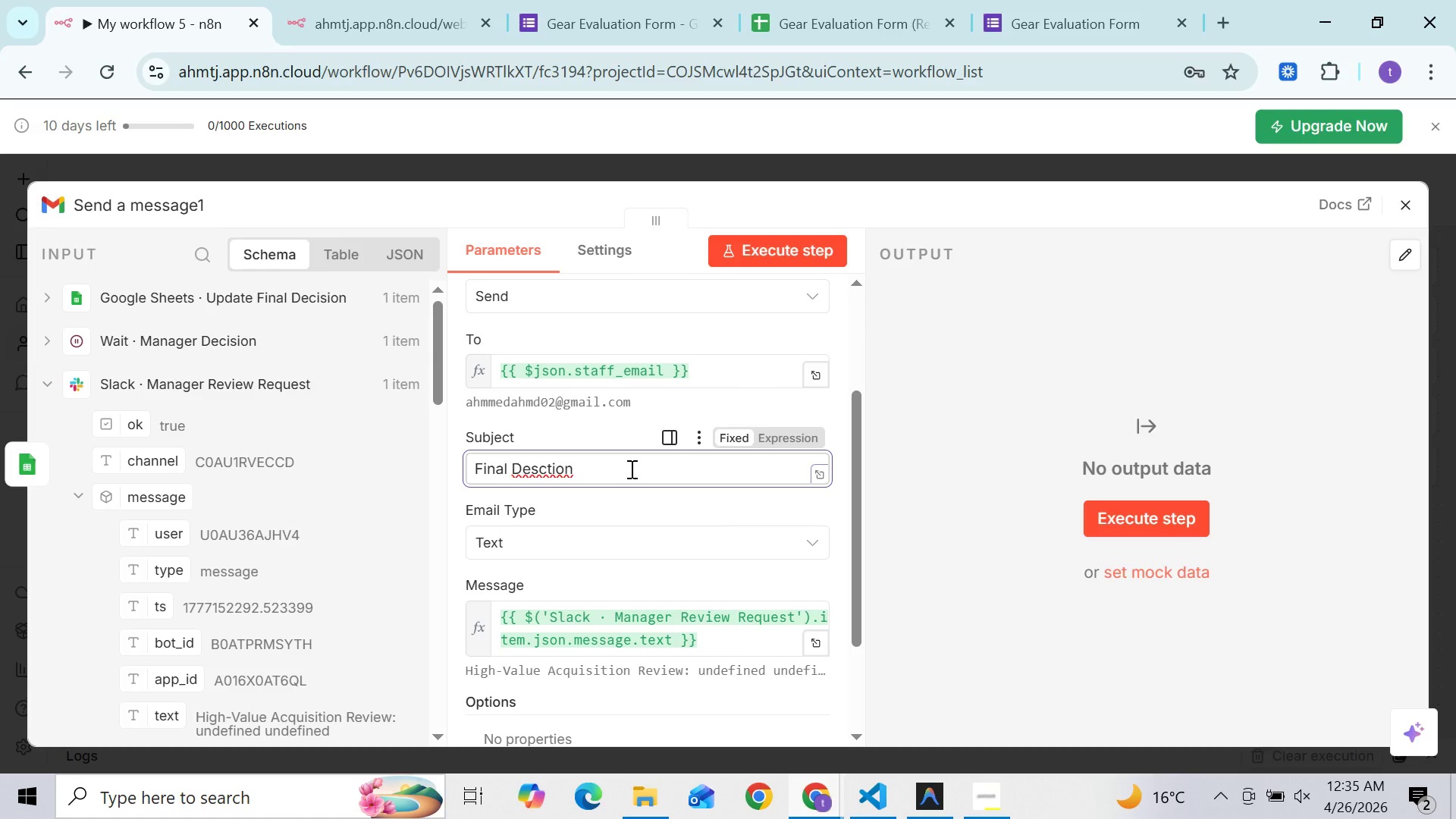 
key(Backspace)
 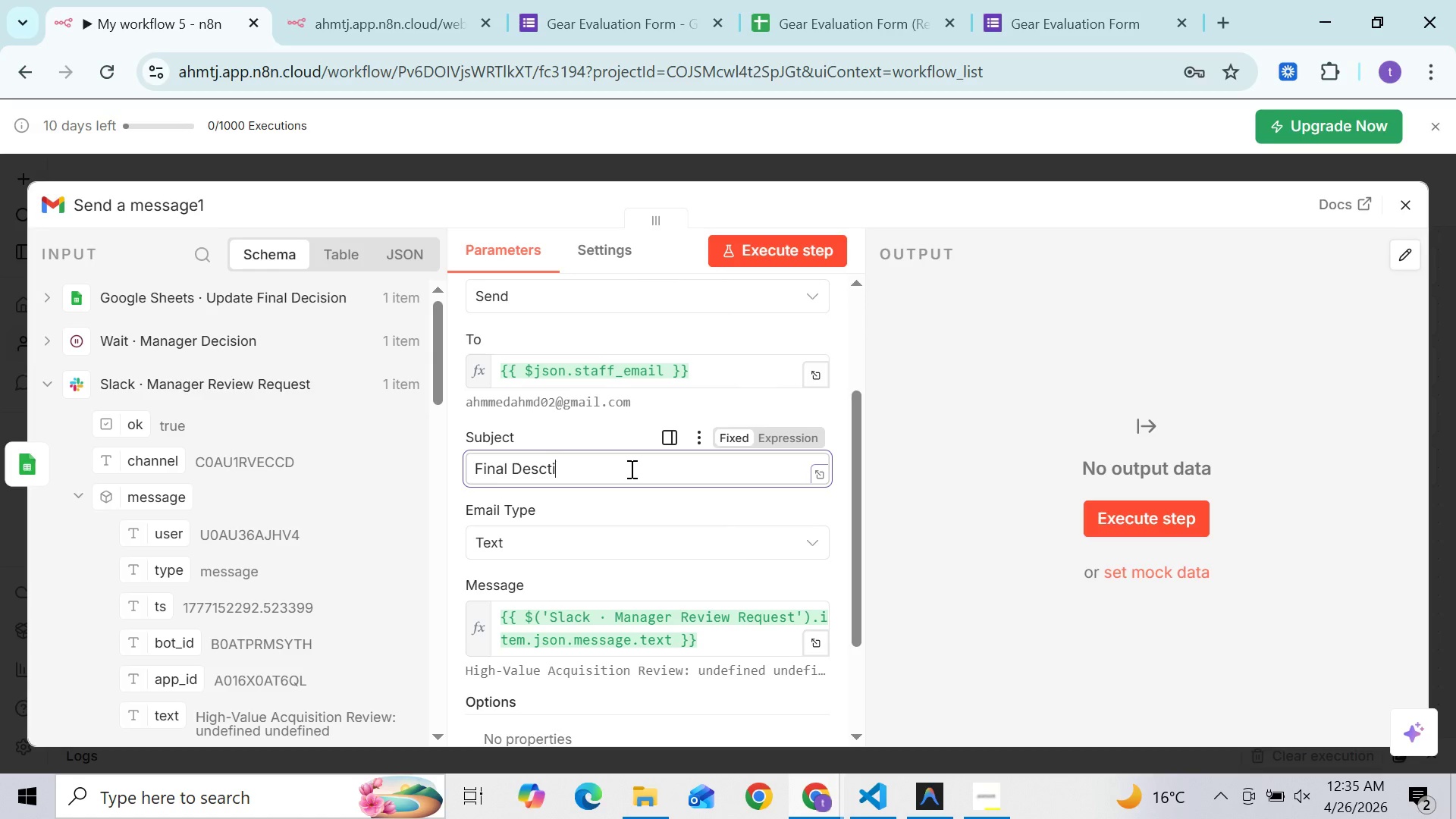 
key(Backspace)
 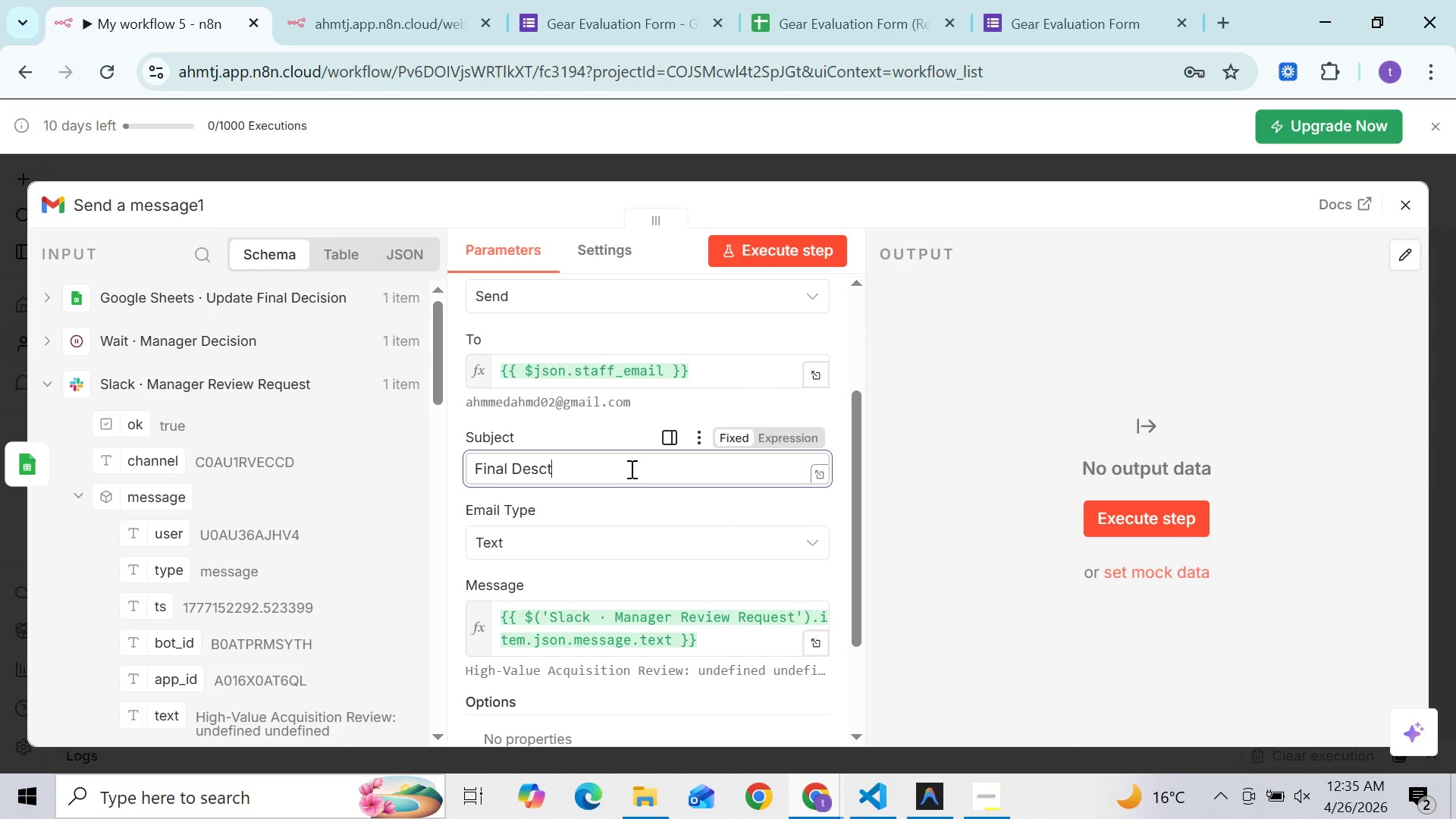 
key(Backspace)
 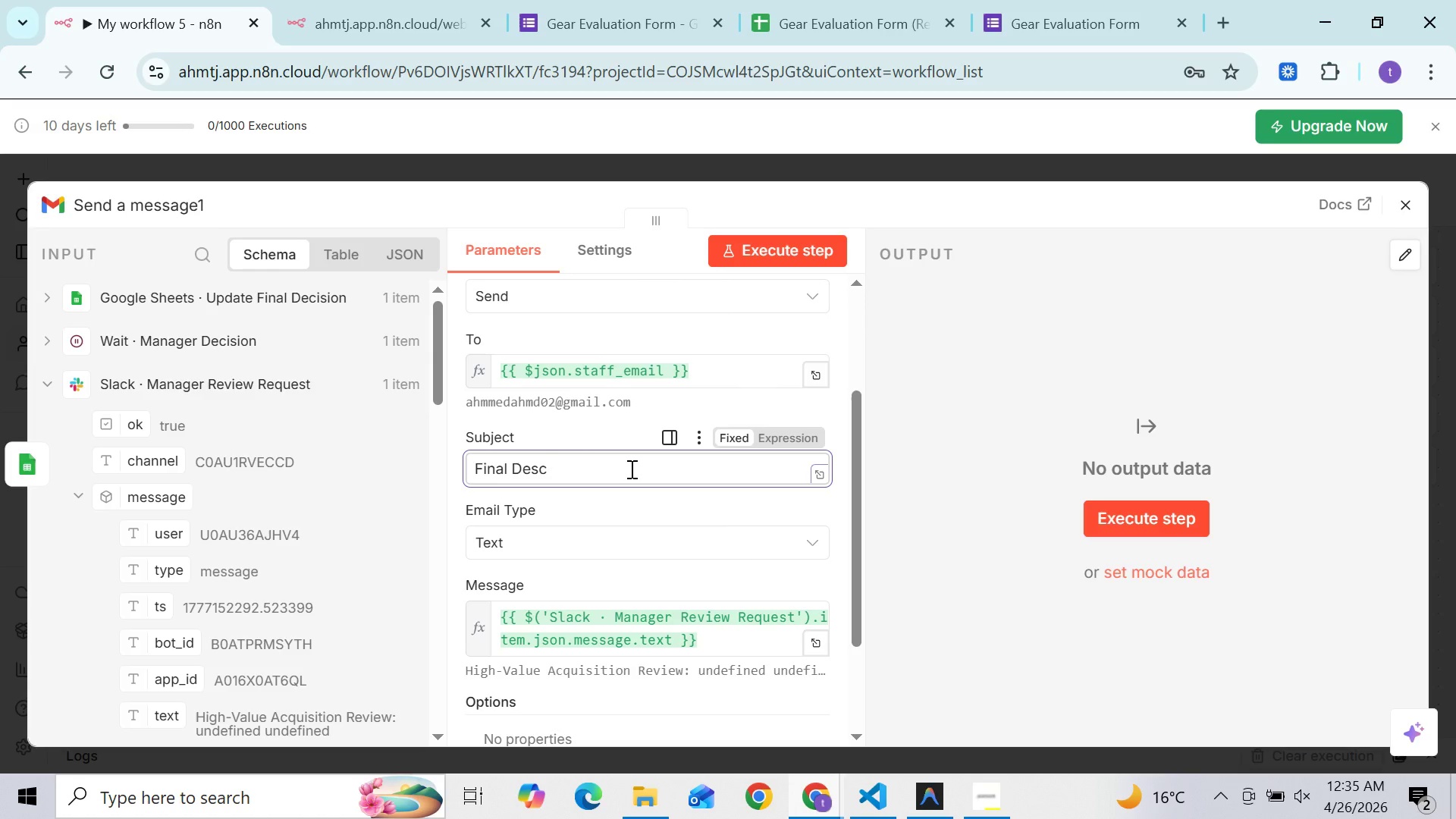 
key(Backspace)
 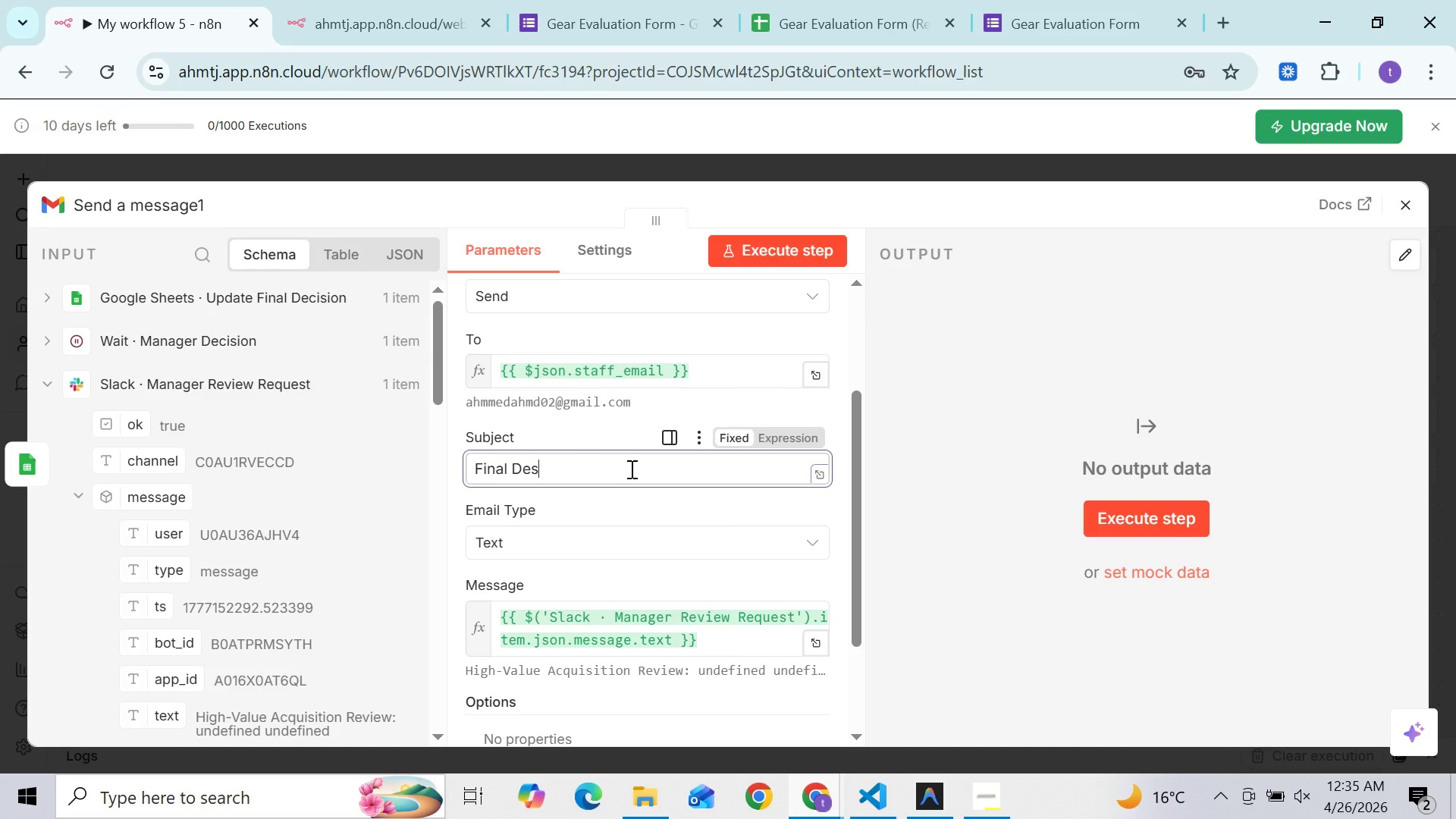 
key(I)
 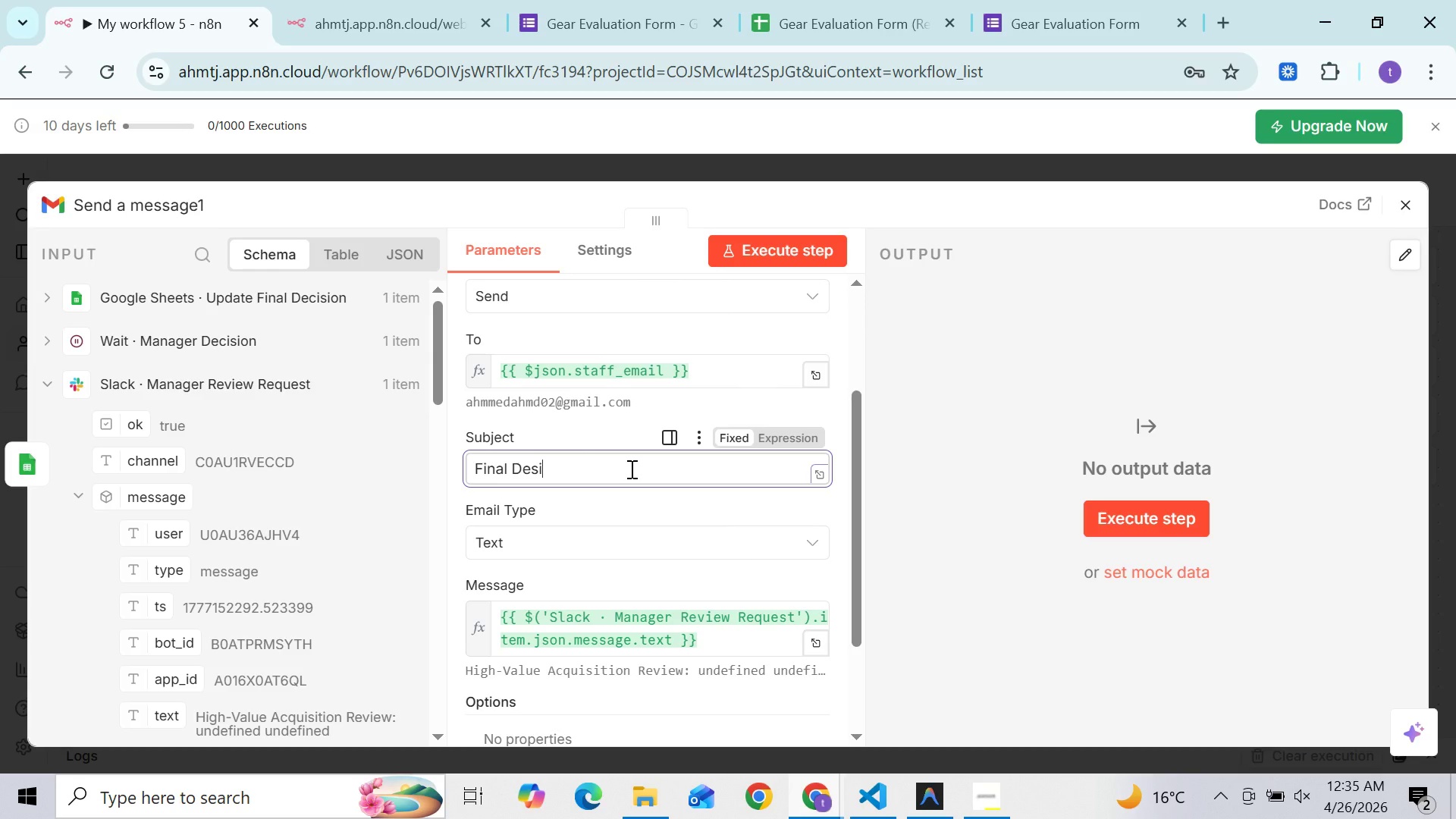 
key(Backspace)
 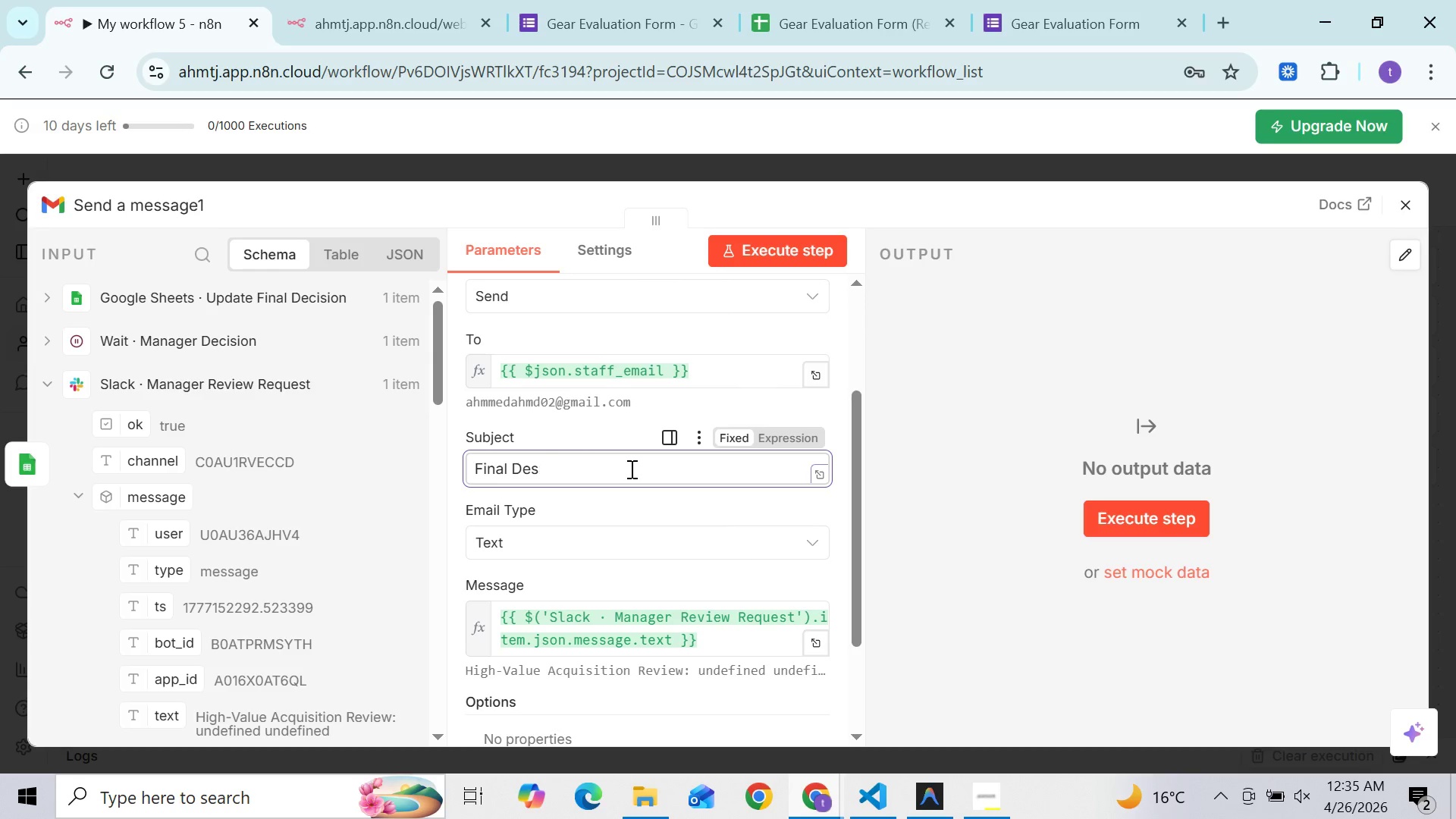 
key(Backspace)
 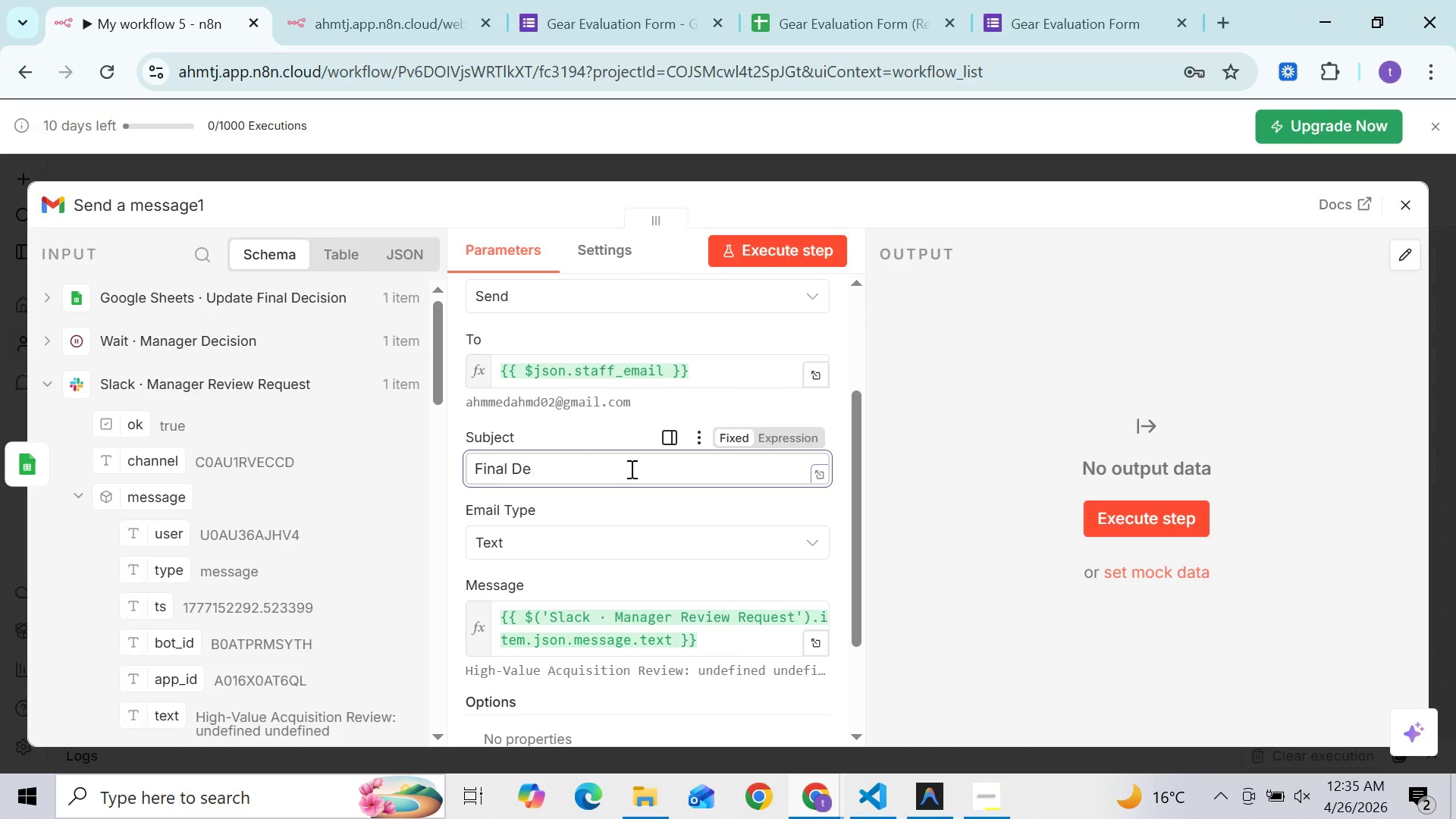 
key(Backspace)
 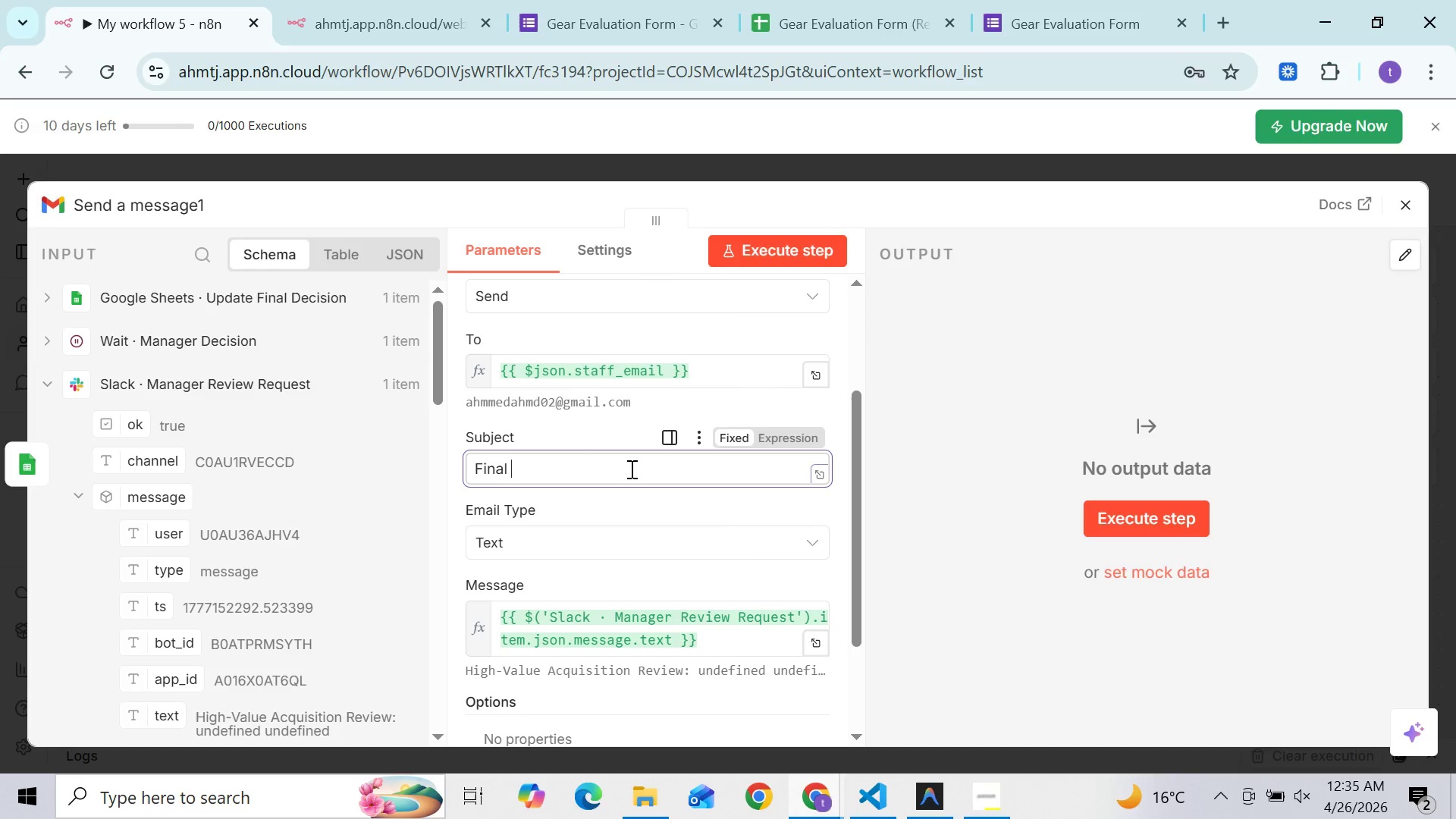 
key(Backspace)
 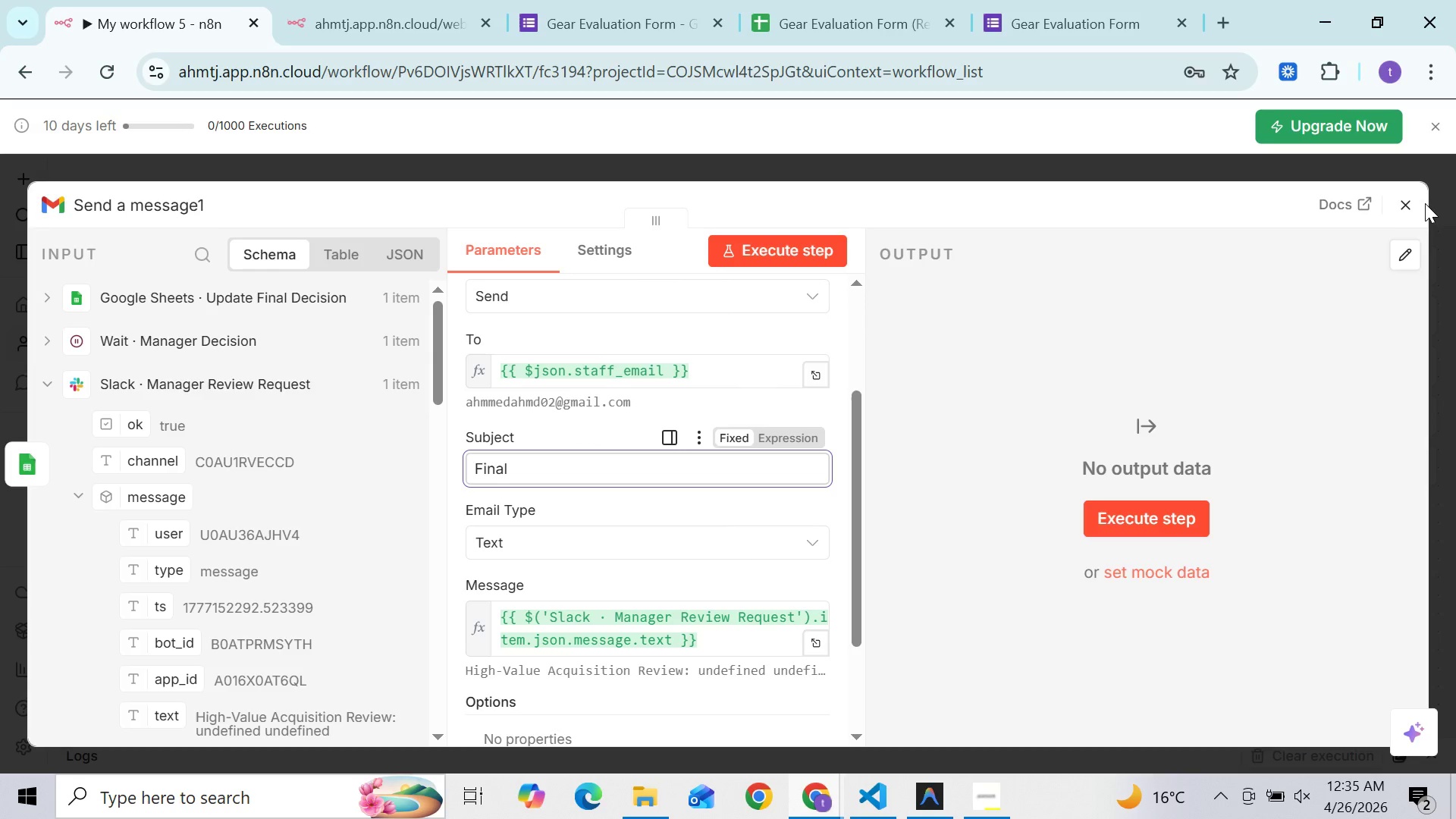 
left_click([1159, 521])
 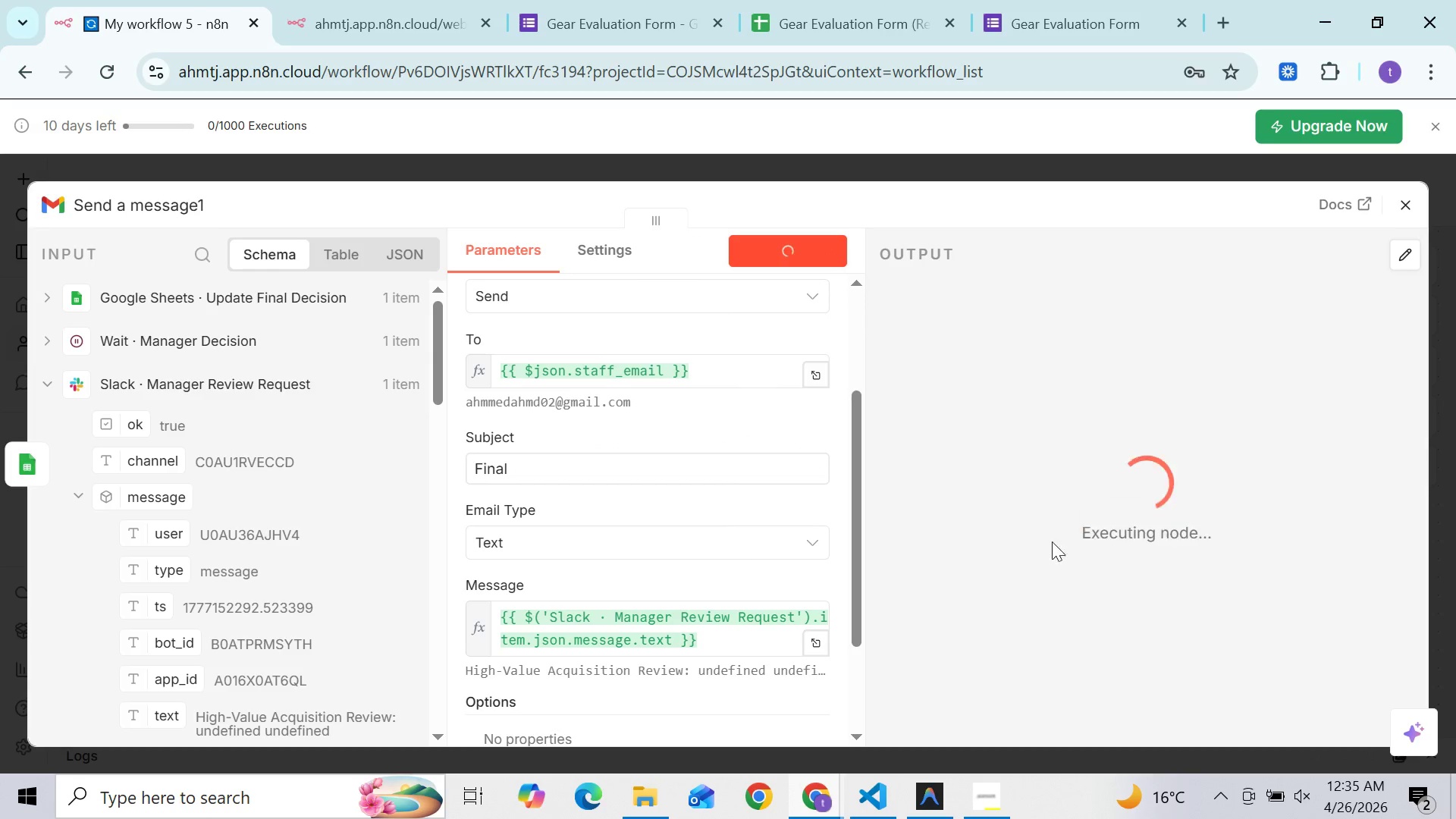 
mouse_move([661, 605])
 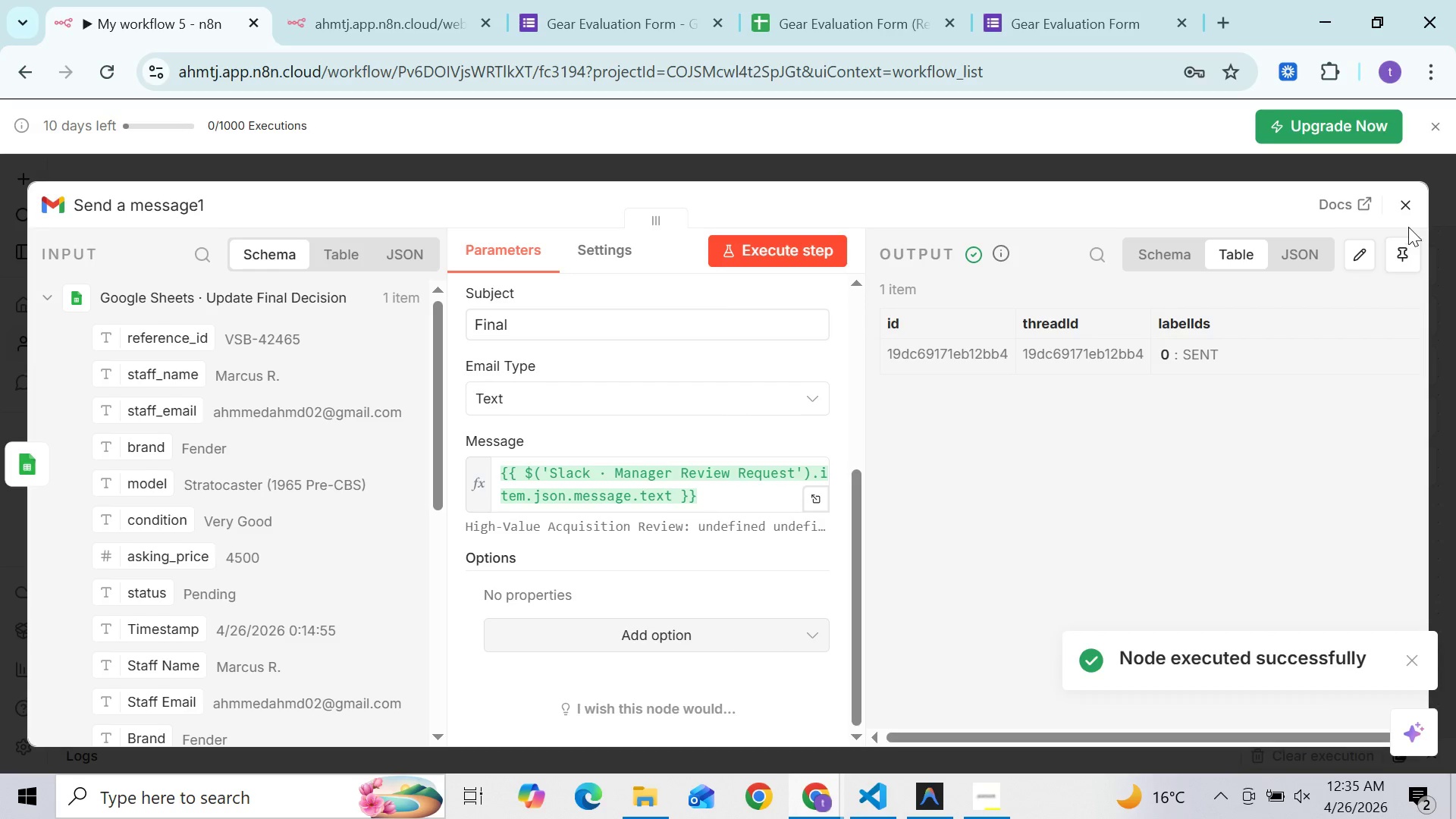 
left_click([1410, 221])
 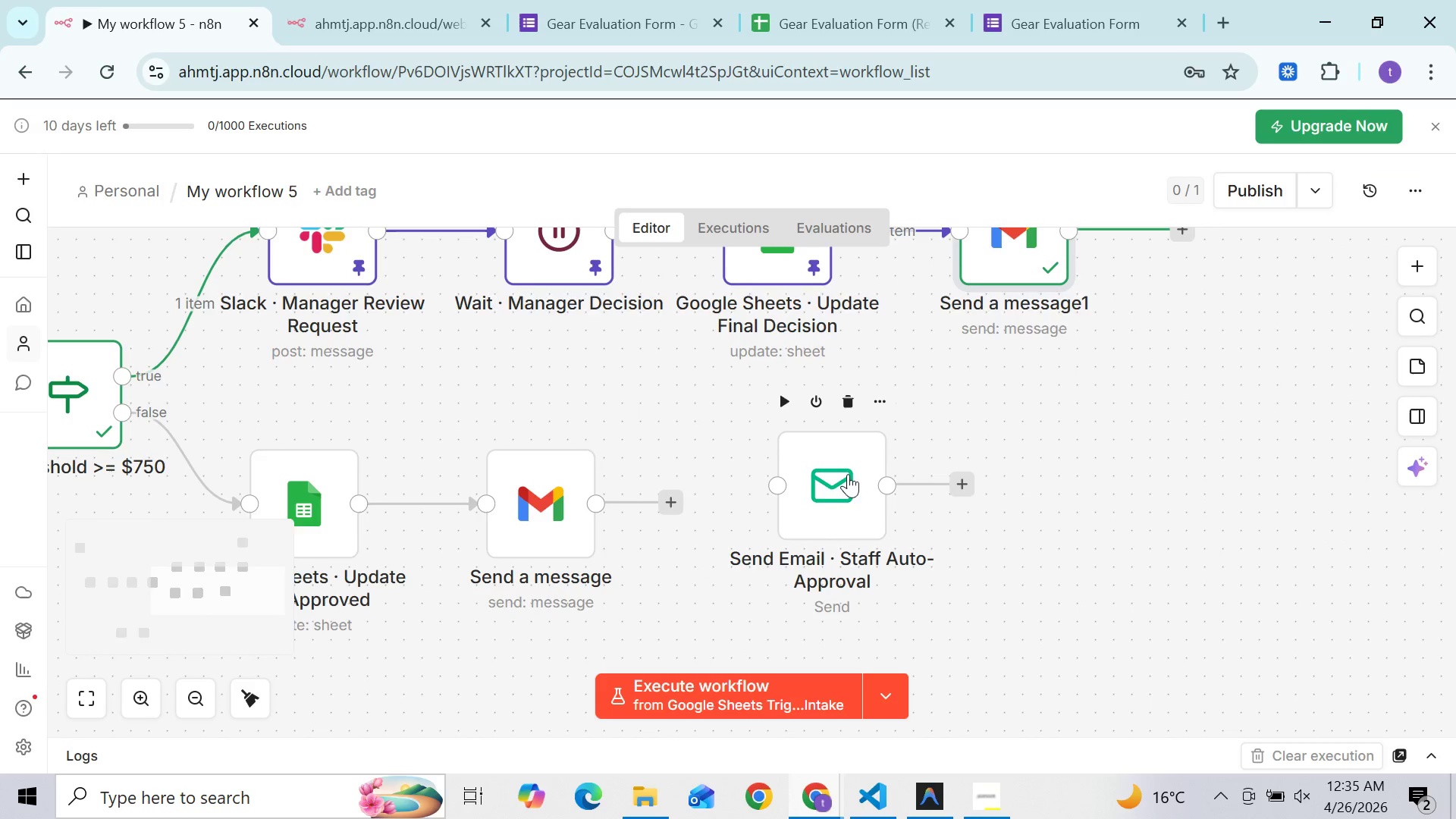 
wait(5.45)
 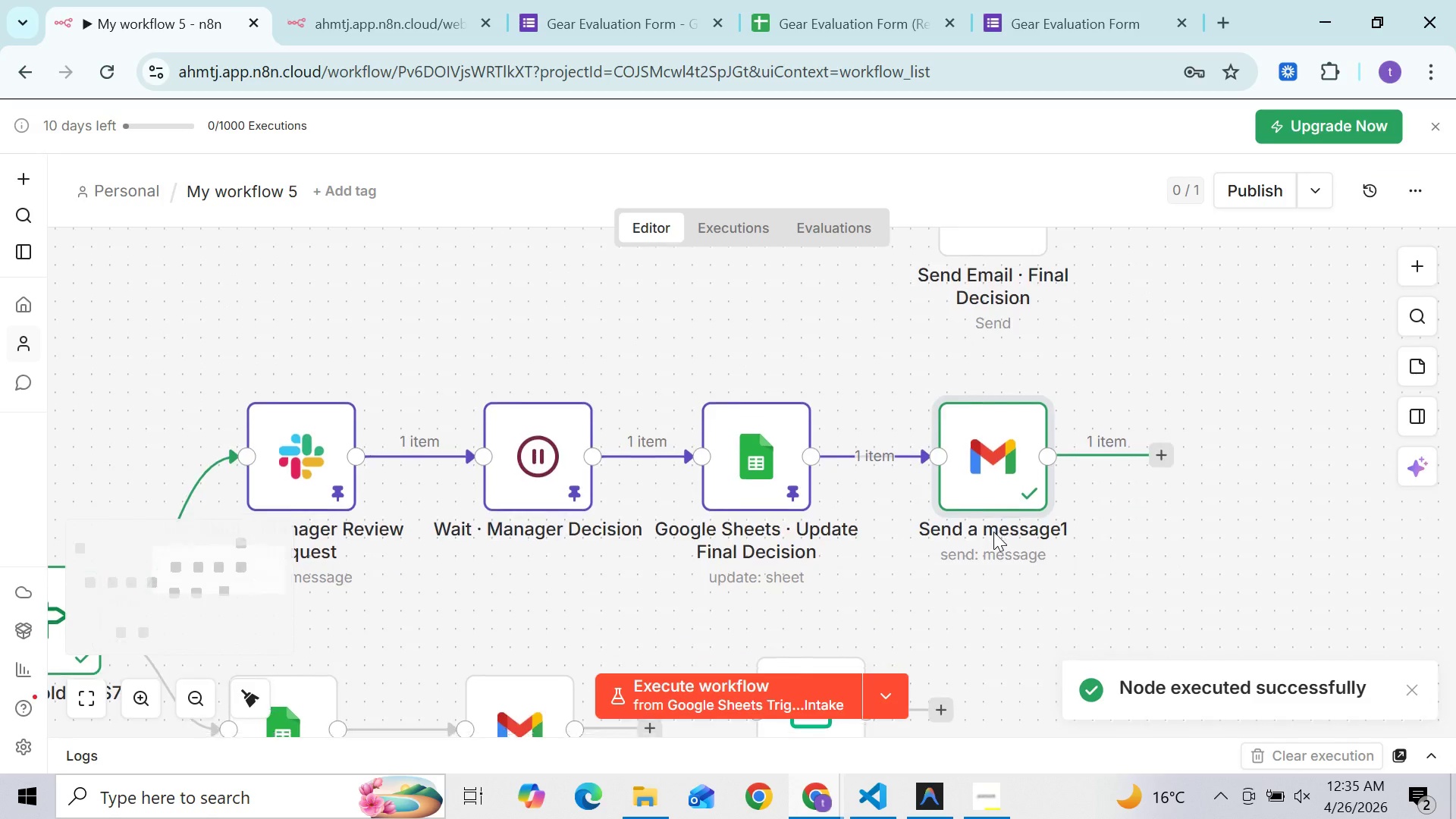 
left_click([847, 404])
 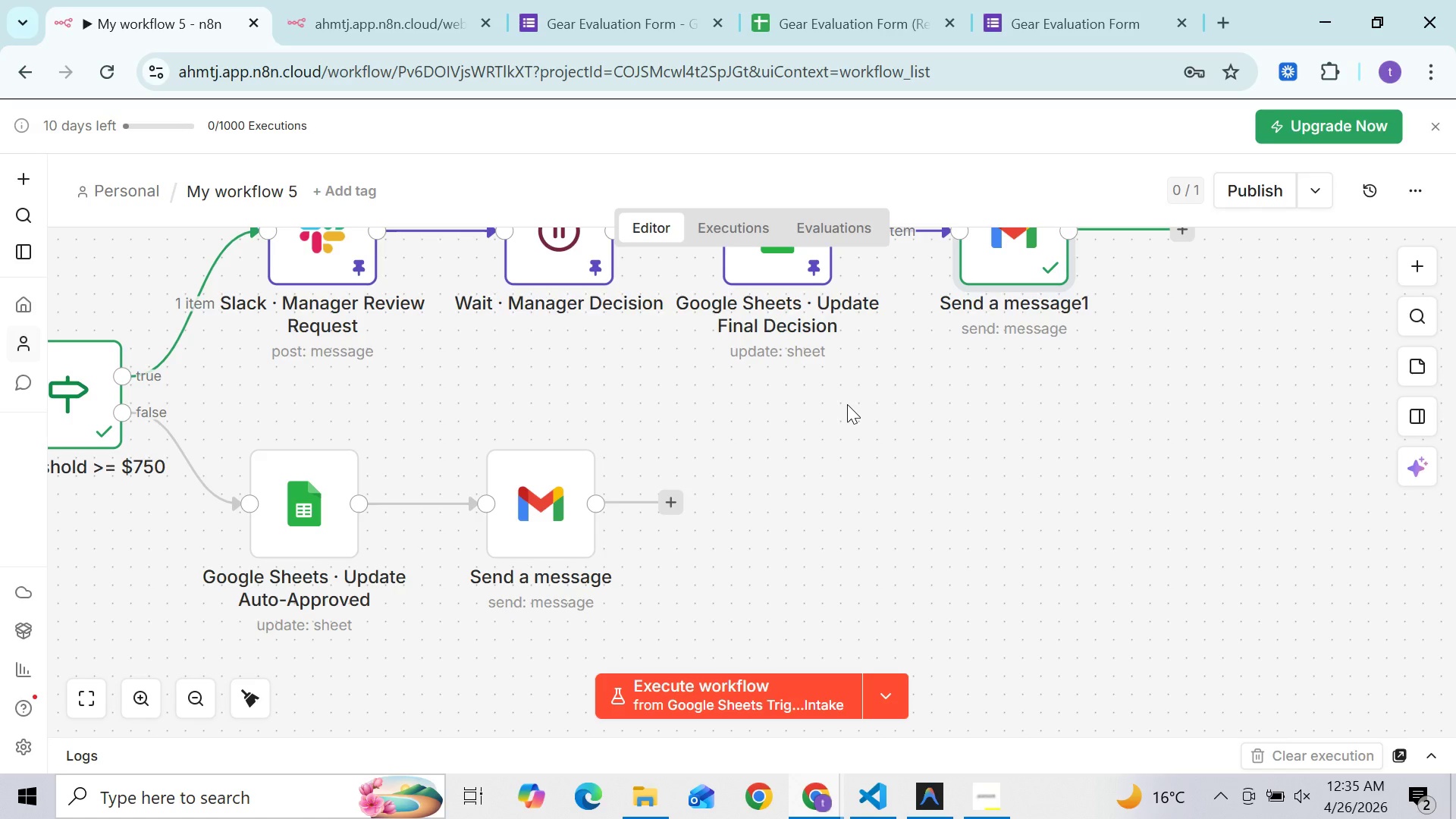 
wait(6.34)
 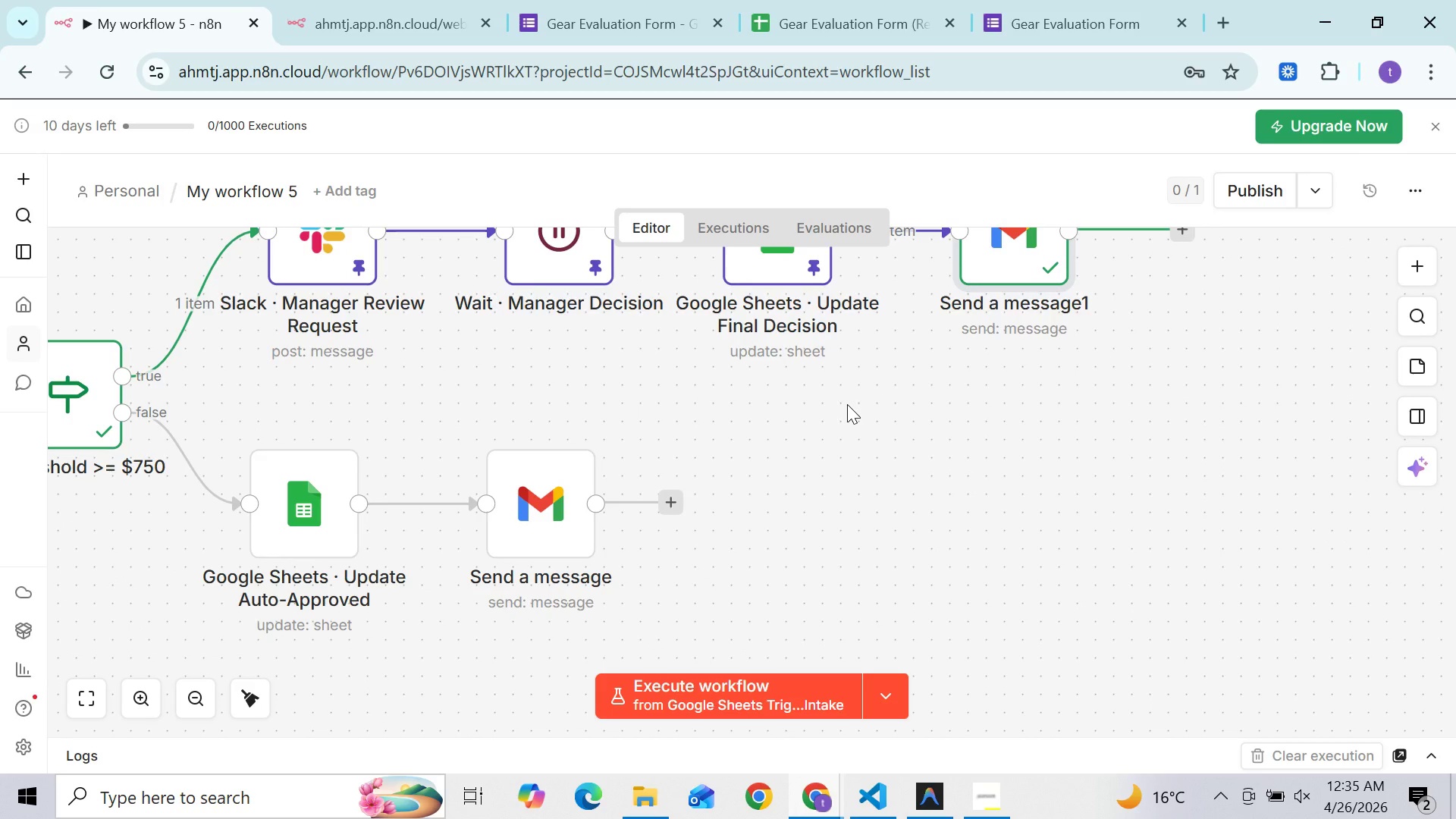 
left_click([594, 421])
 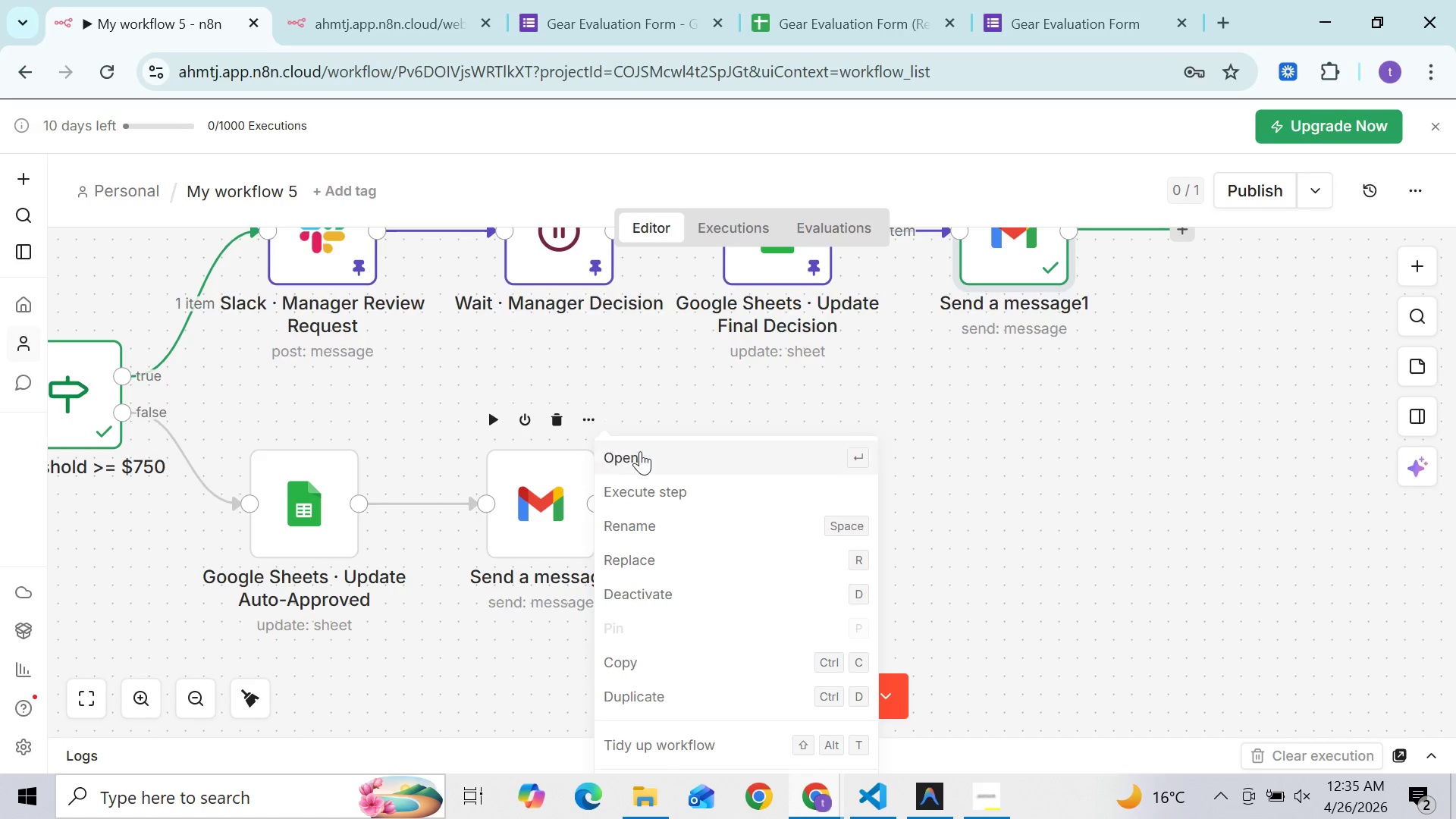 
left_click([642, 451])
 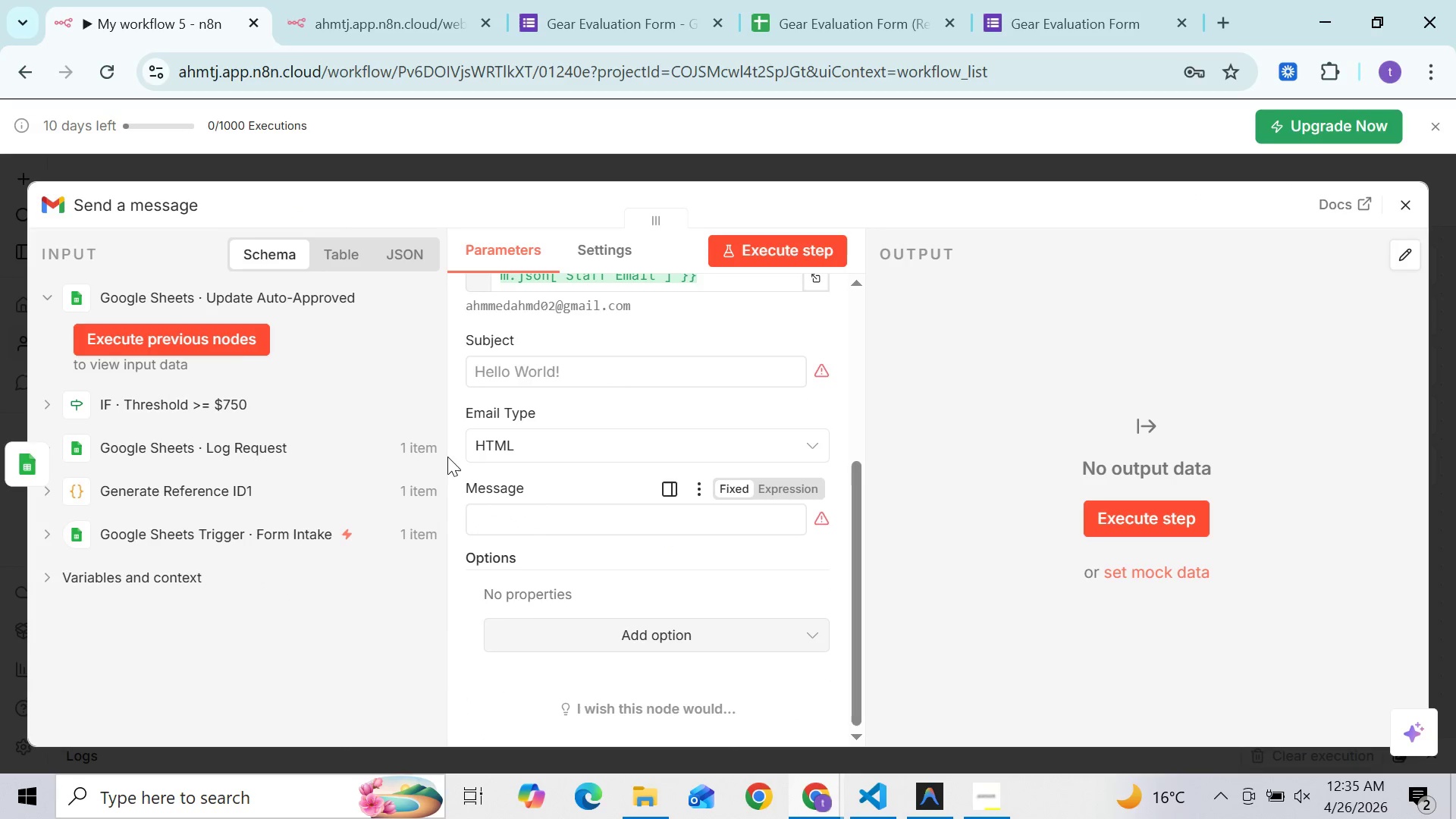 
wait(5.23)
 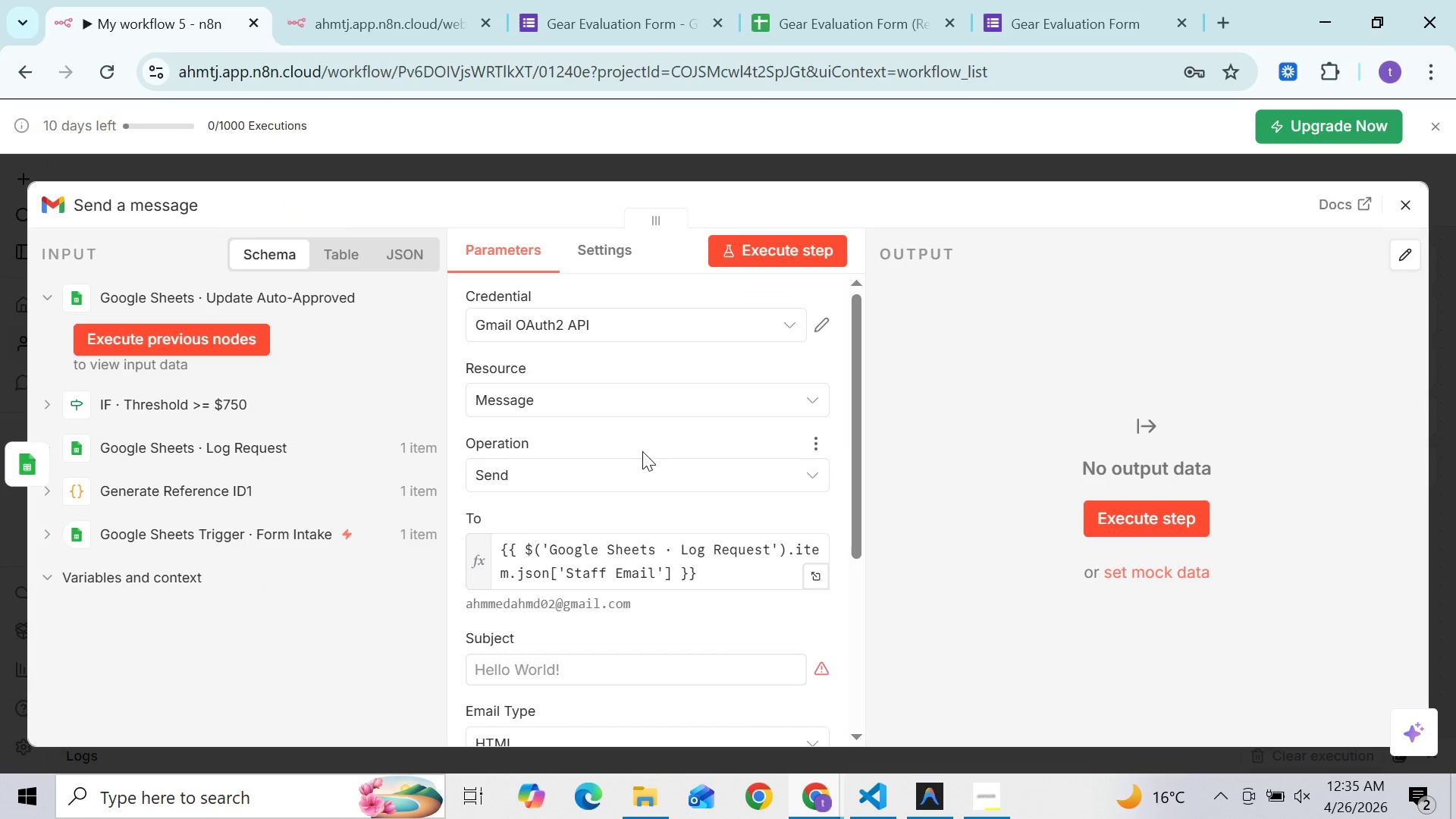 
left_click([243, 344])
 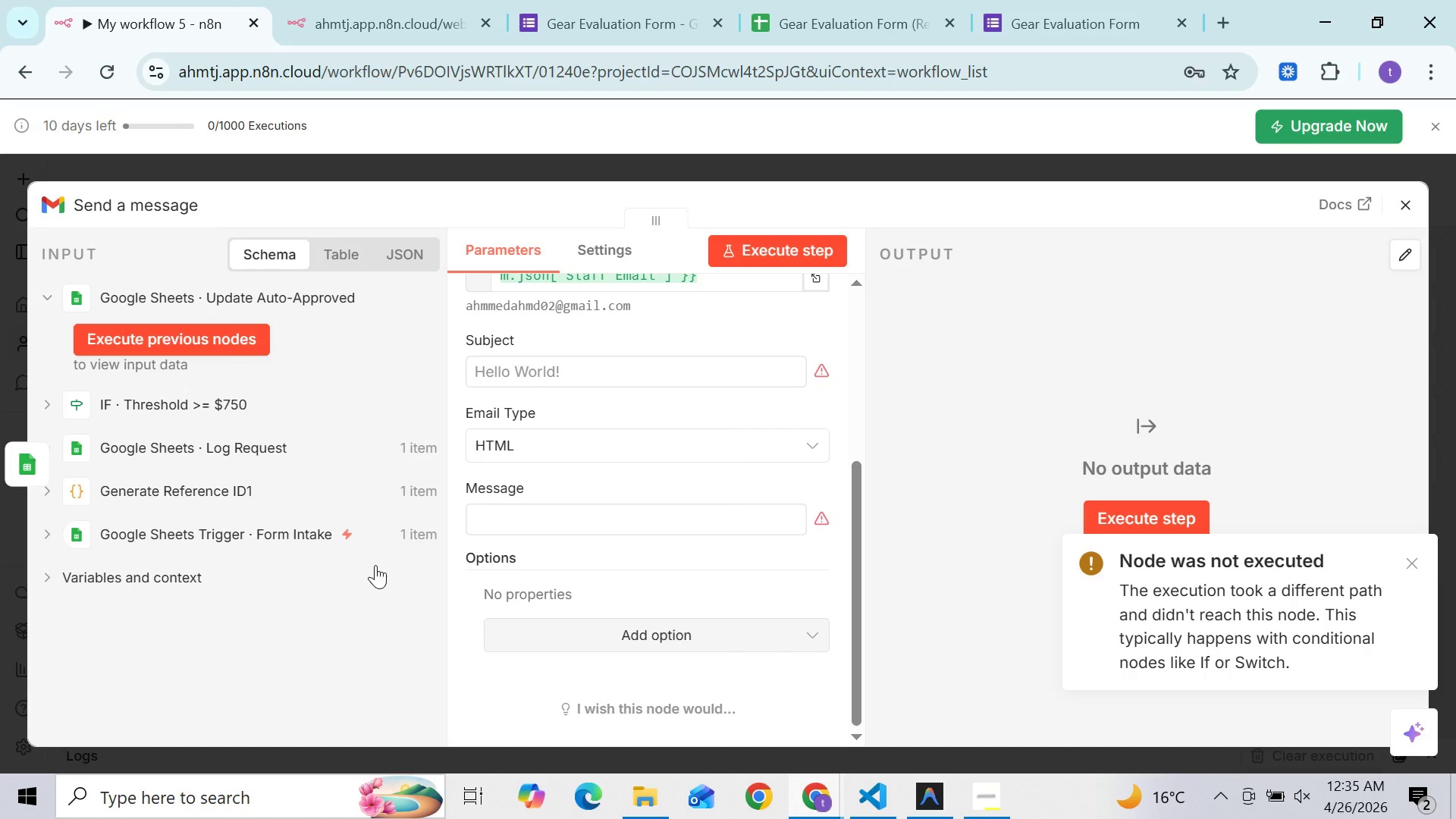 
wait(5.11)
 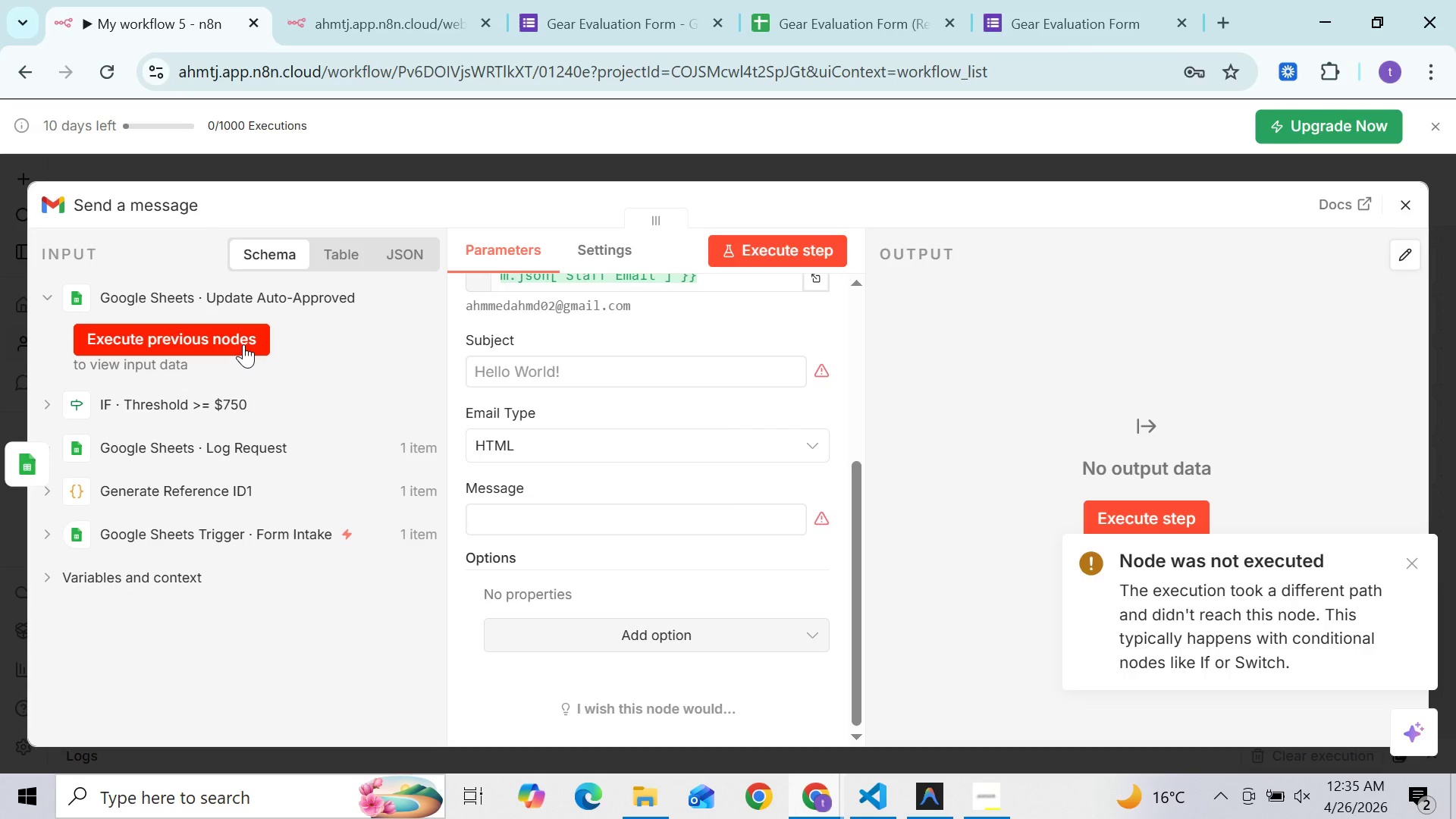 
left_click([881, 809])
 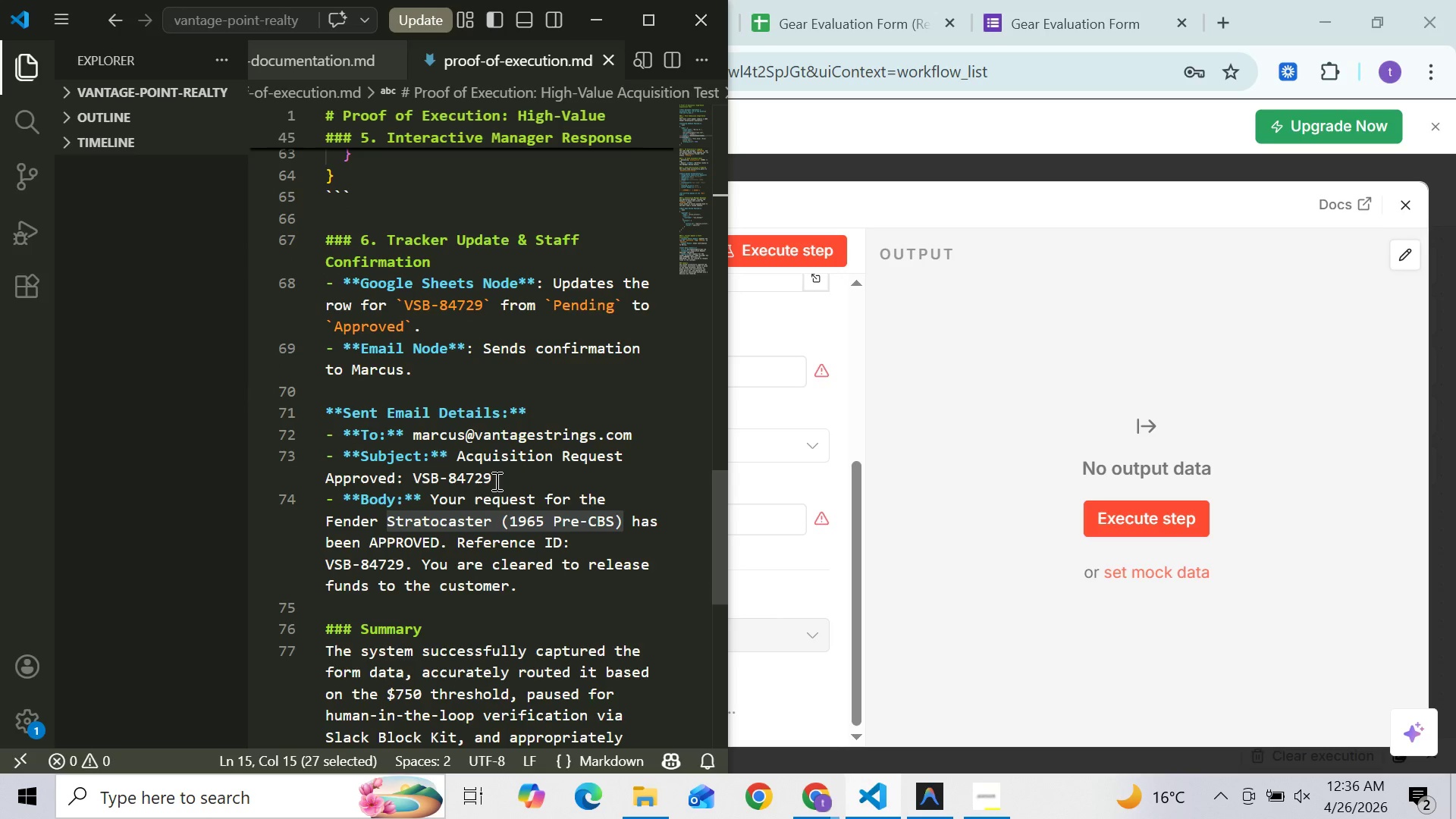 
wait(28.56)
 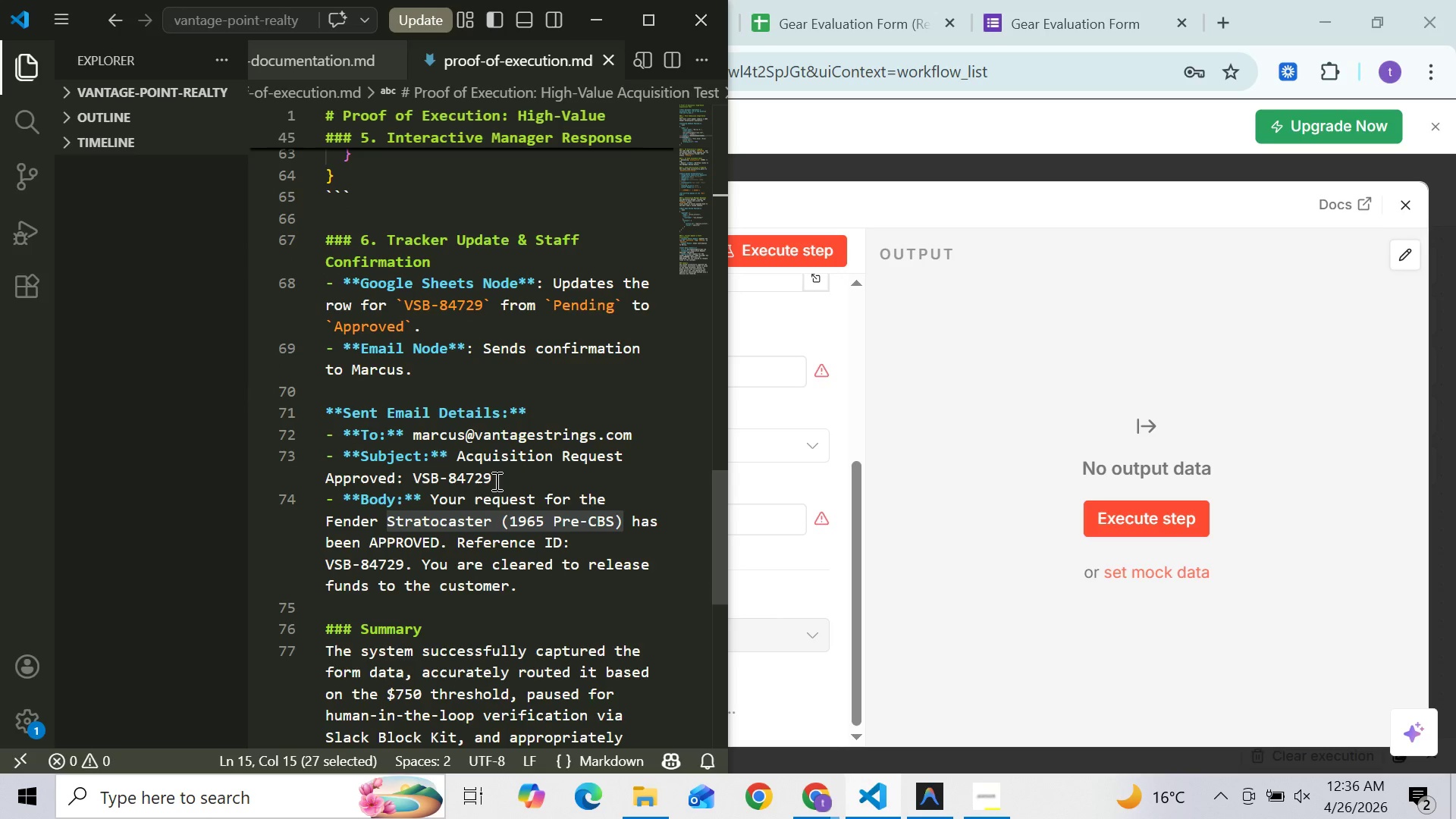 
left_click_drag(start_coordinate=[427, 491], to_coordinate=[566, 617])
 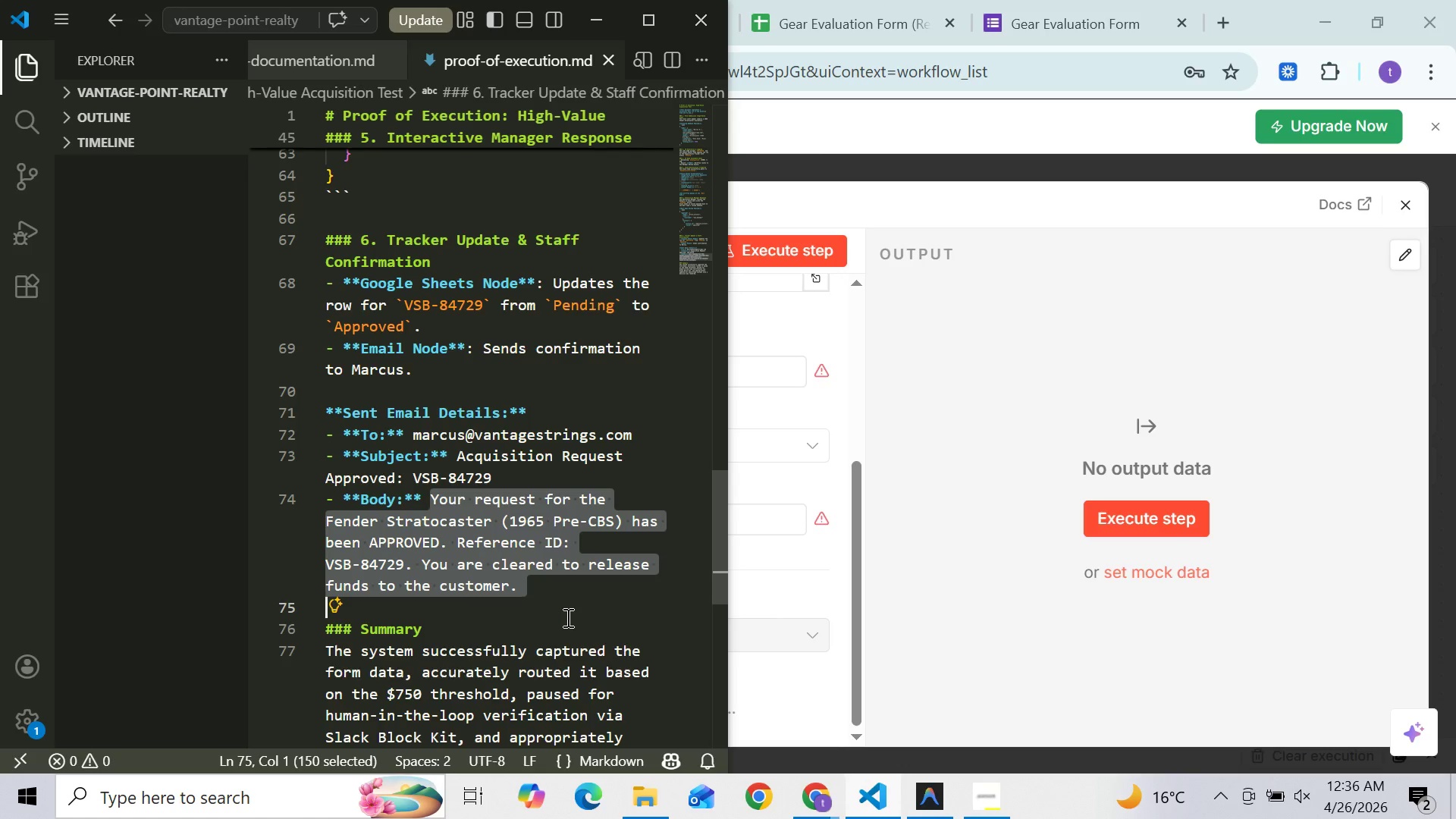 
key(Control+C)
 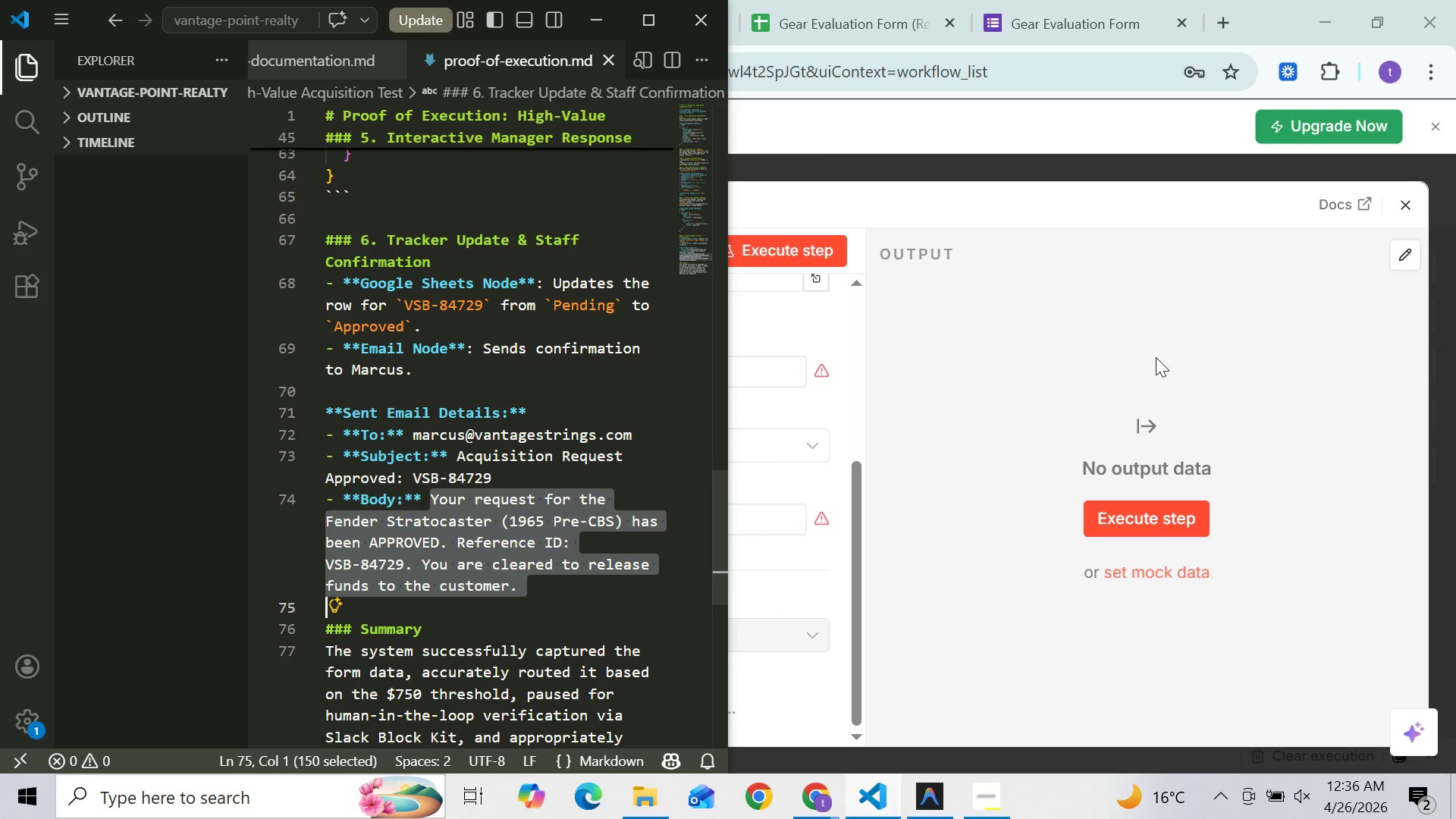 
left_click_drag(start_coordinate=[1156, 357], to_coordinate=[1409, 211])
 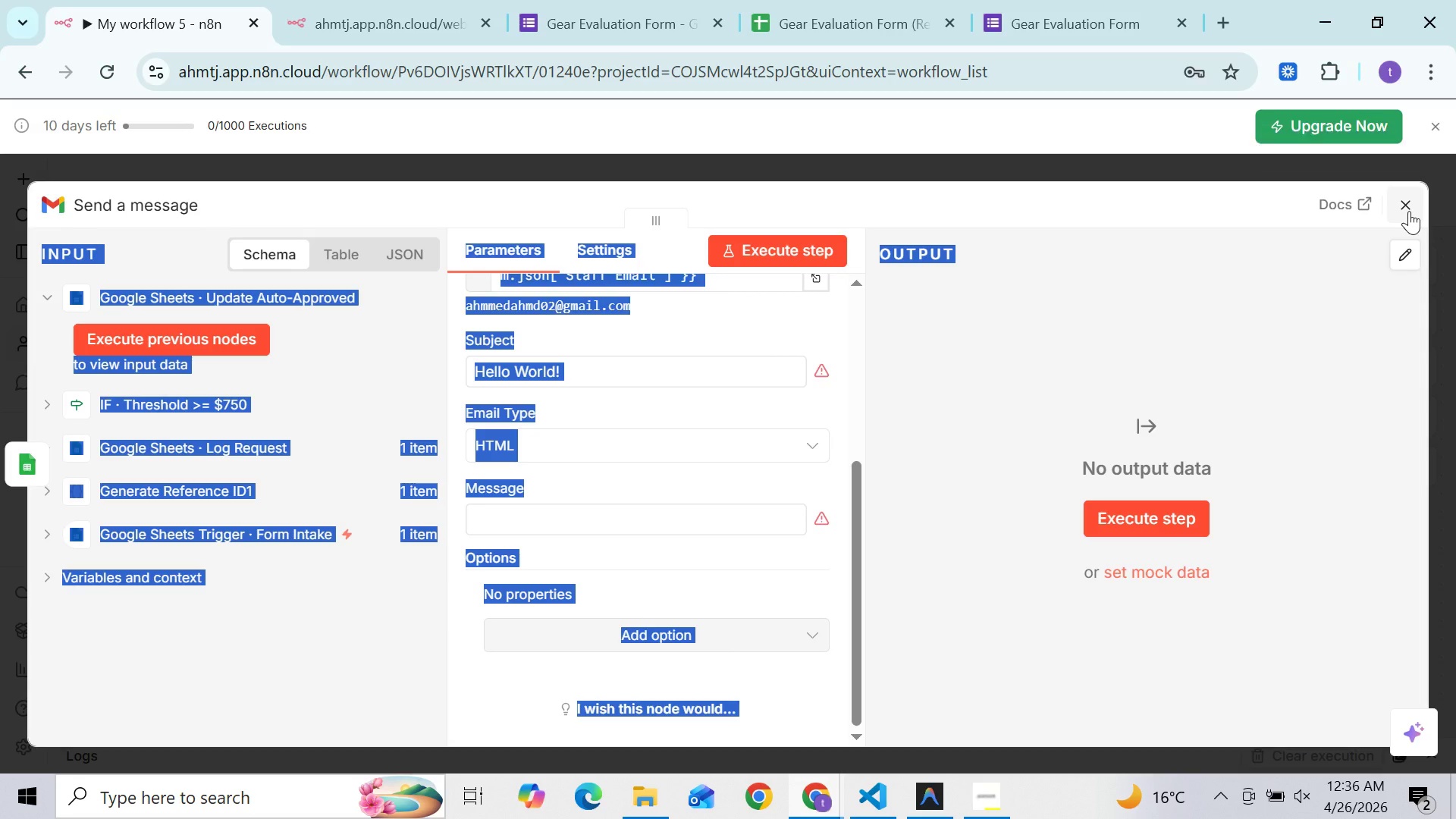 
left_click([1409, 211])
 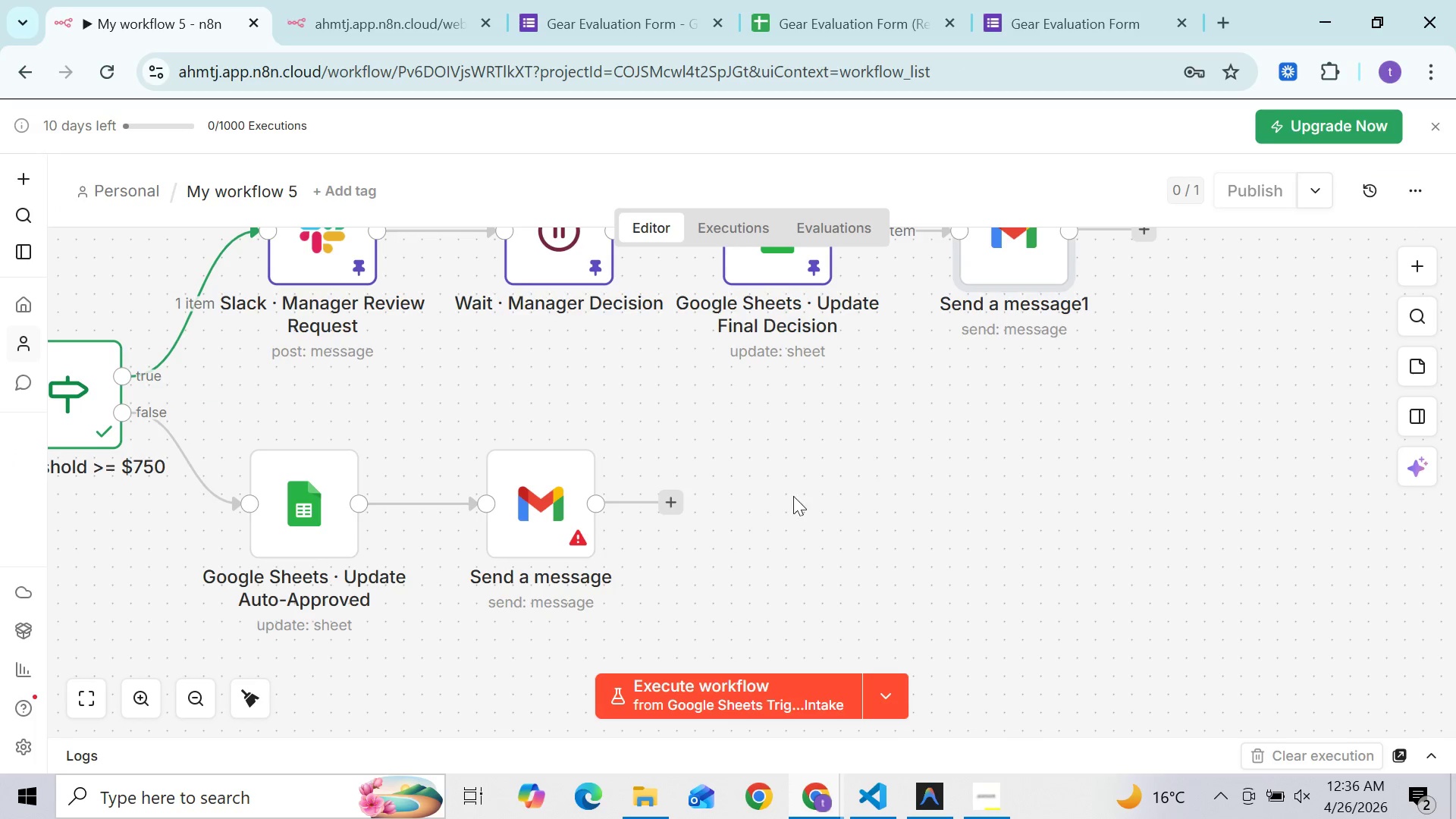 
mouse_move([915, 359])
 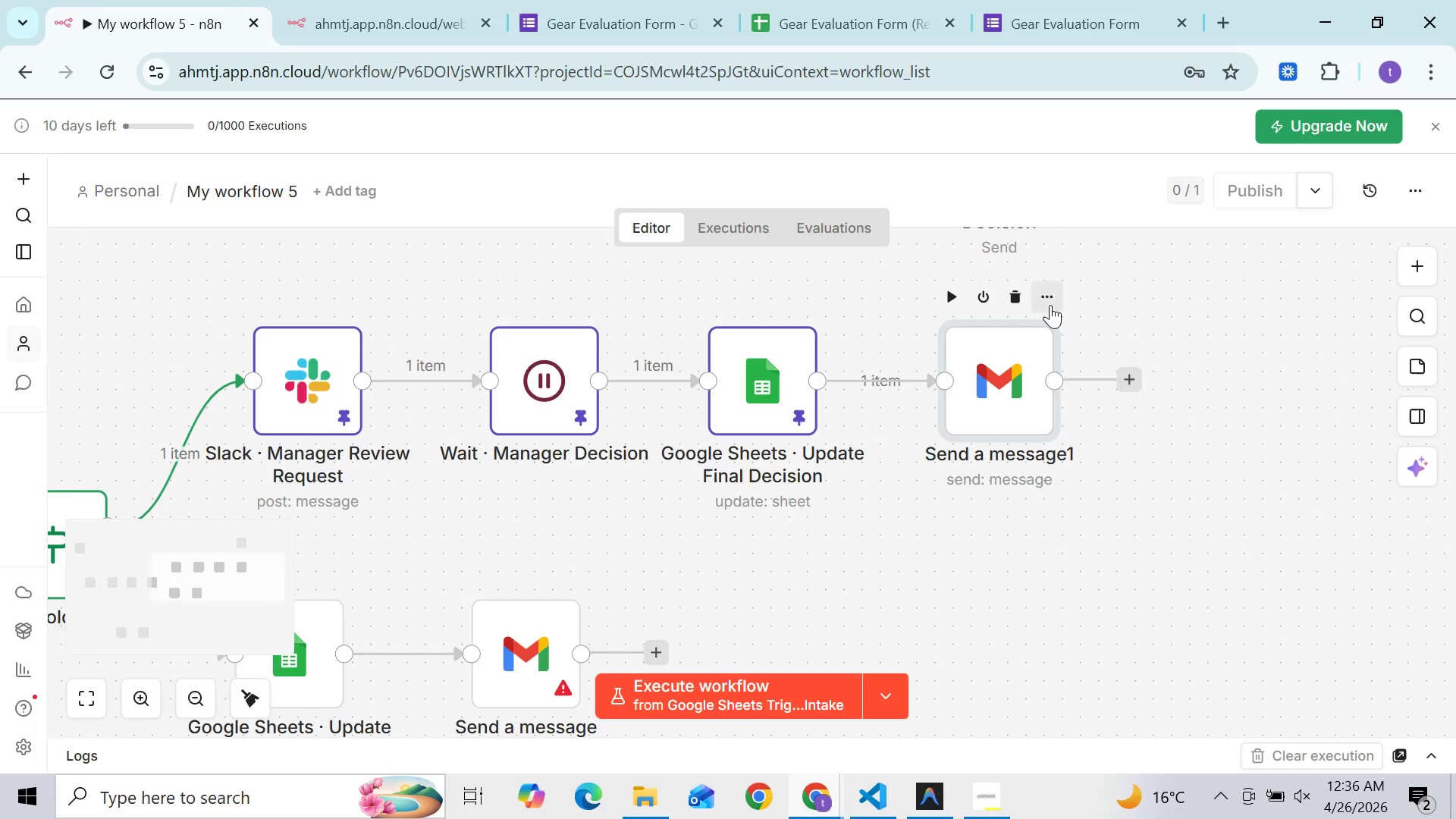 
left_click([1050, 305])
 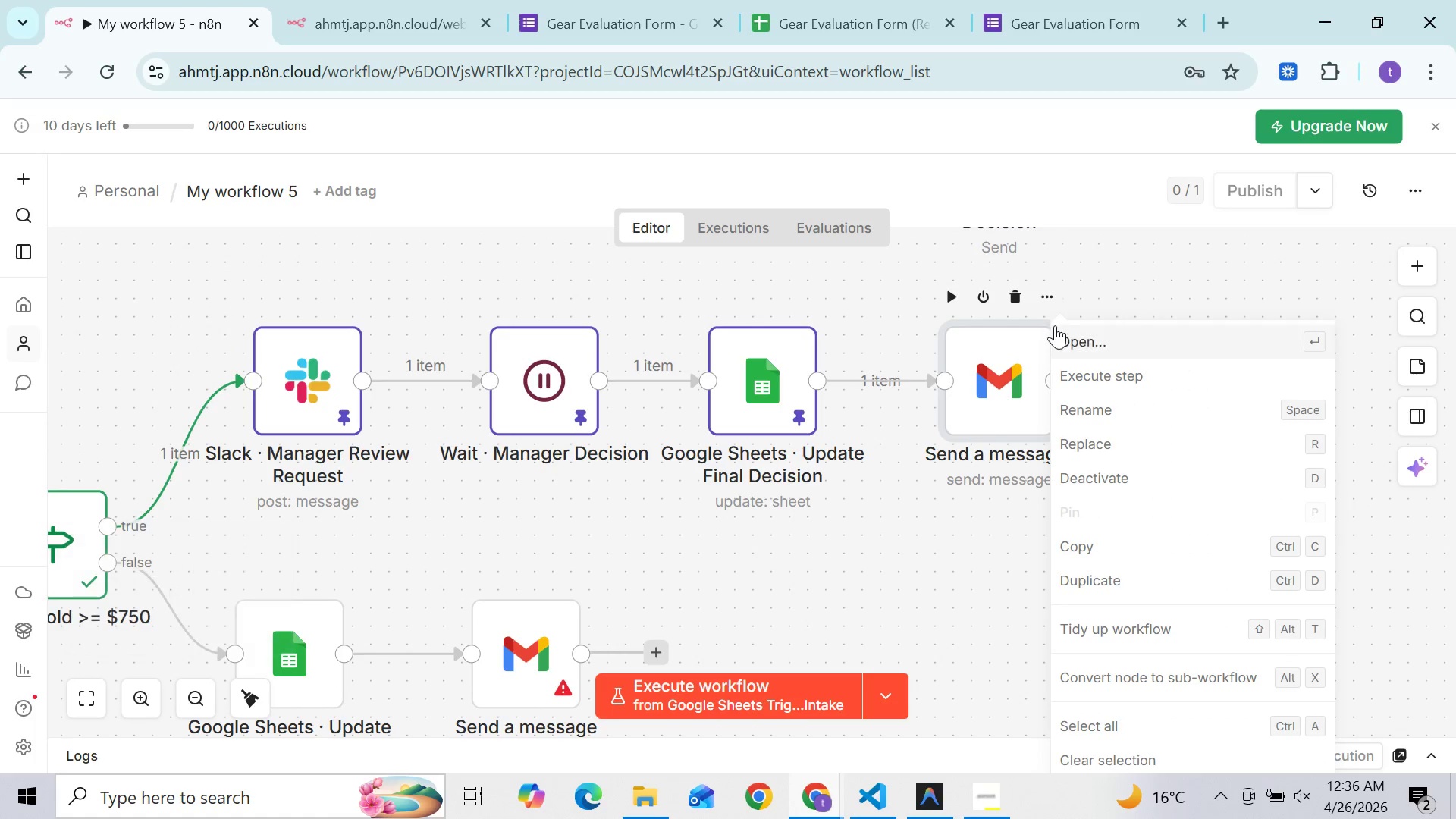 
left_click([1056, 327])
 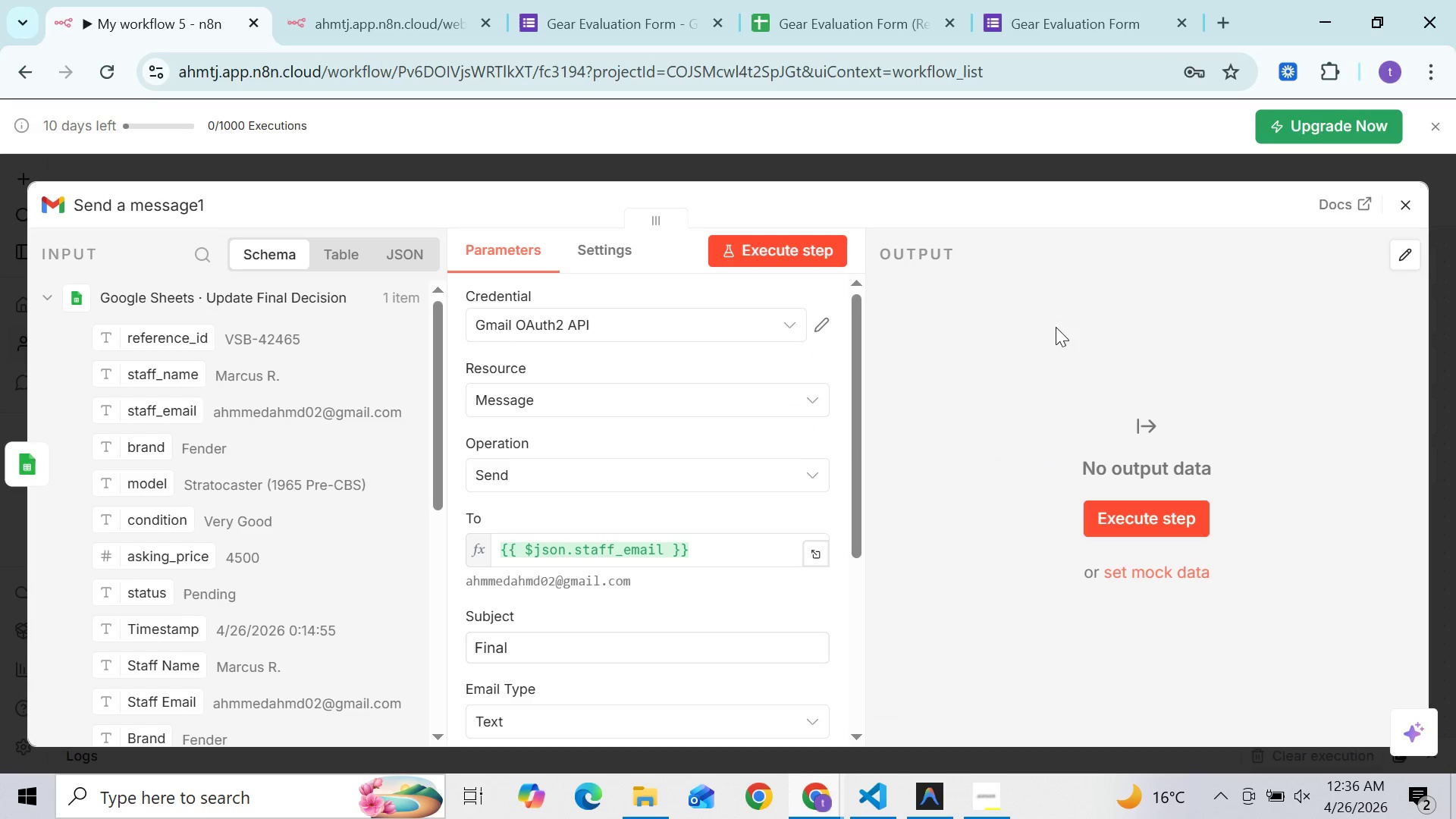 
wait(10.39)
 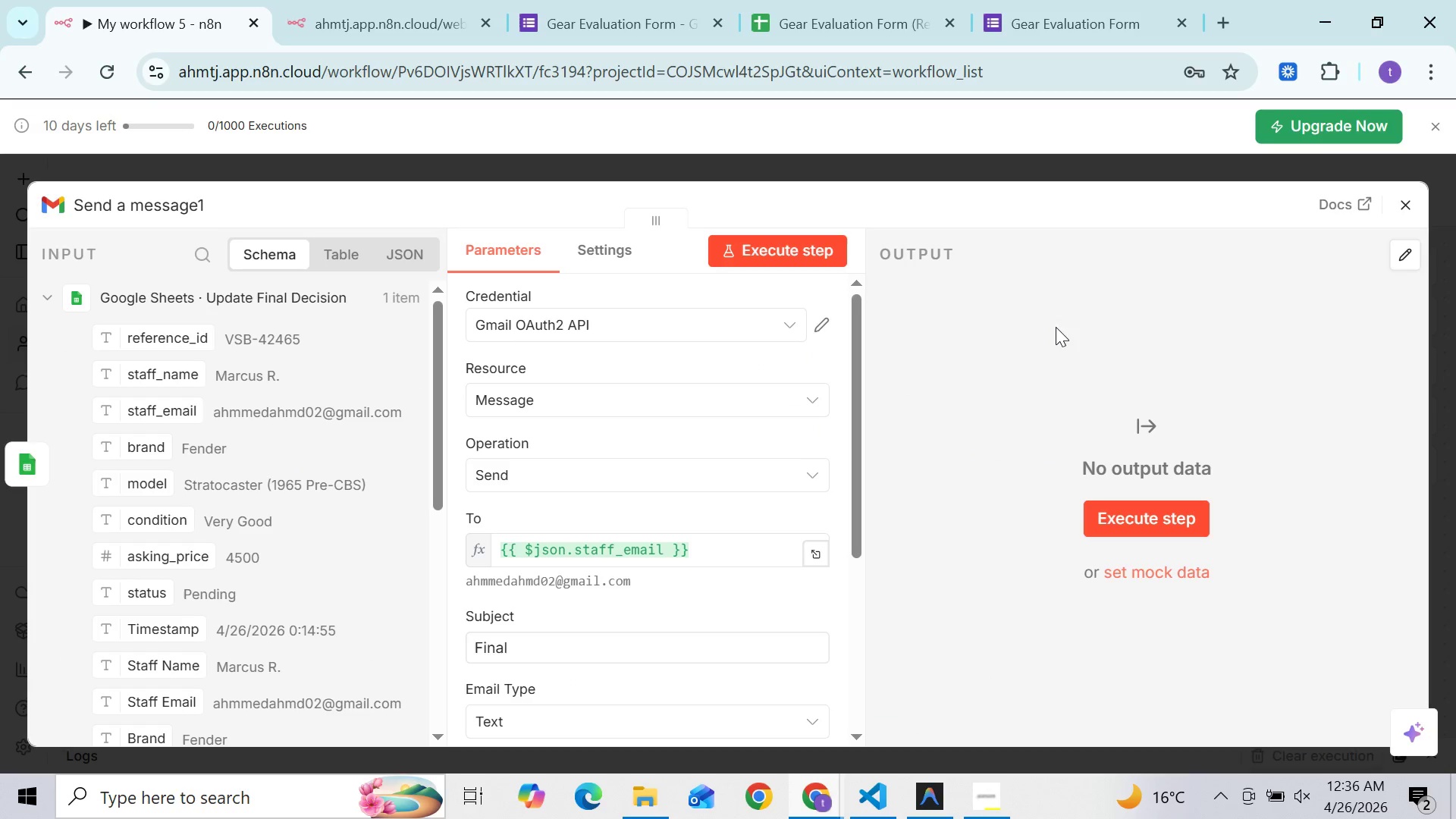 
left_click([725, 617])
 